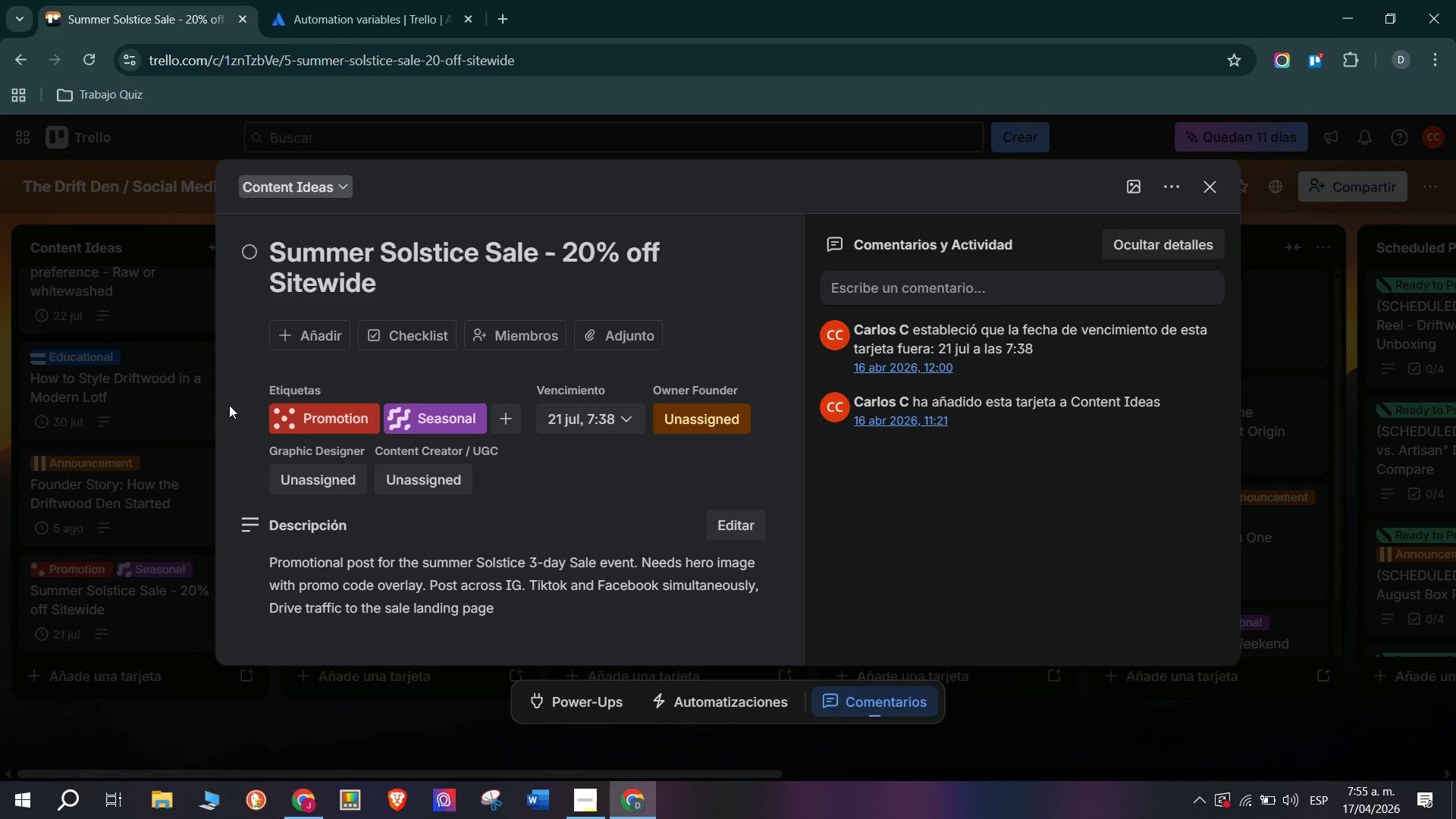 
left_click([578, 422])
 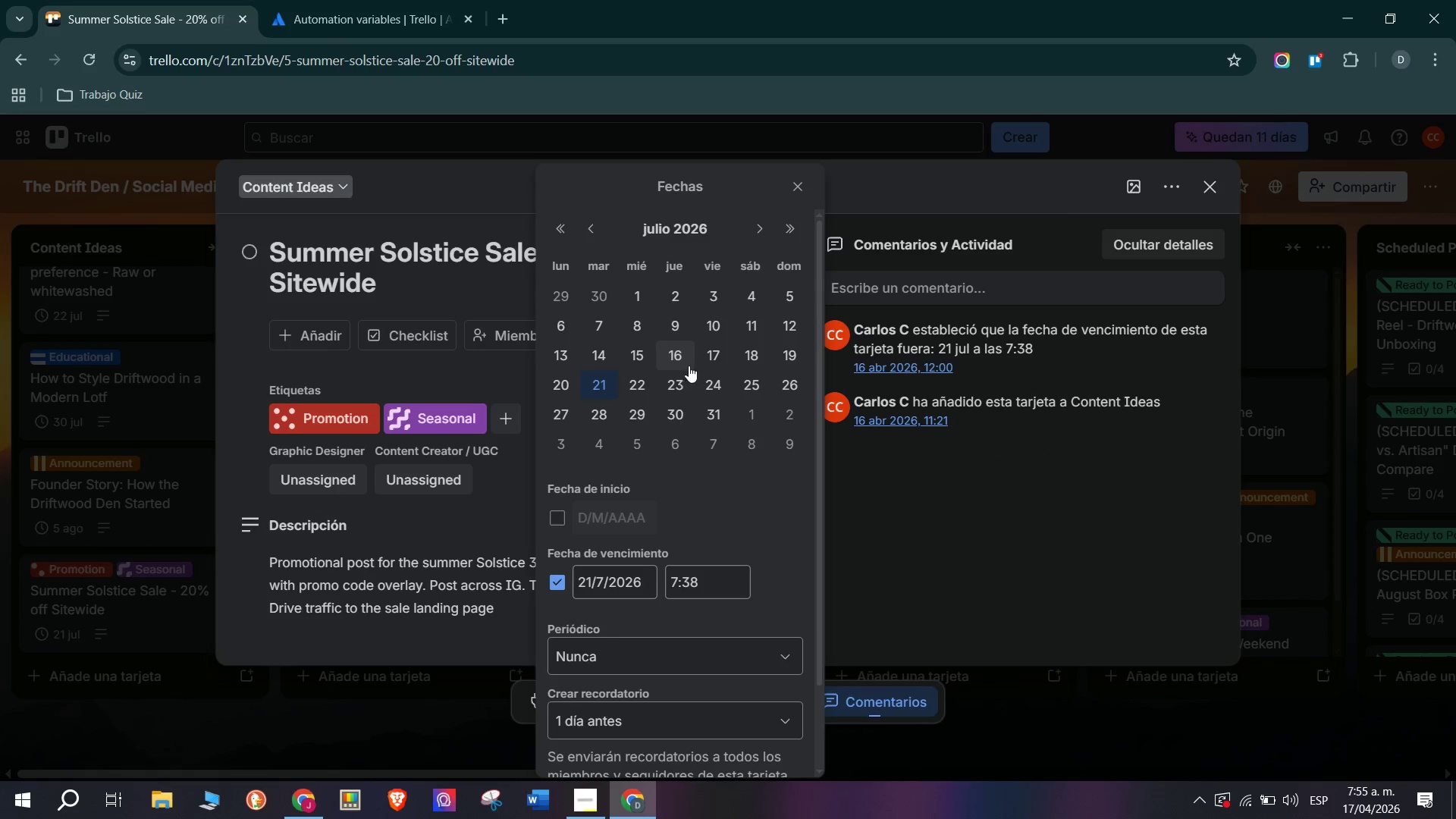 
left_click([797, 362])
 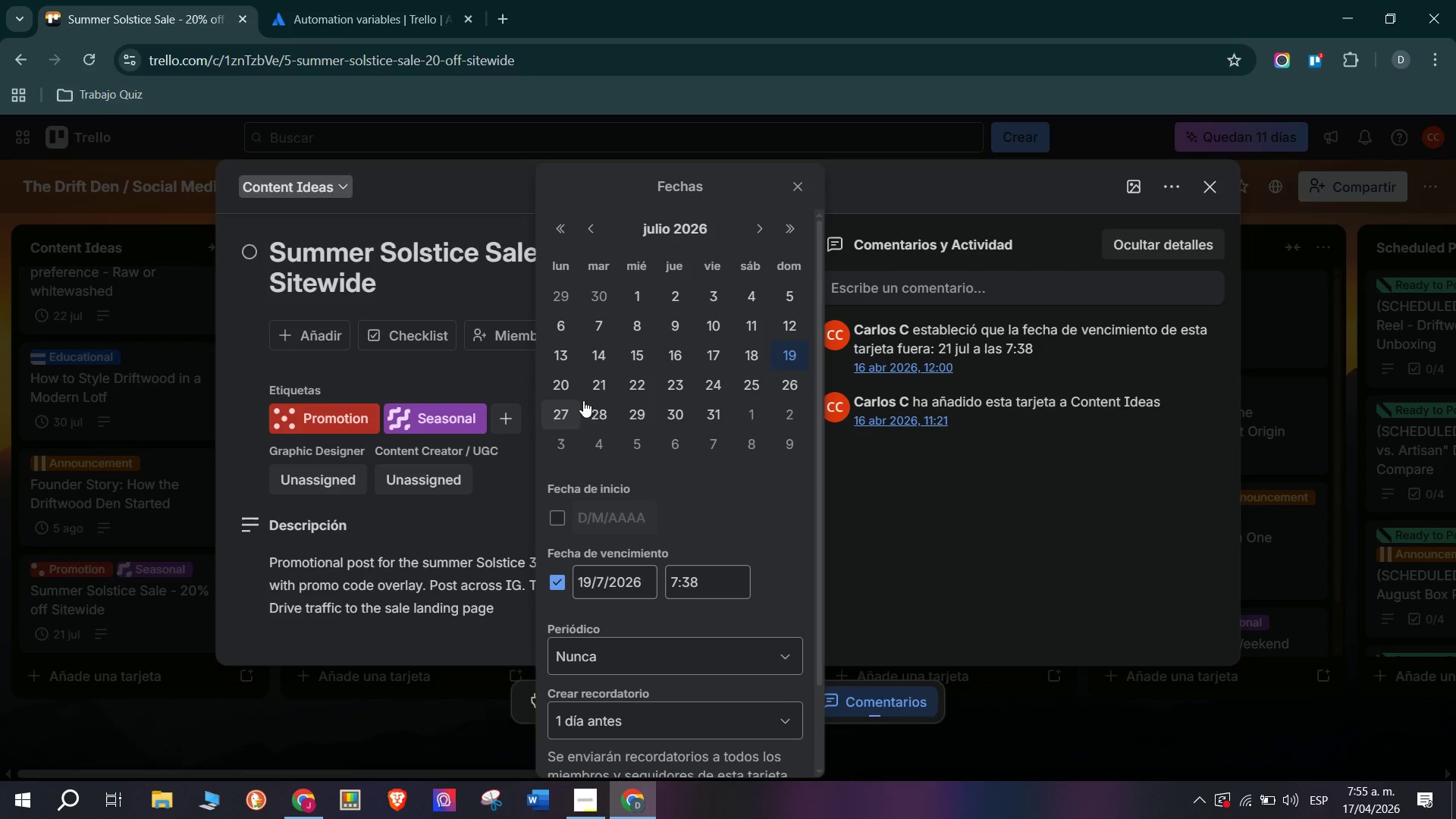 
scroll: coordinate [654, 667], scroll_direction: down, amount: 3.0
 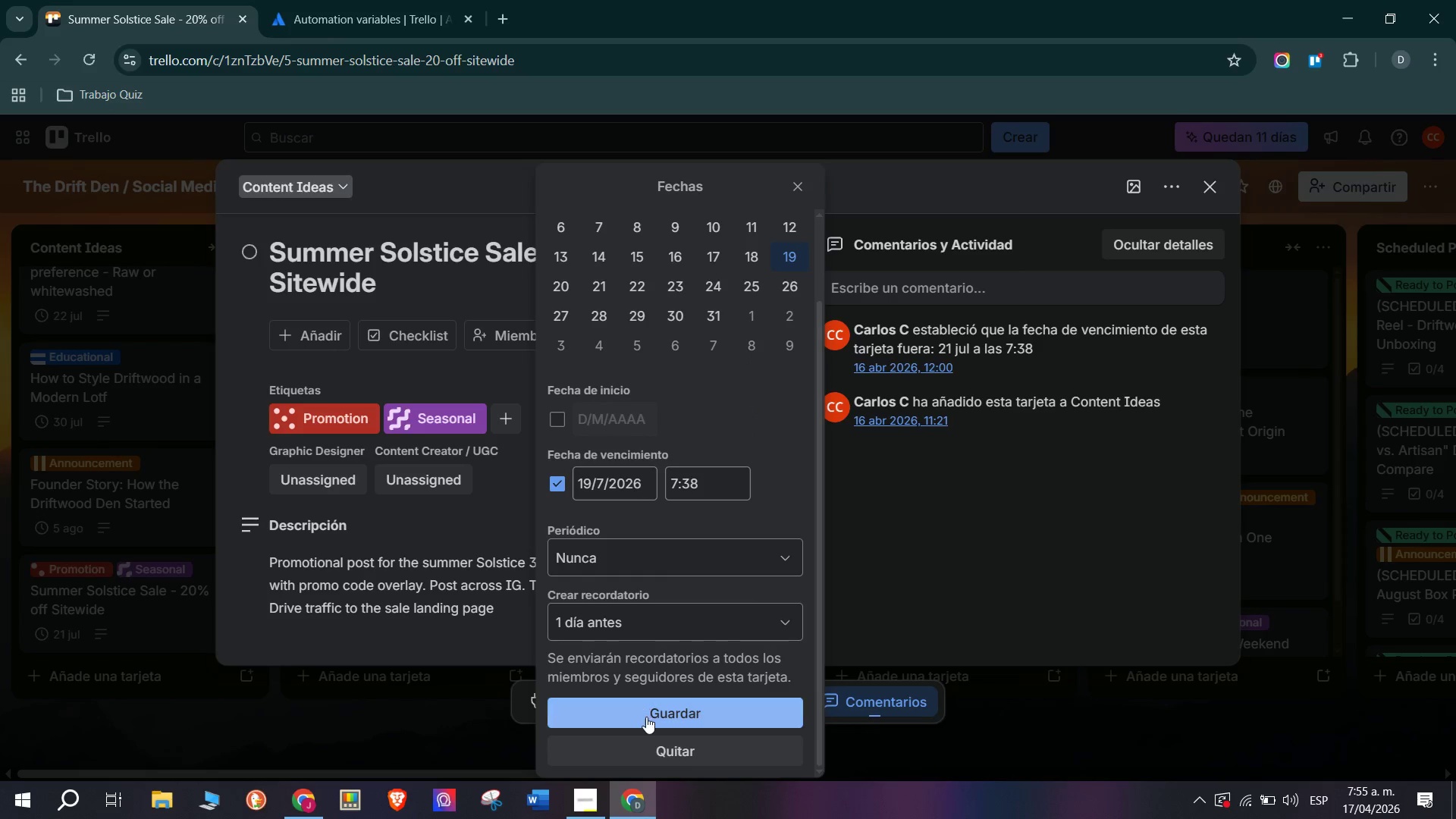 
left_click([648, 717])
 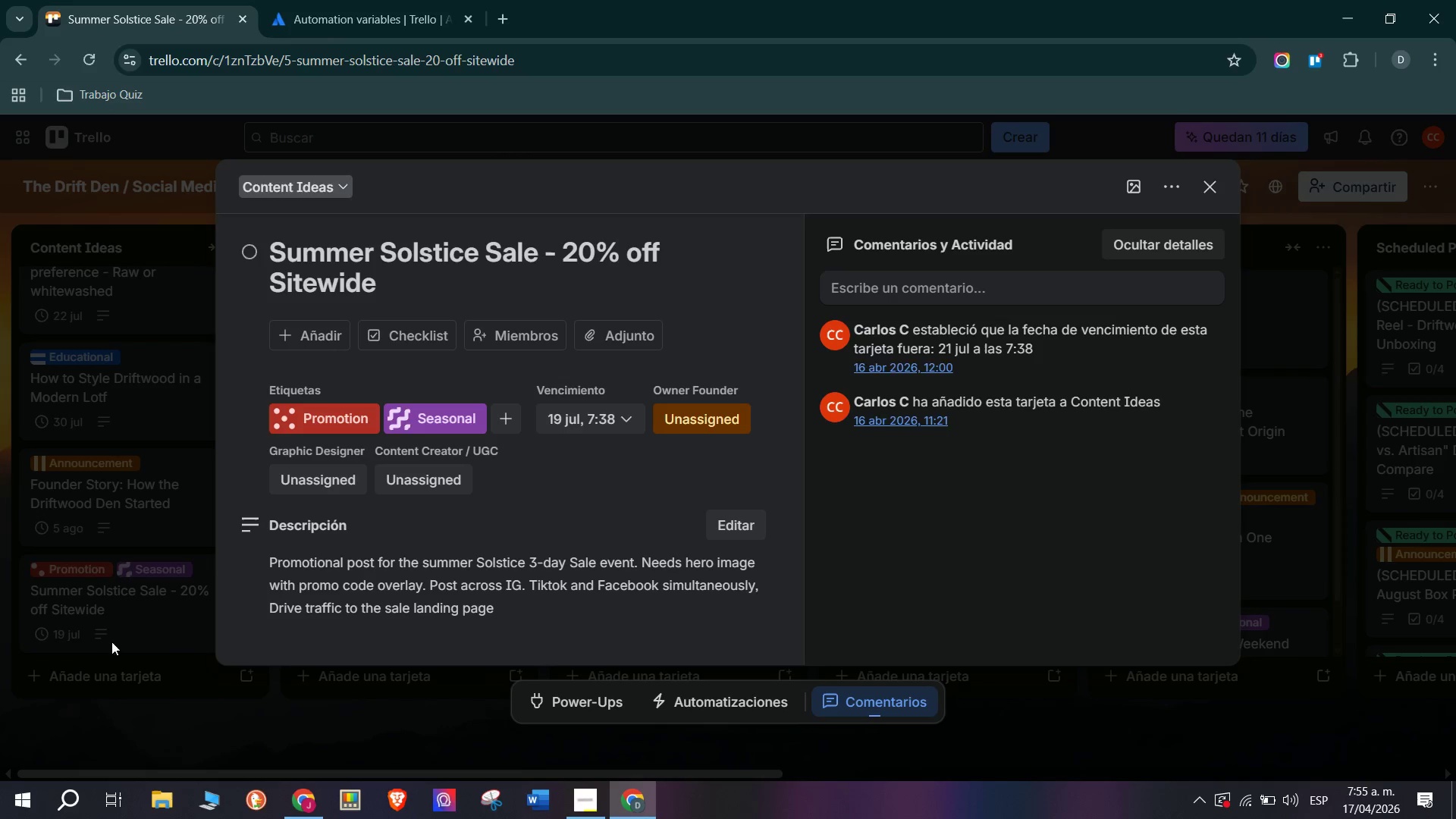 
left_click([89, 636])
 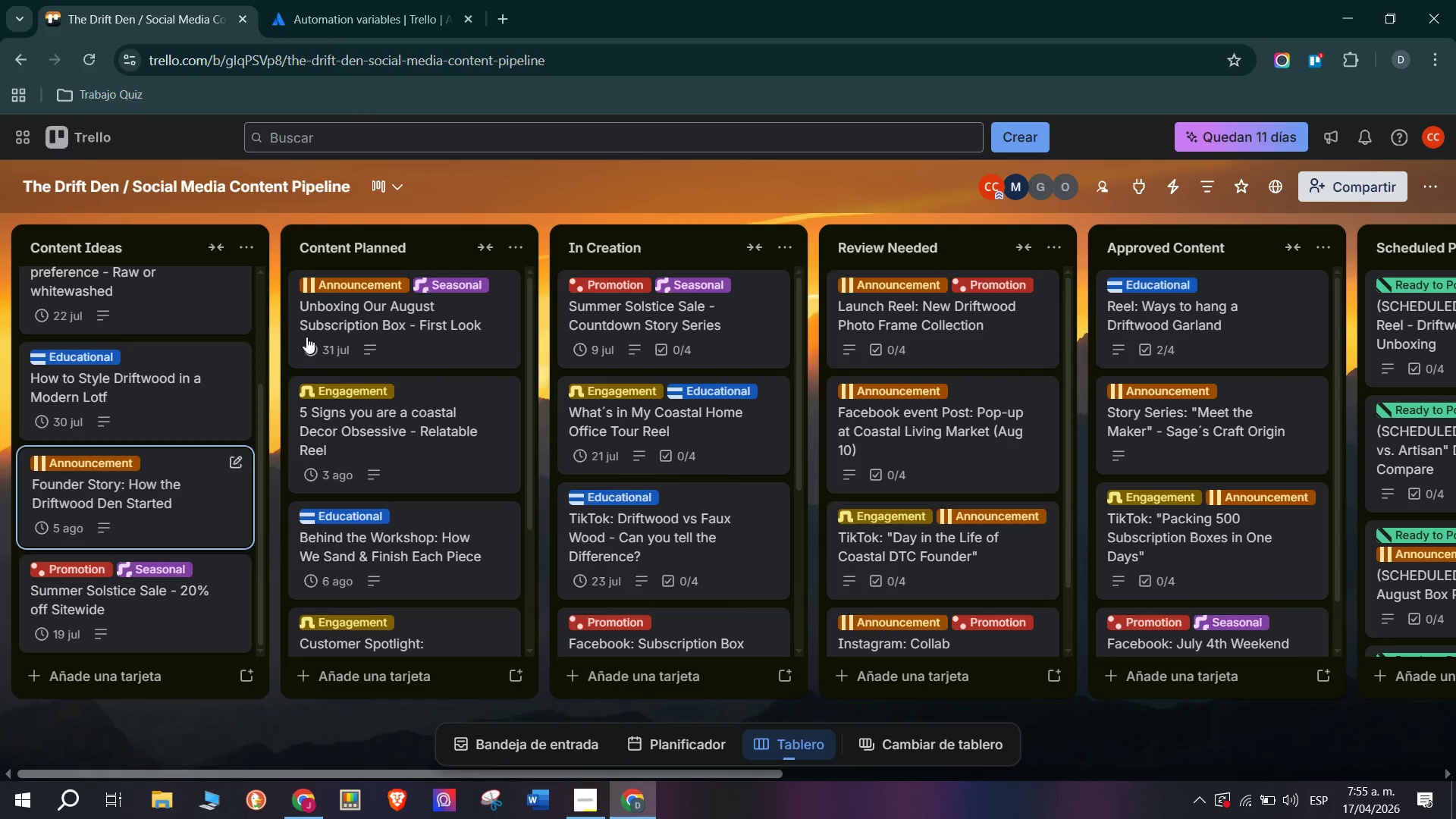 
scroll: coordinate [403, 310], scroll_direction: up, amount: 3.0
 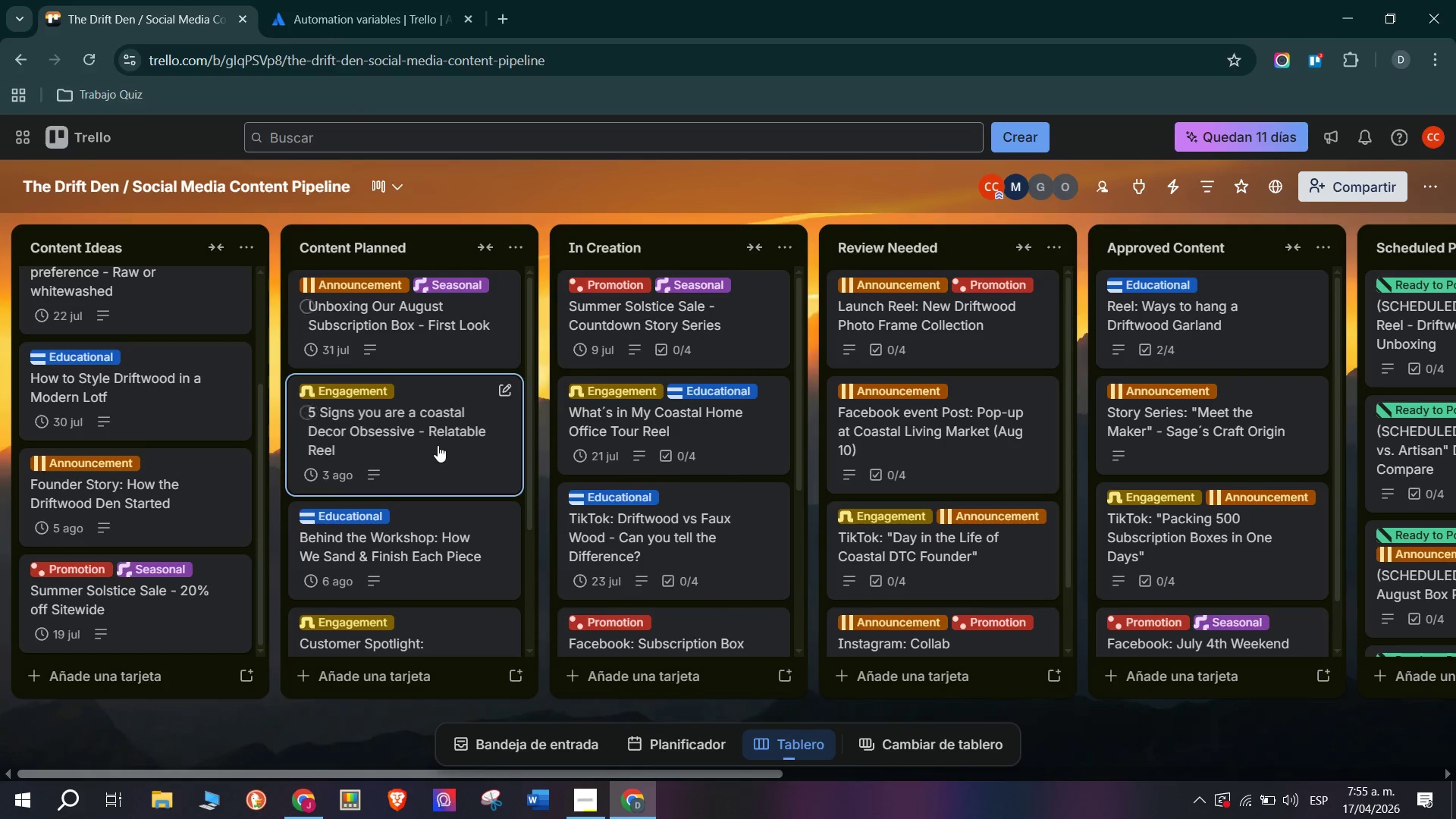 
wait(7.62)
 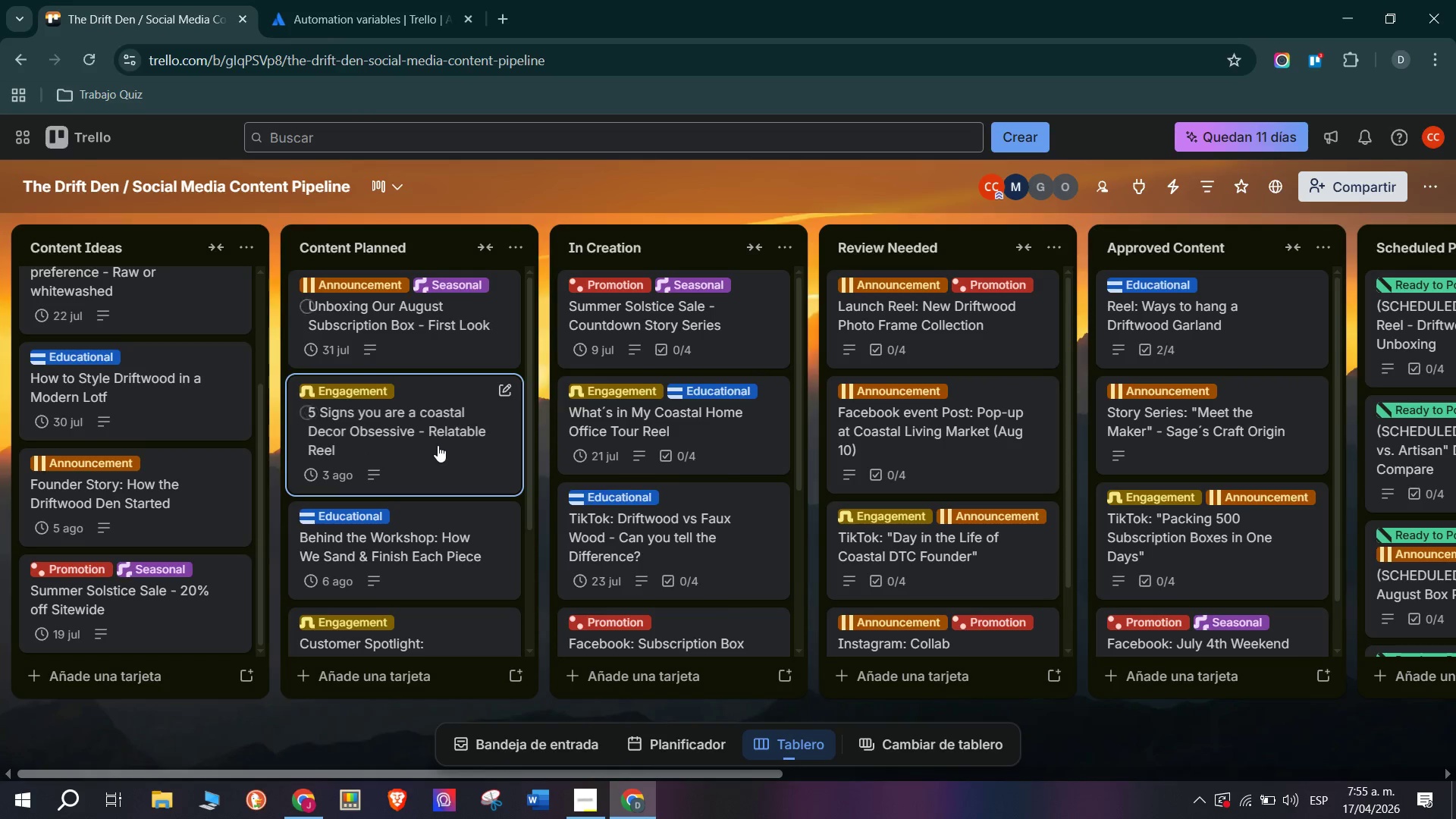 
scroll: coordinate [429, 603], scroll_direction: down, amount: 2.0
 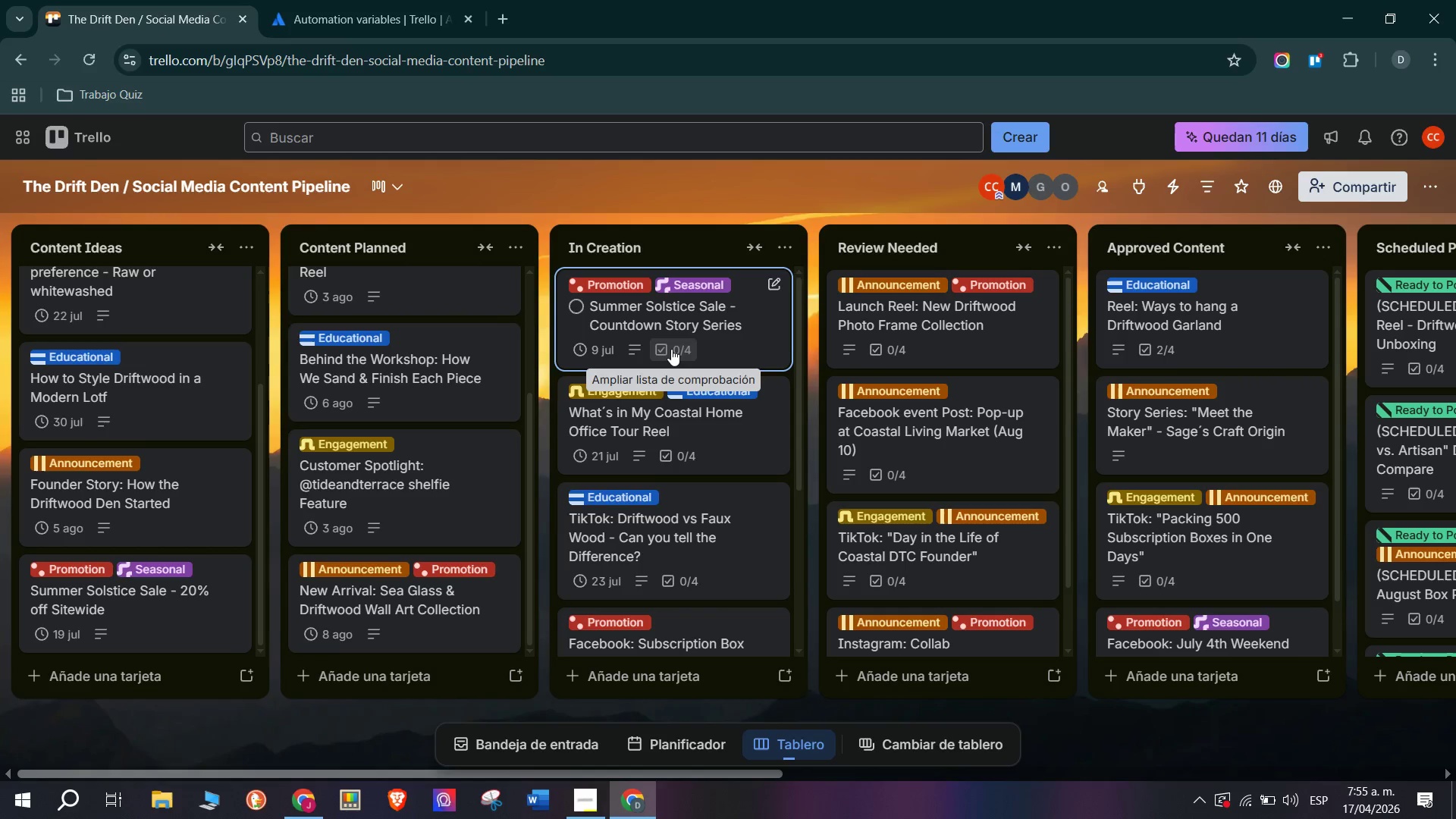 
left_click([671, 349])
 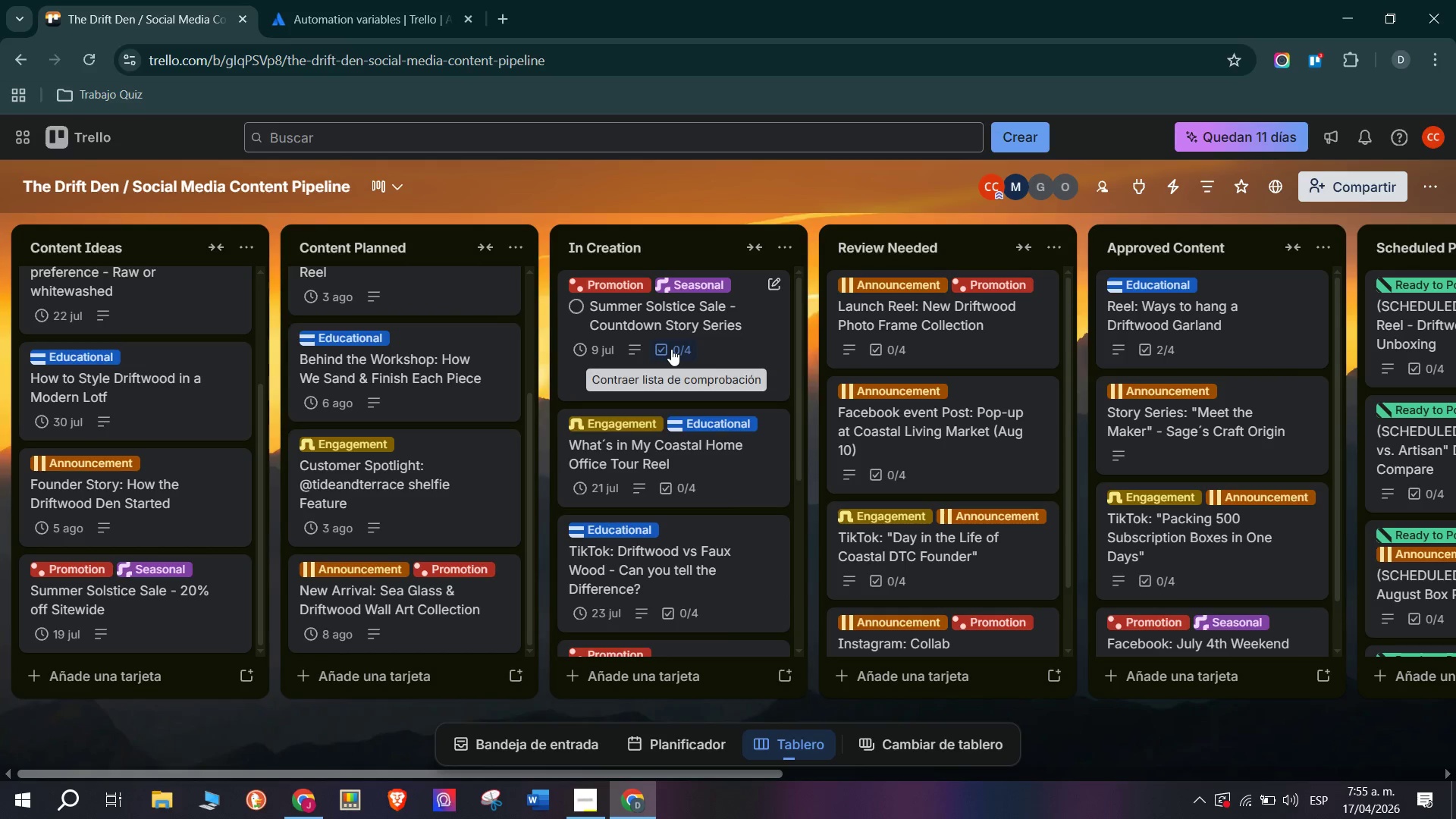 
left_click([671, 349])
 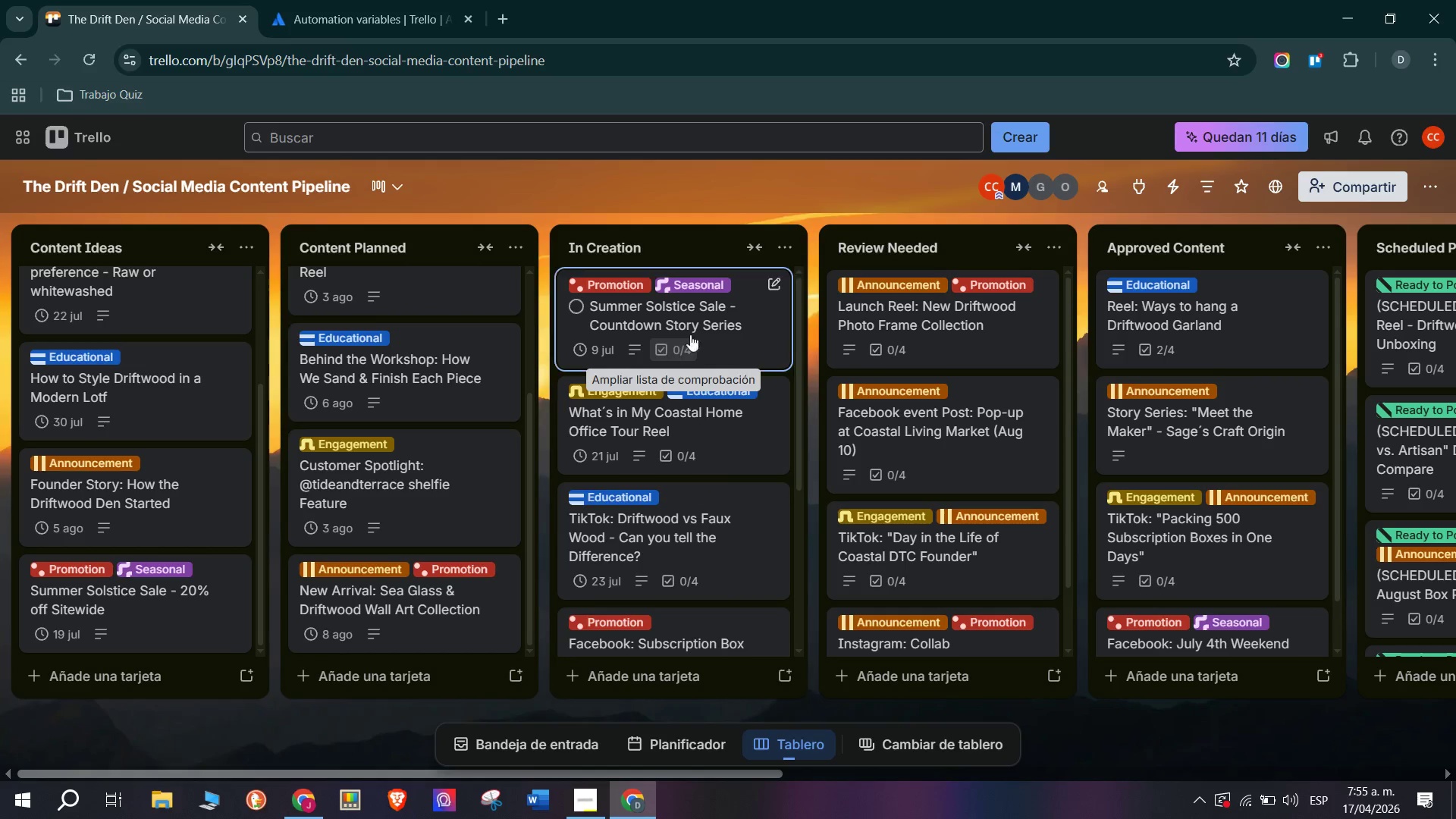 
left_click([705, 322])
 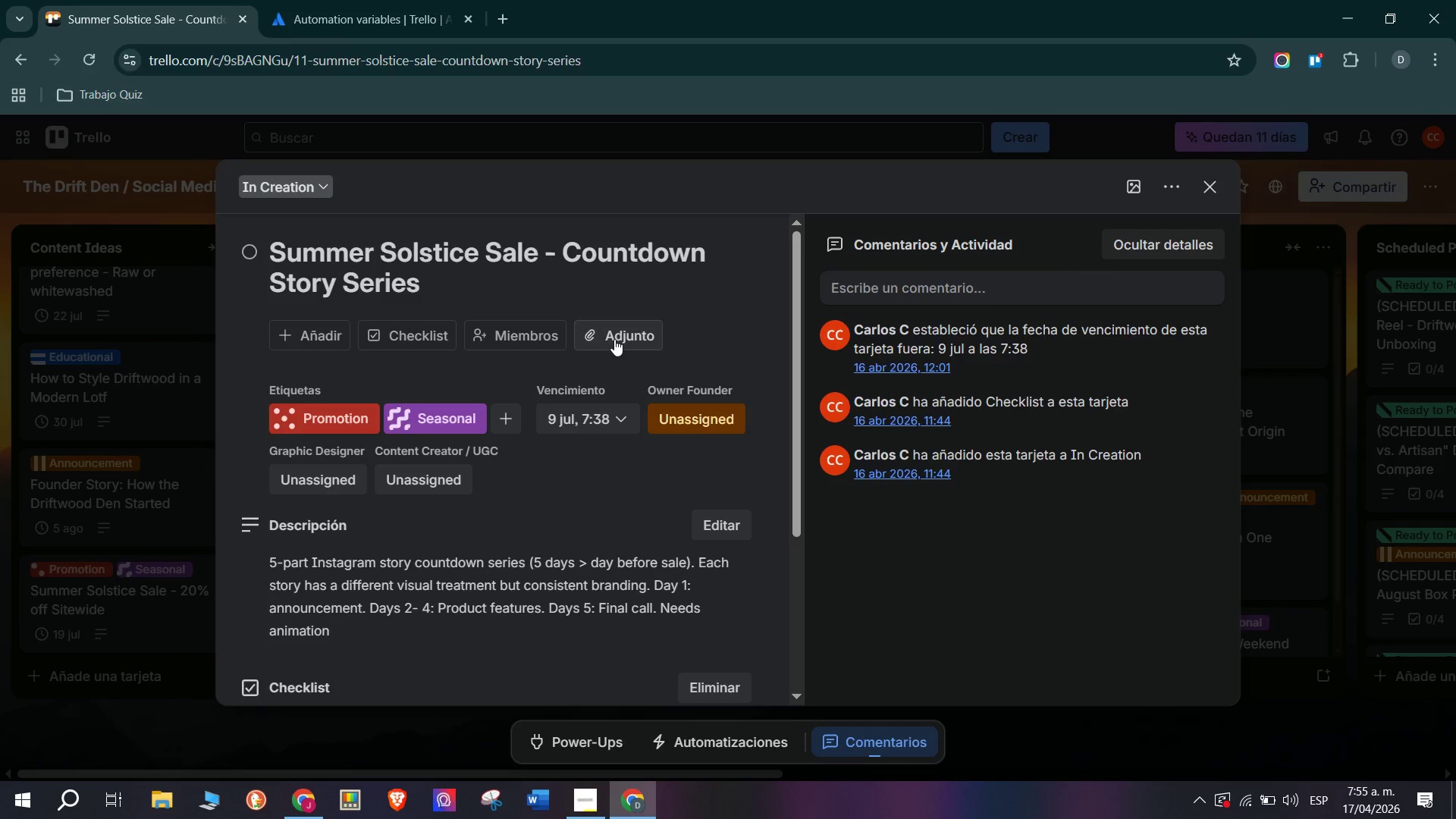 
left_click([559, 410])
 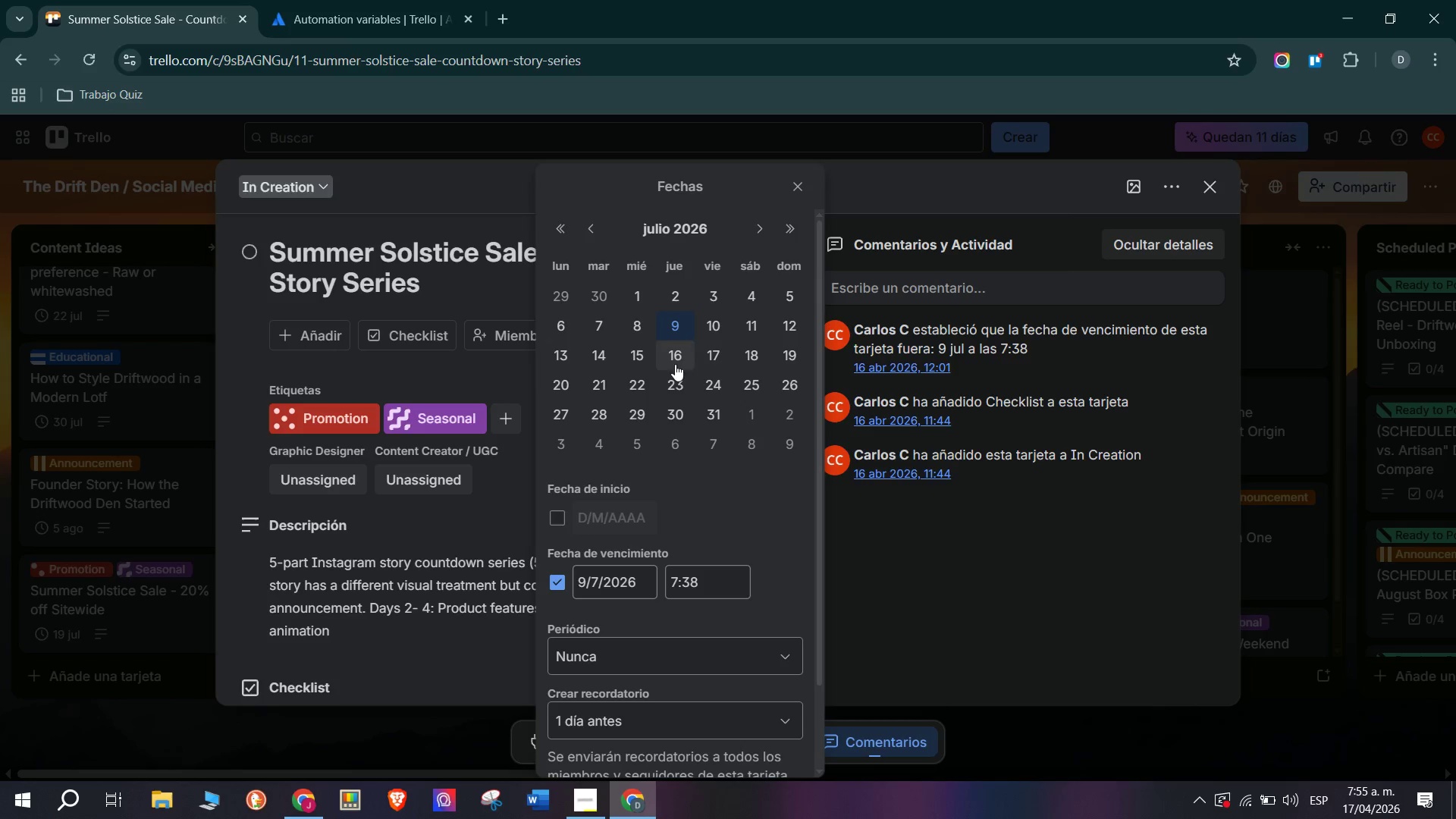 
left_click([747, 355])
 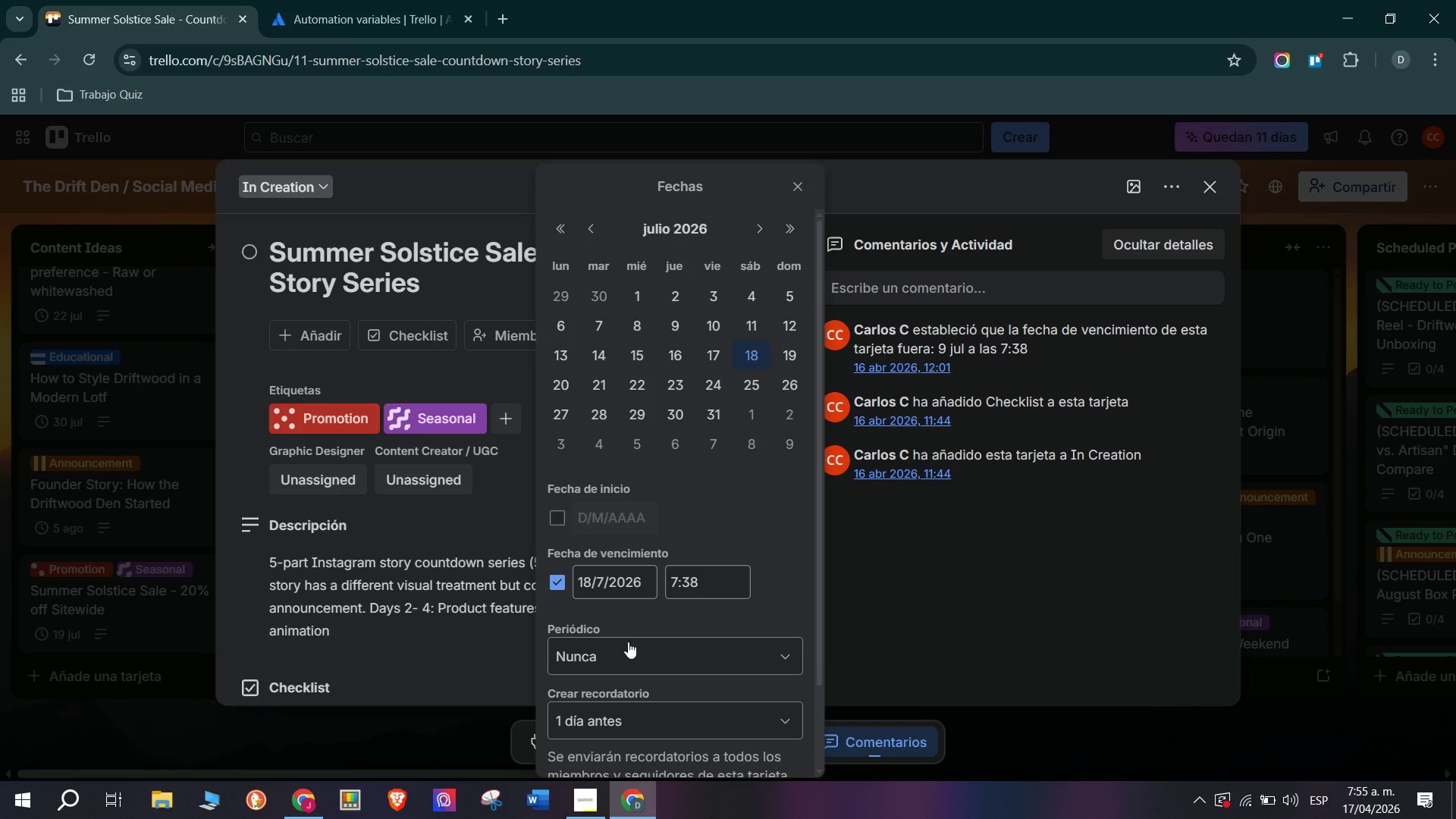 
scroll: coordinate [626, 557], scroll_direction: down, amount: 6.0
 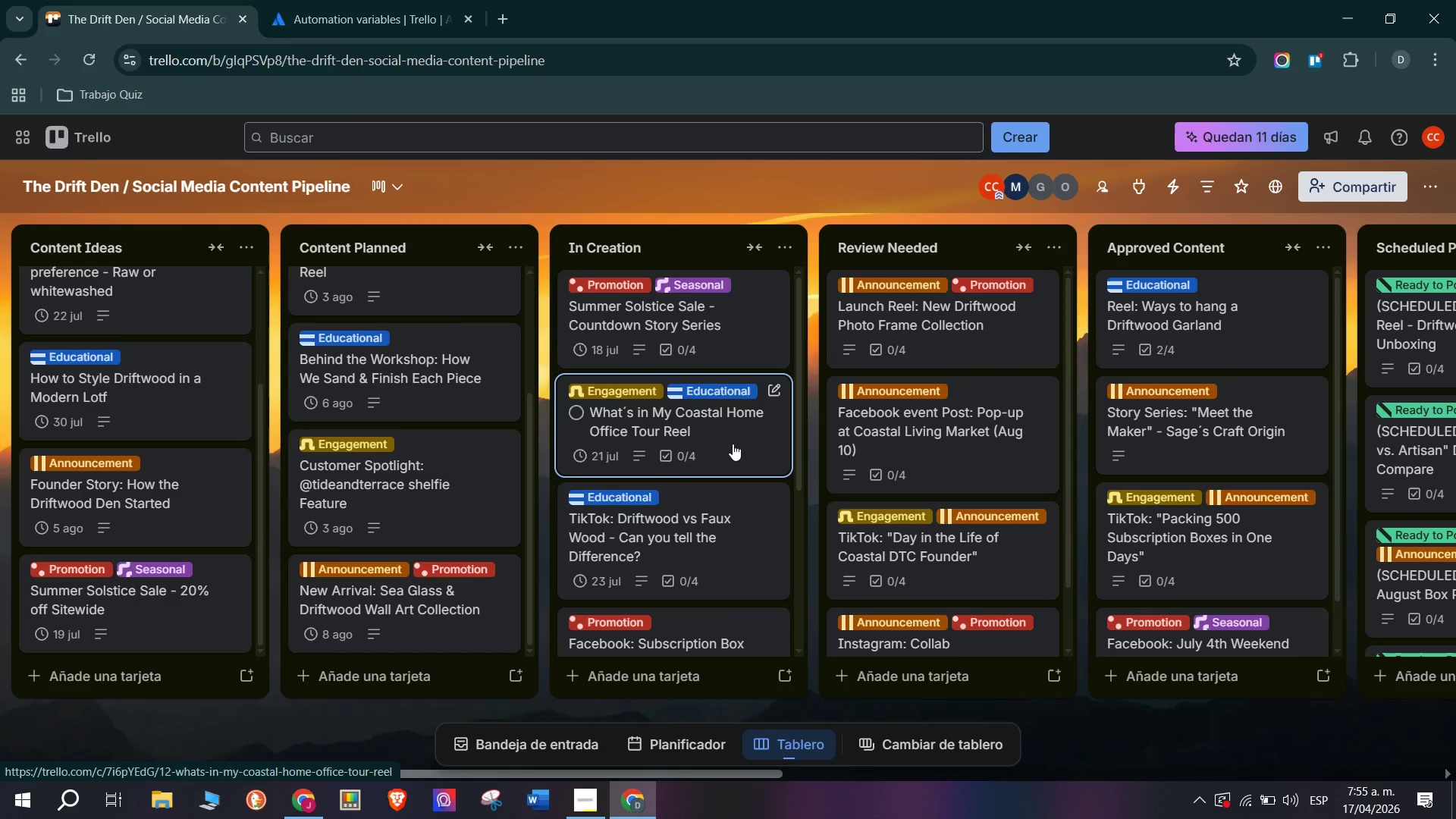 
wait(5.52)
 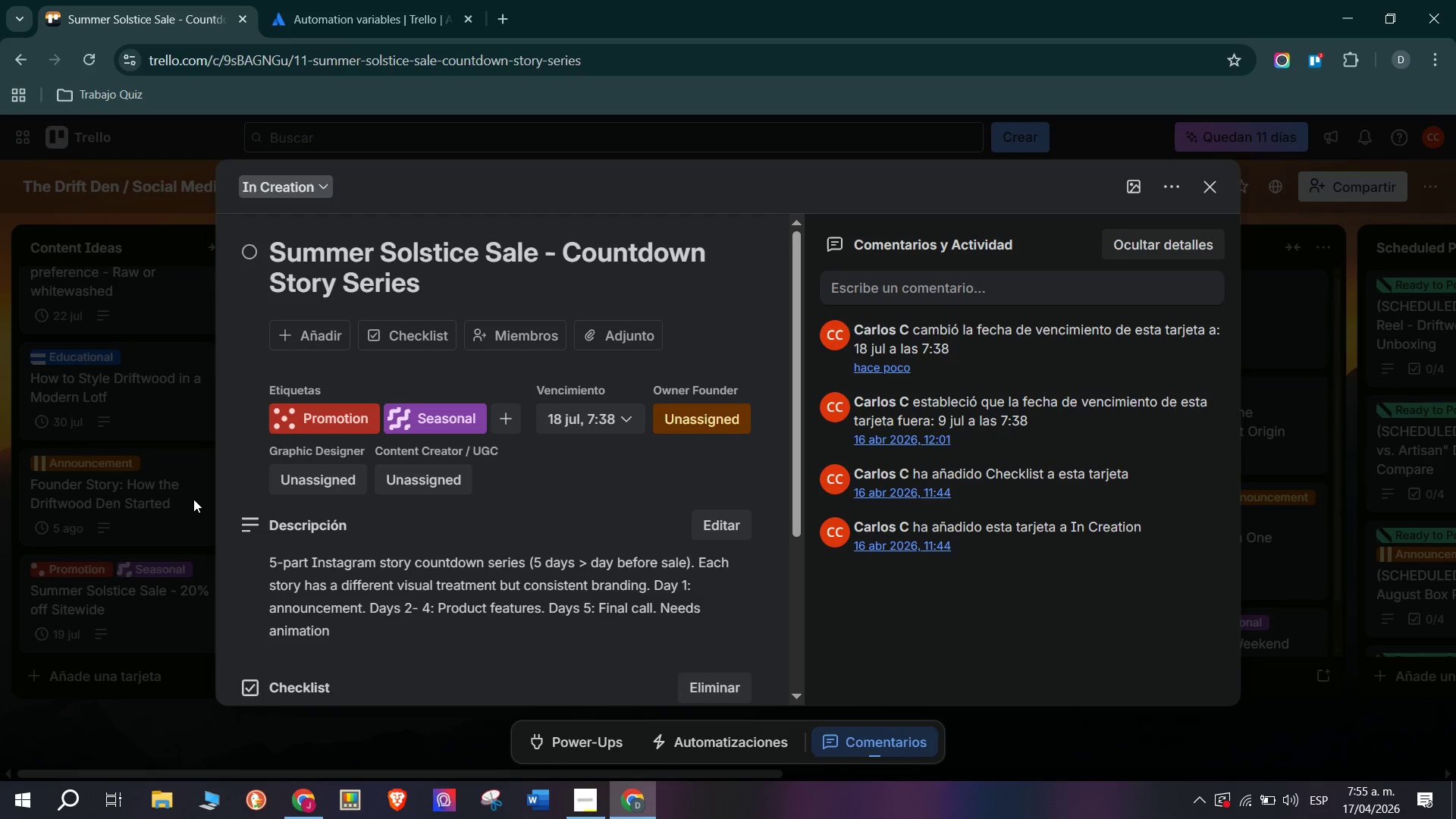 
mouse_move([705, 491])
 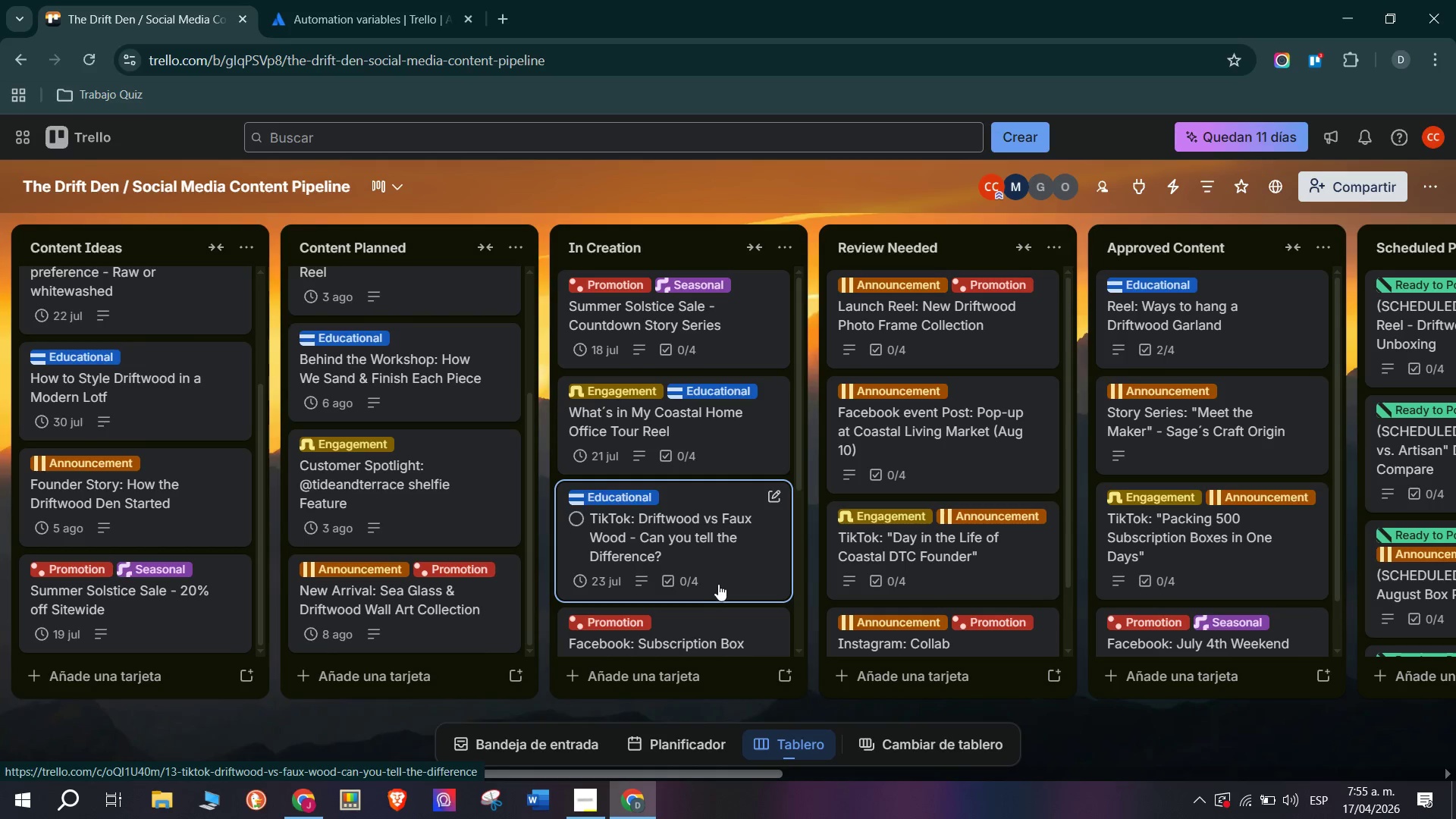 
scroll: coordinate [718, 587], scroll_direction: down, amount: 1.0
 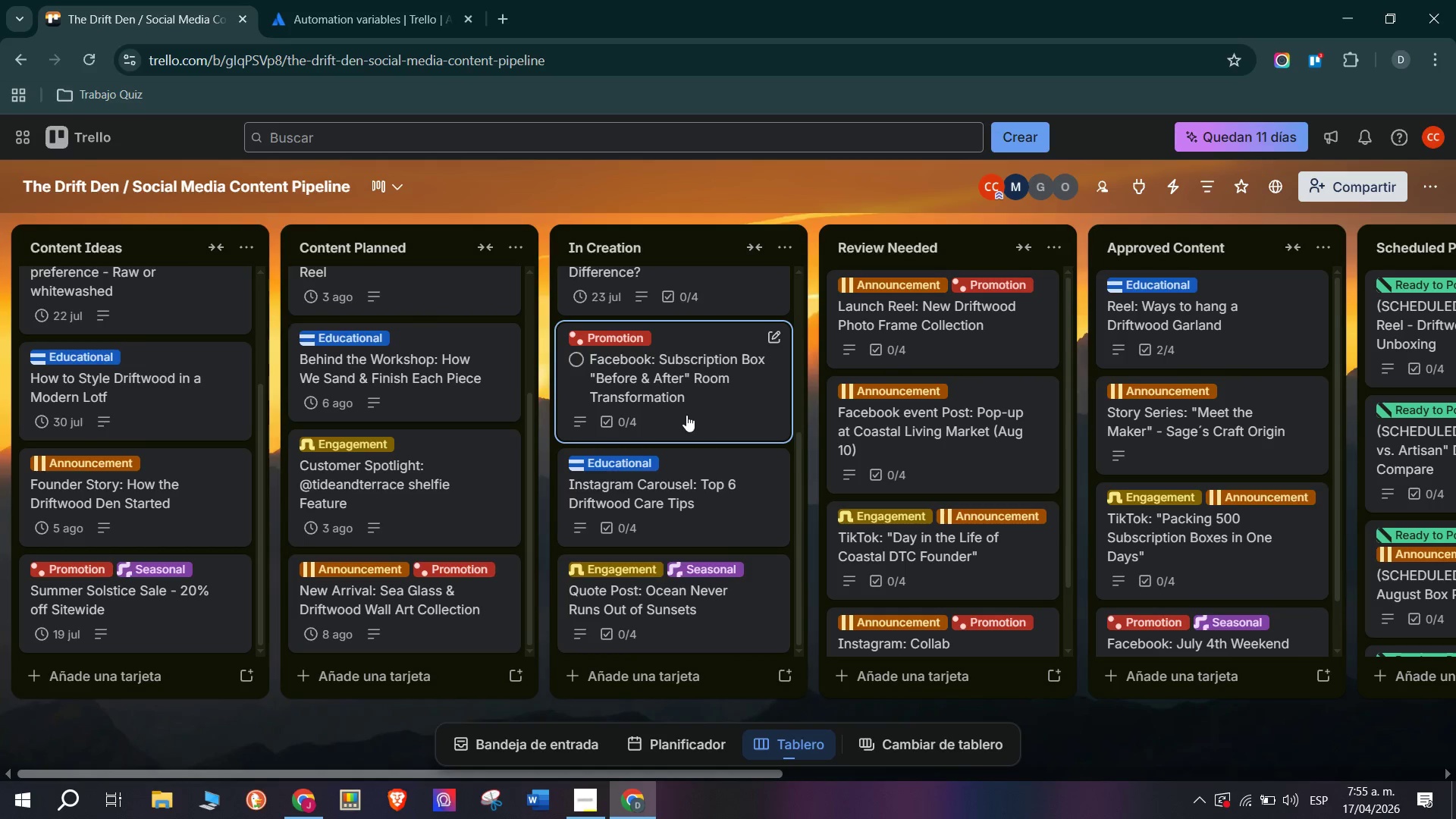 
left_click([692, 406])
 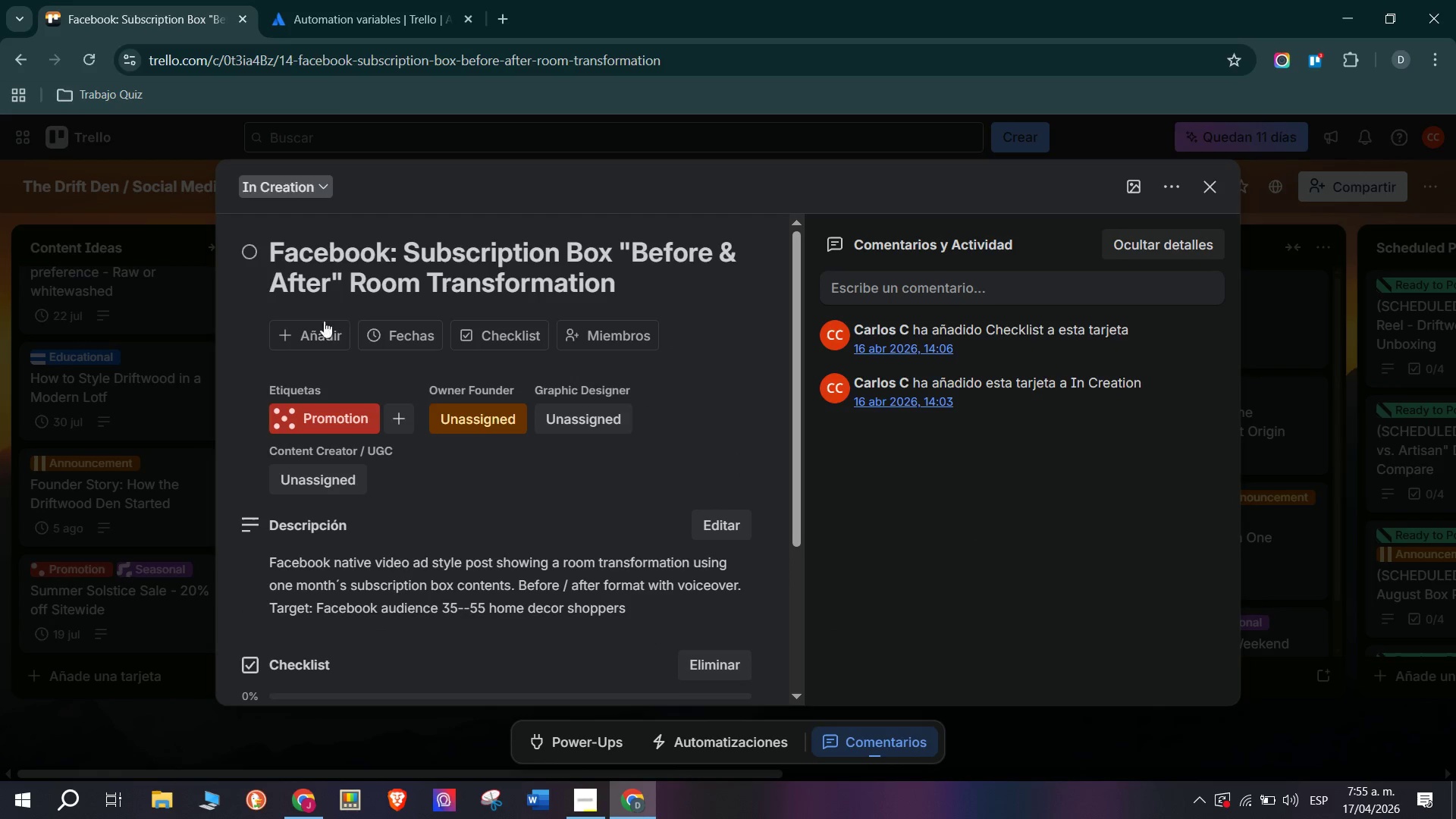 
left_click([387, 332])
 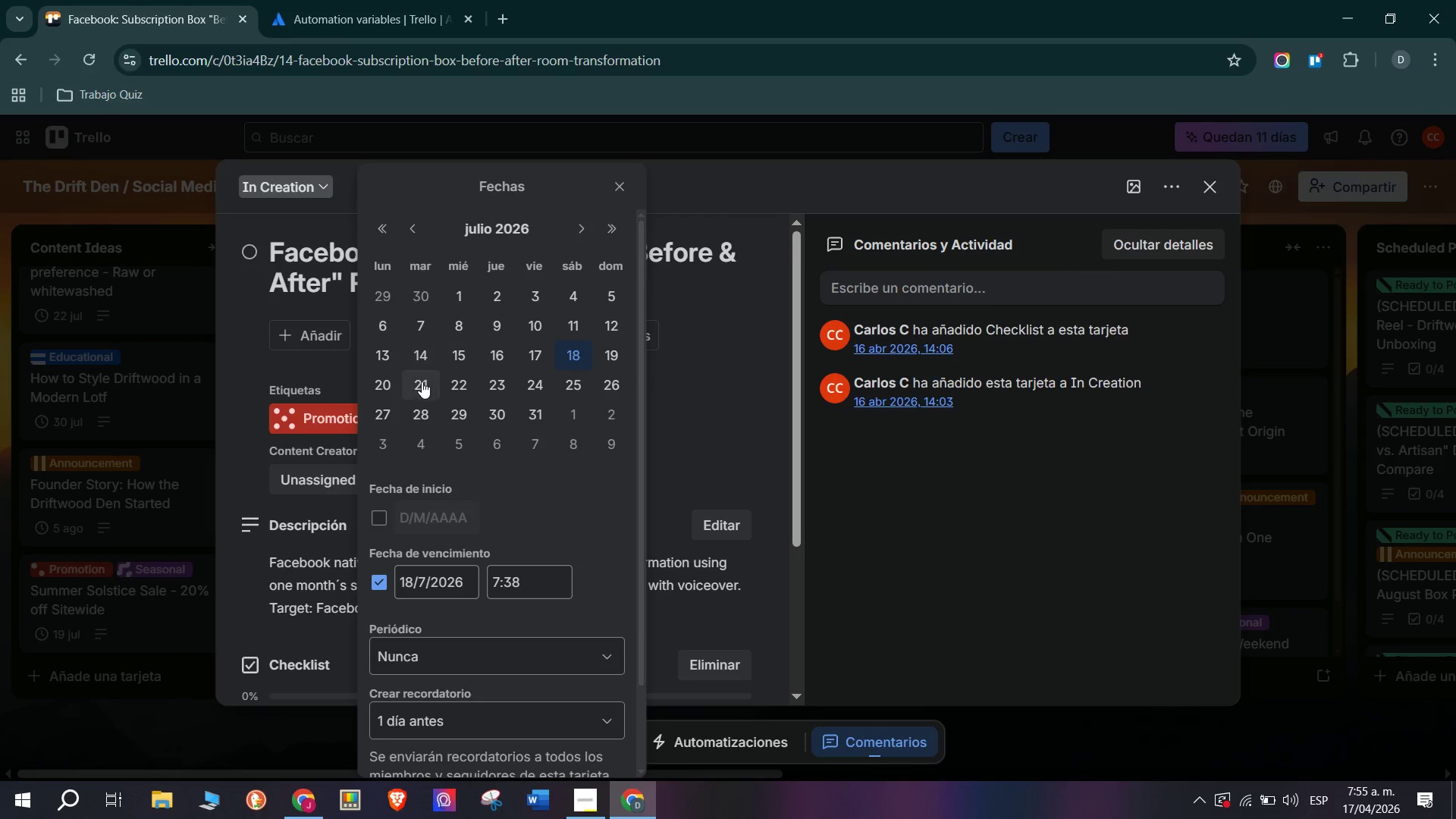 
scroll: coordinate [502, 511], scroll_direction: down, amount: 5.0
 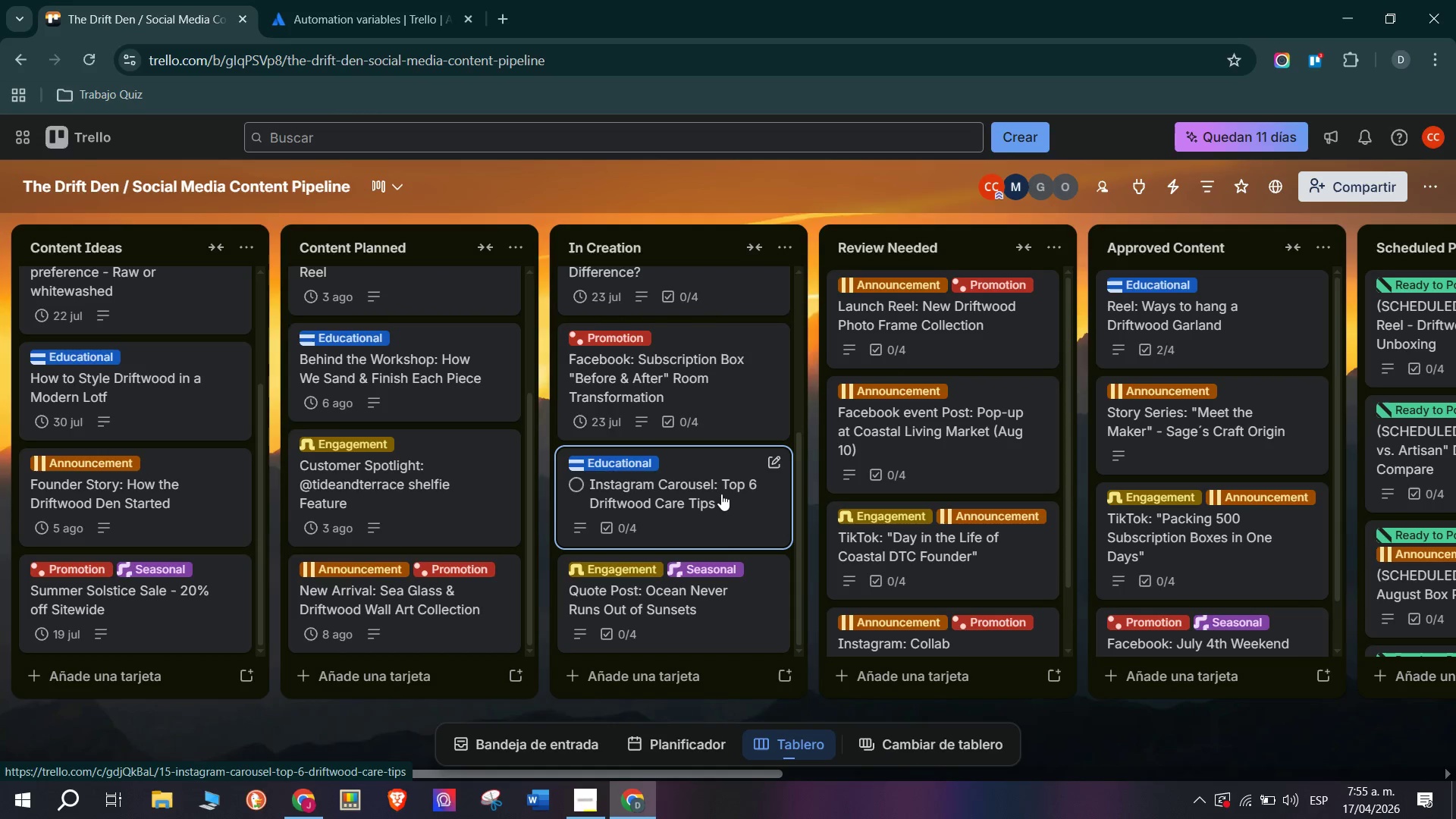 
wait(8.49)
 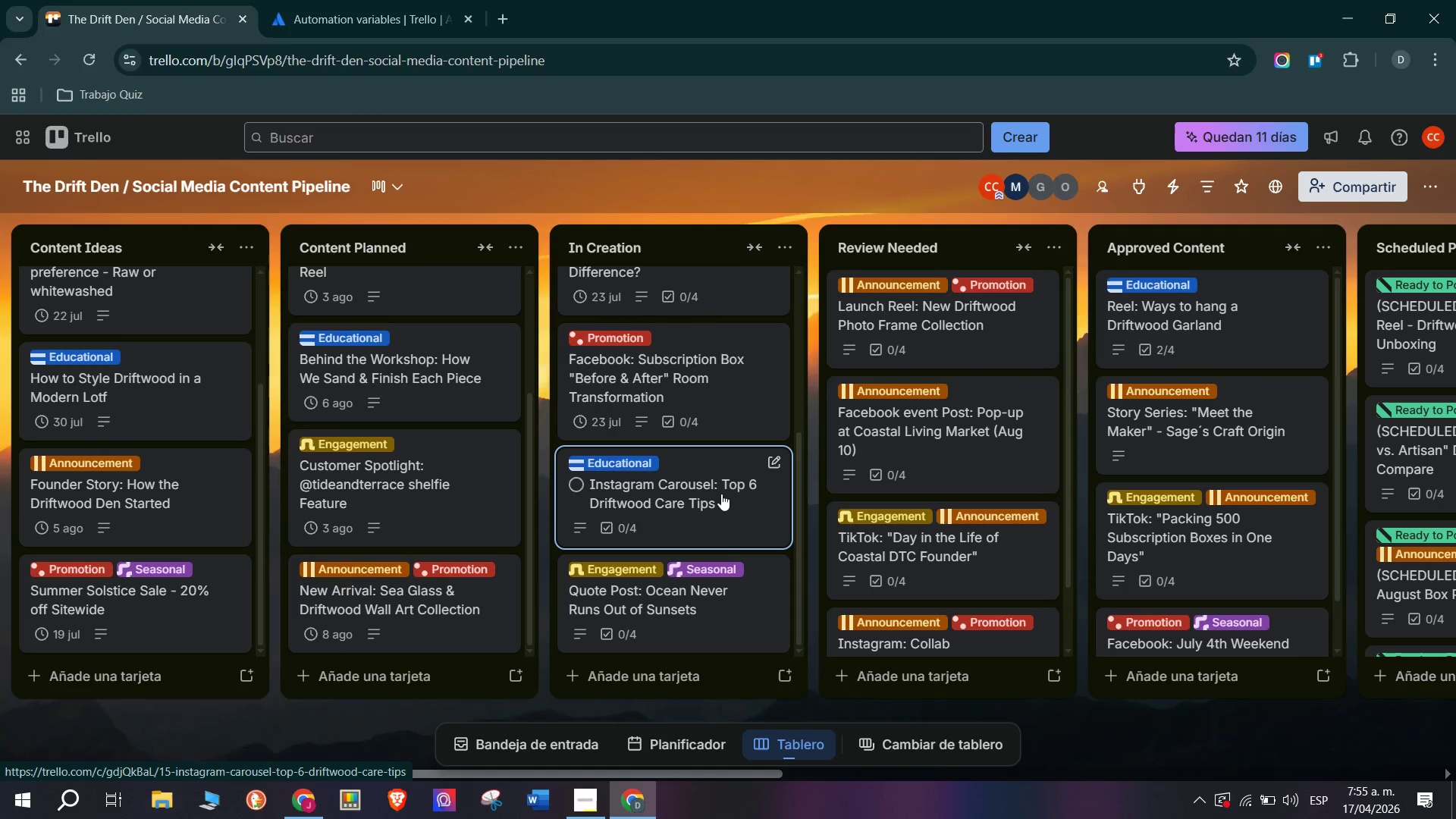 
left_click([737, 495])
 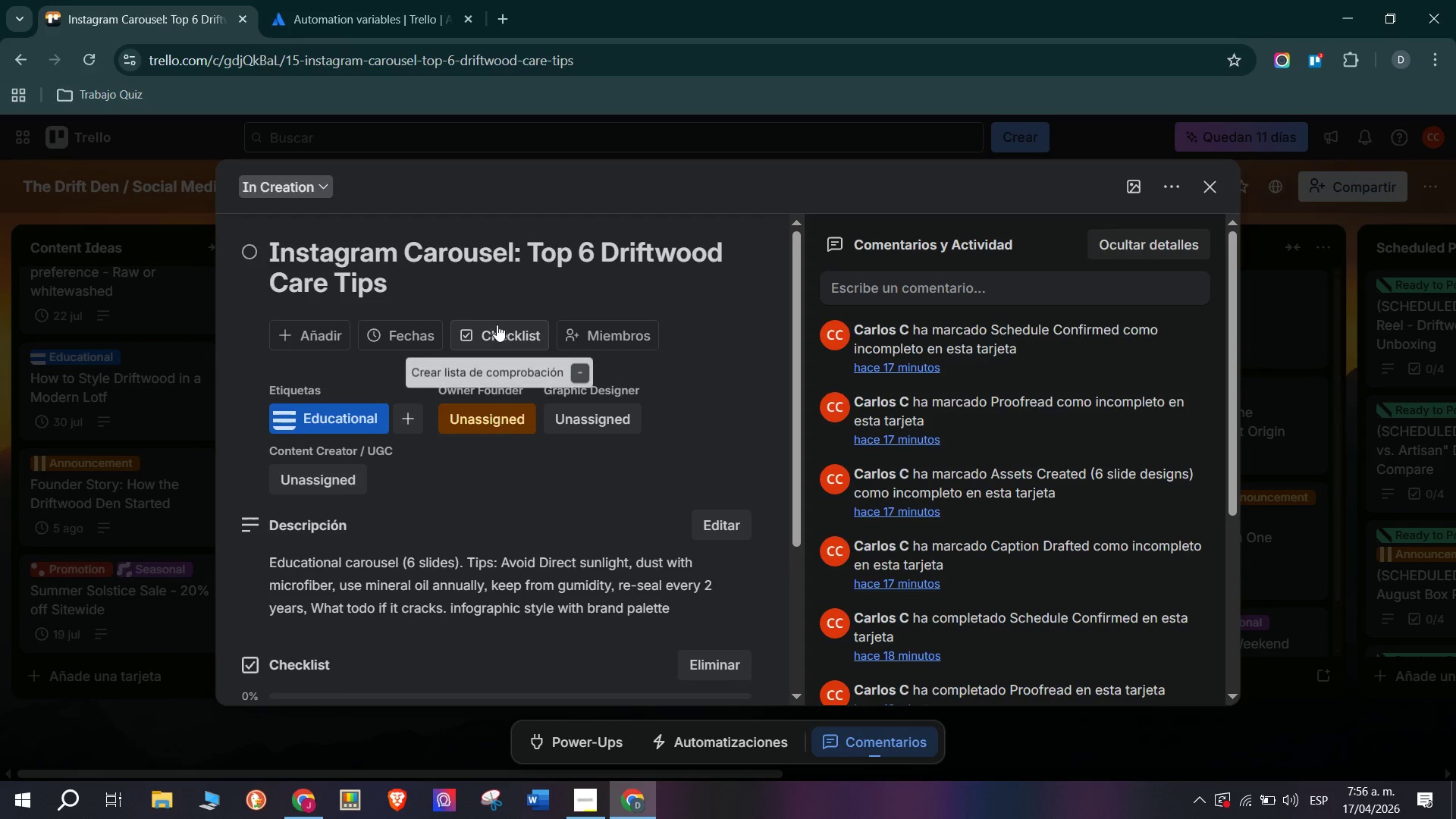 
double_click([497, 324])
 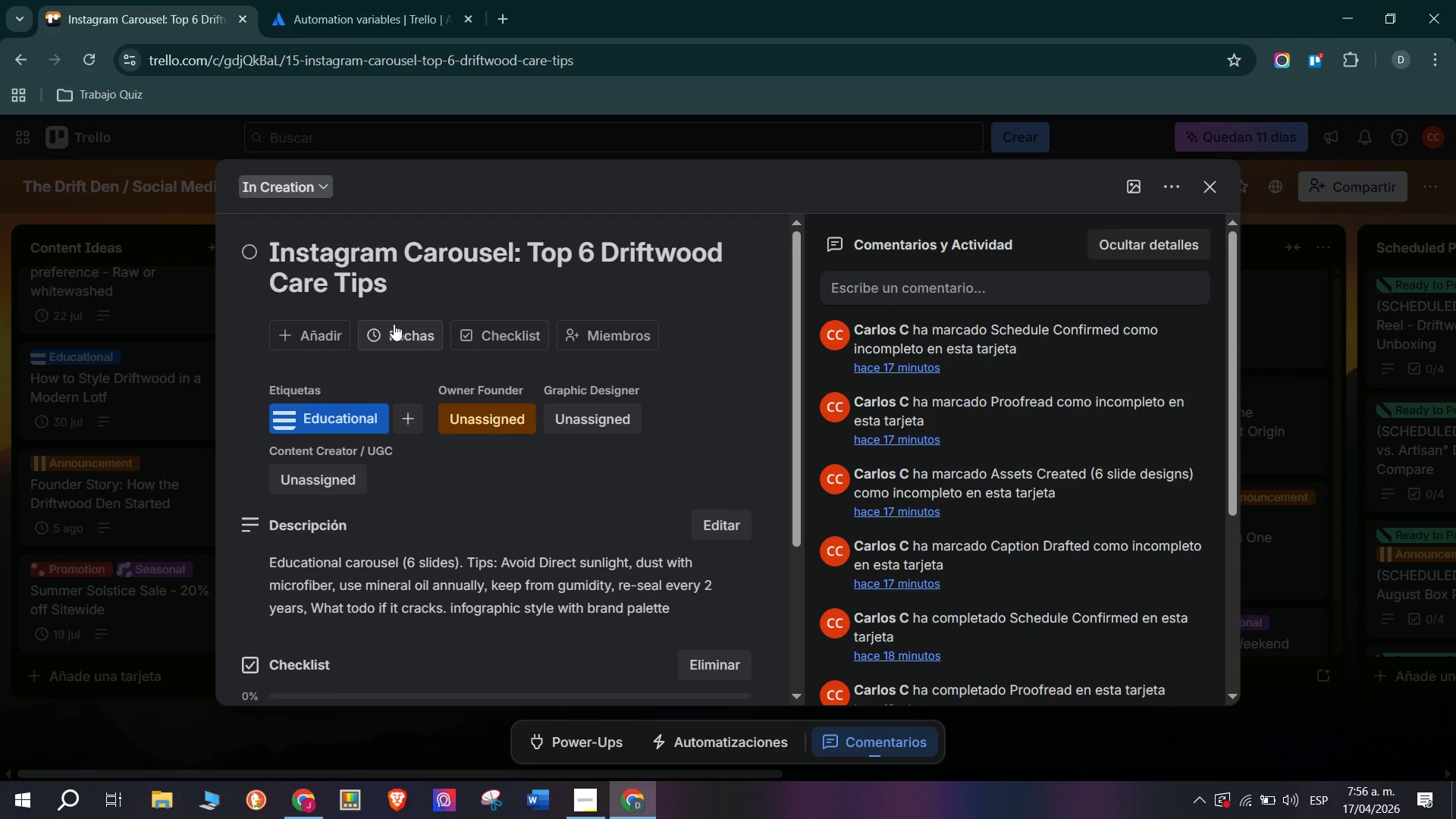 
left_click([394, 324])
 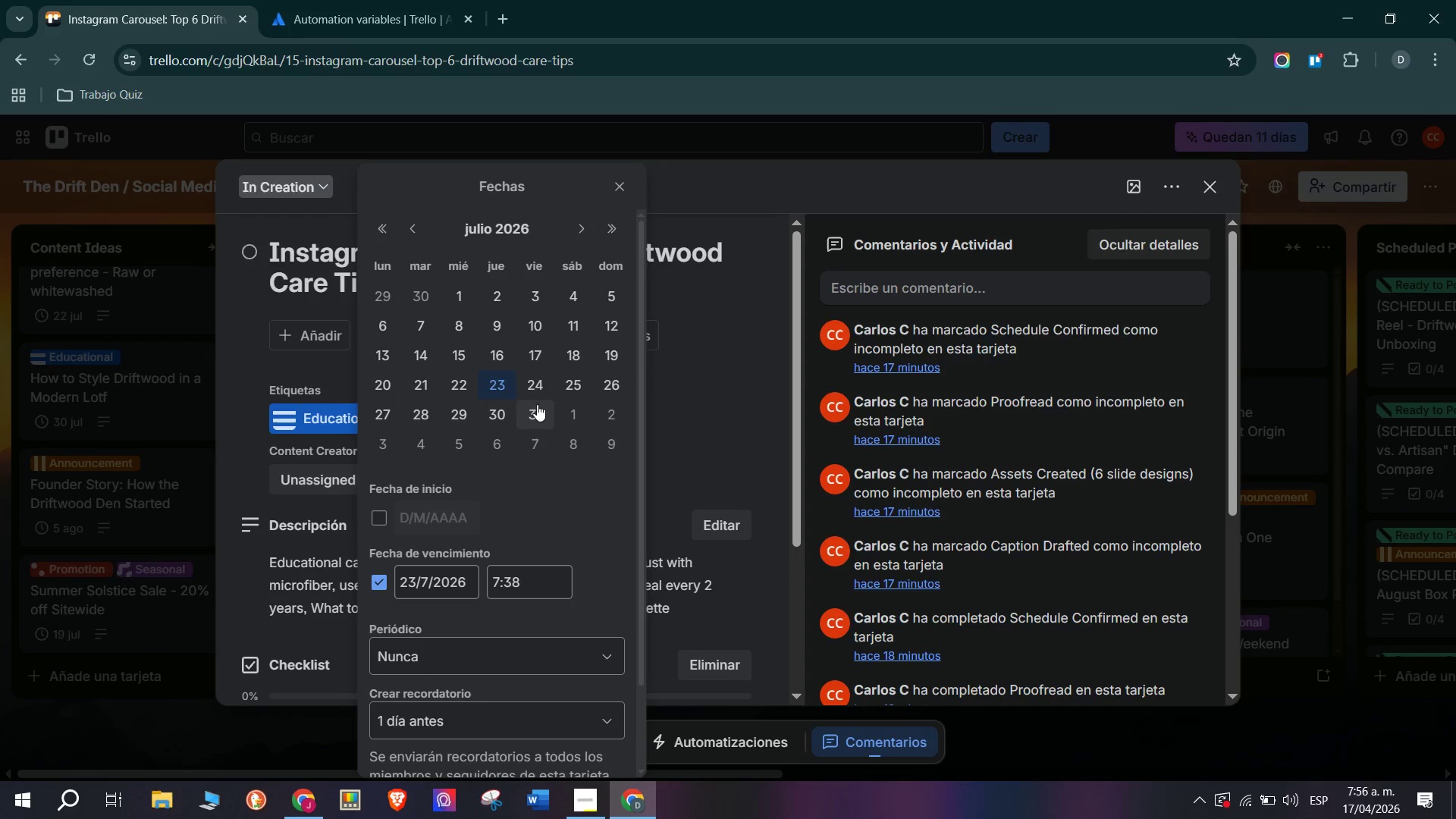 
left_click([570, 378])
 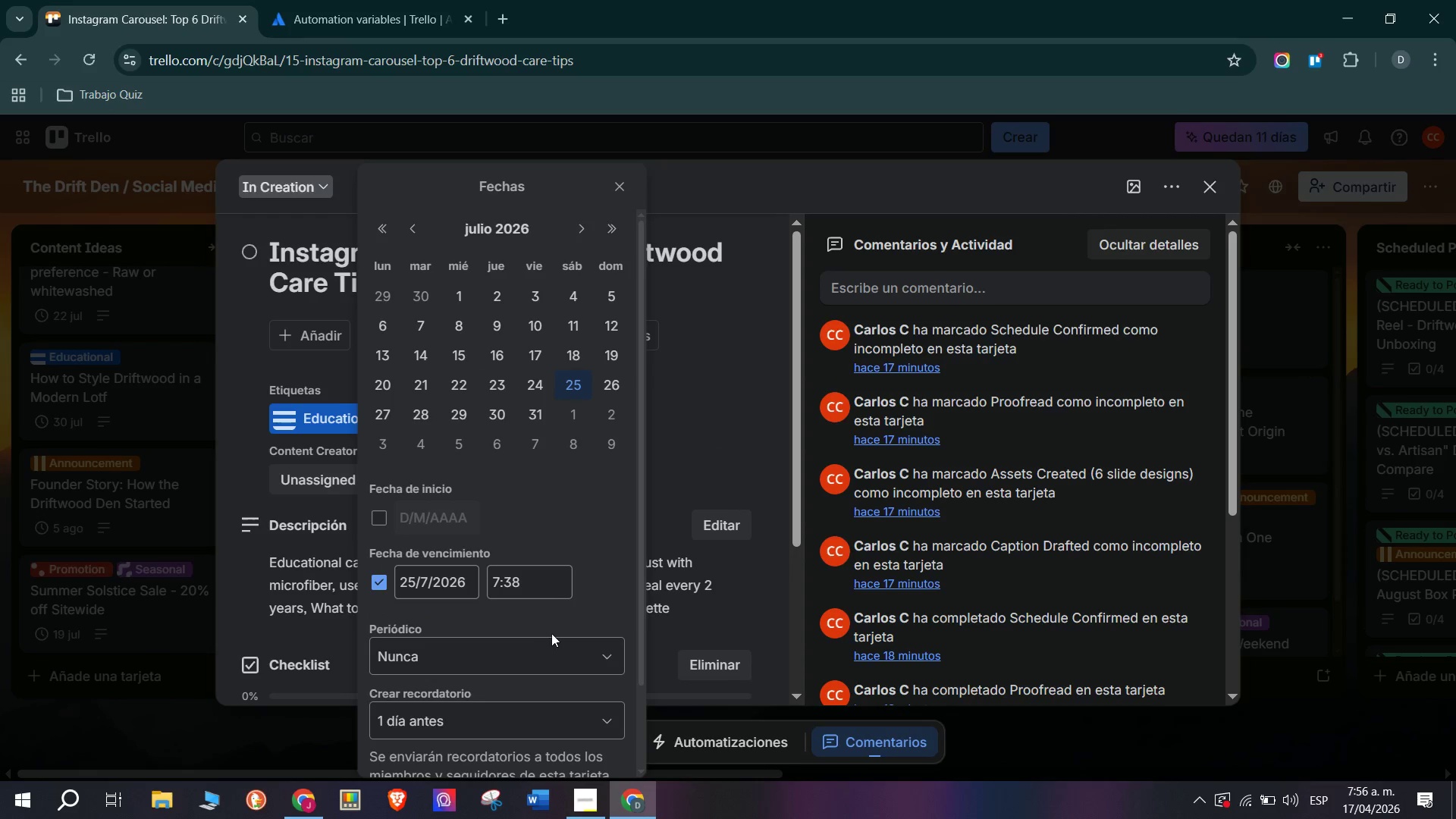 
scroll: coordinate [529, 635], scroll_direction: down, amount: 4.0
 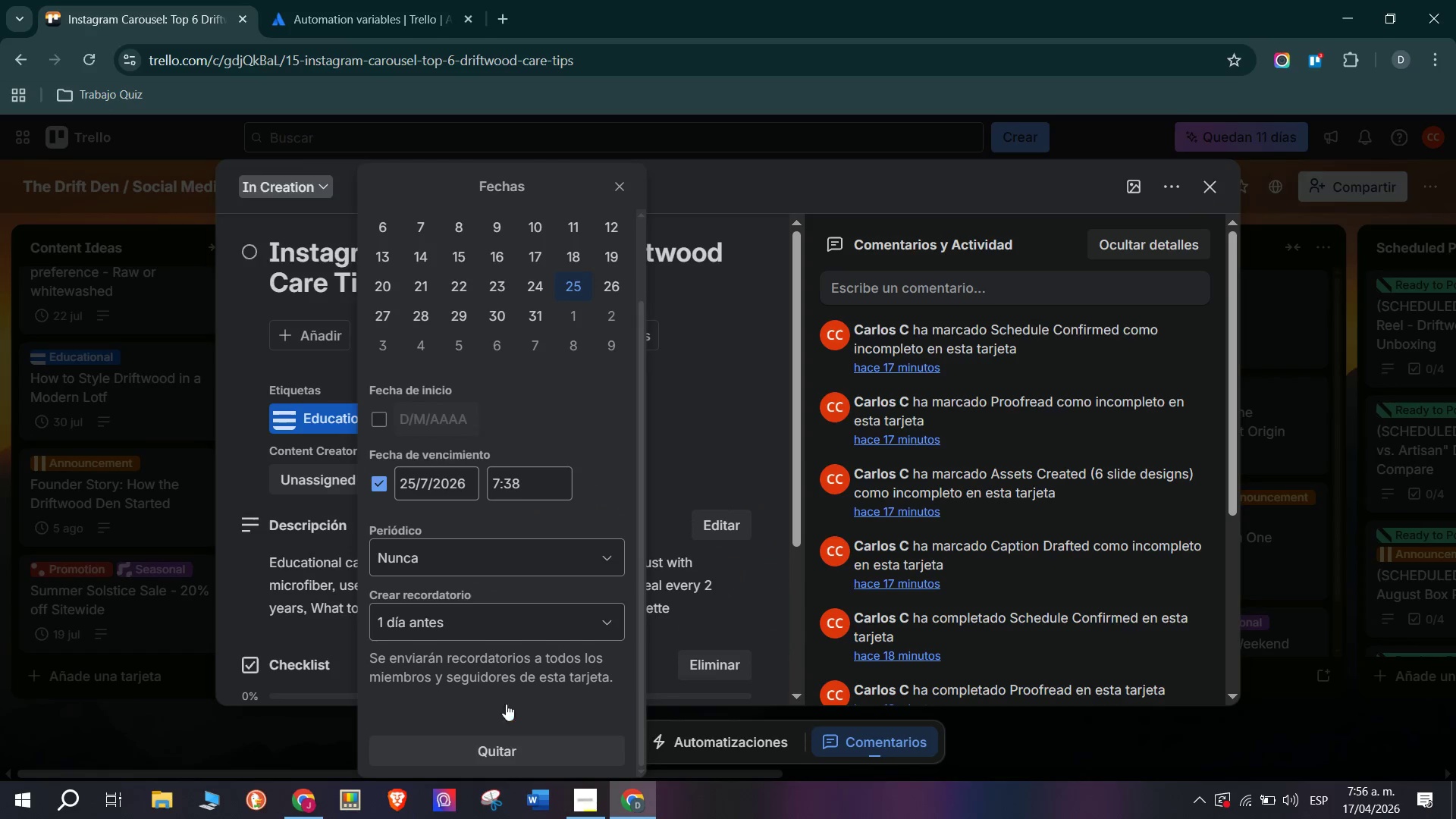 
left_click([506, 711])
 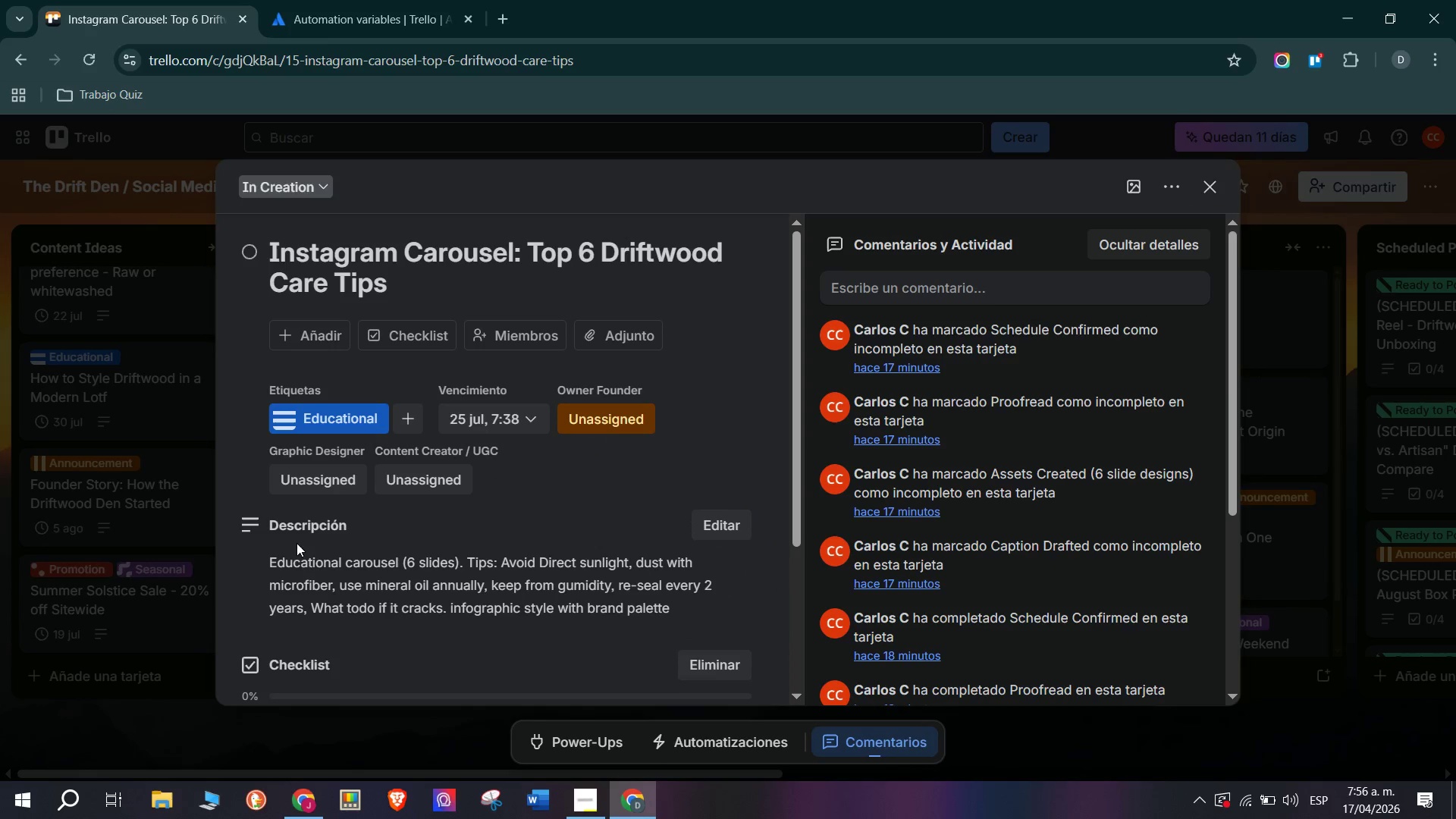 
left_click([146, 514])
 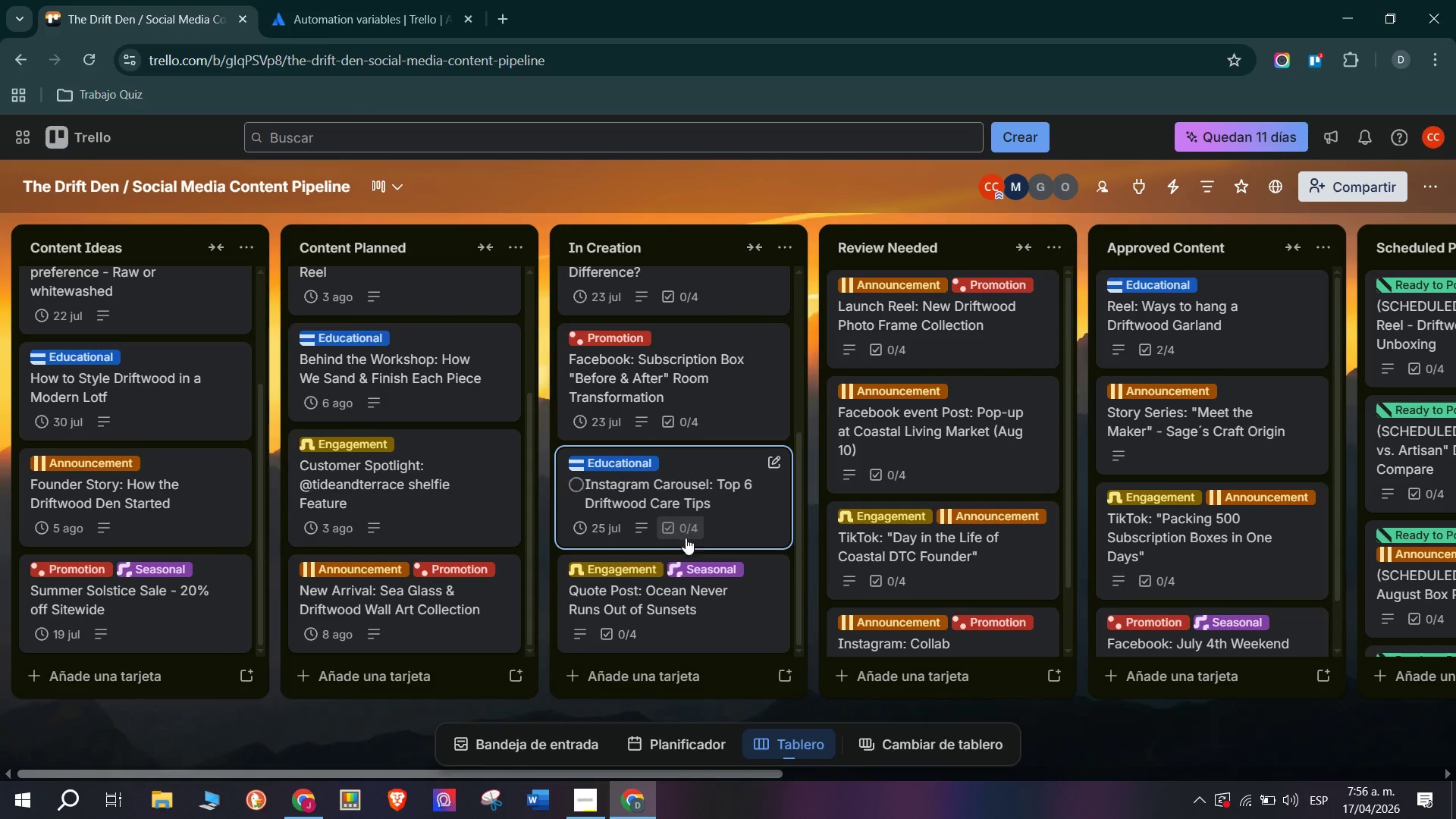 
scroll: coordinate [703, 563], scroll_direction: down, amount: 1.0
 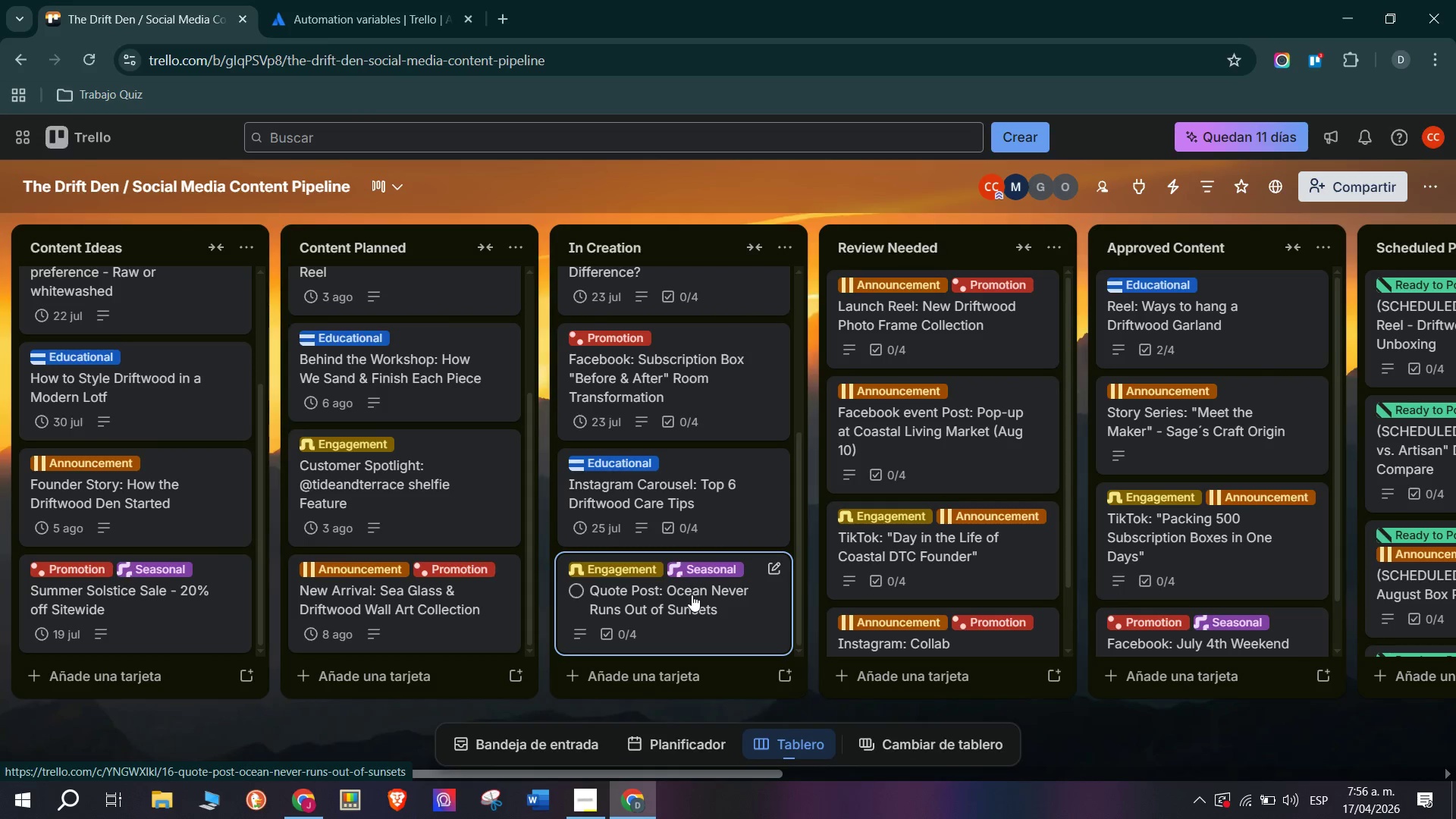 
left_click([728, 623])
 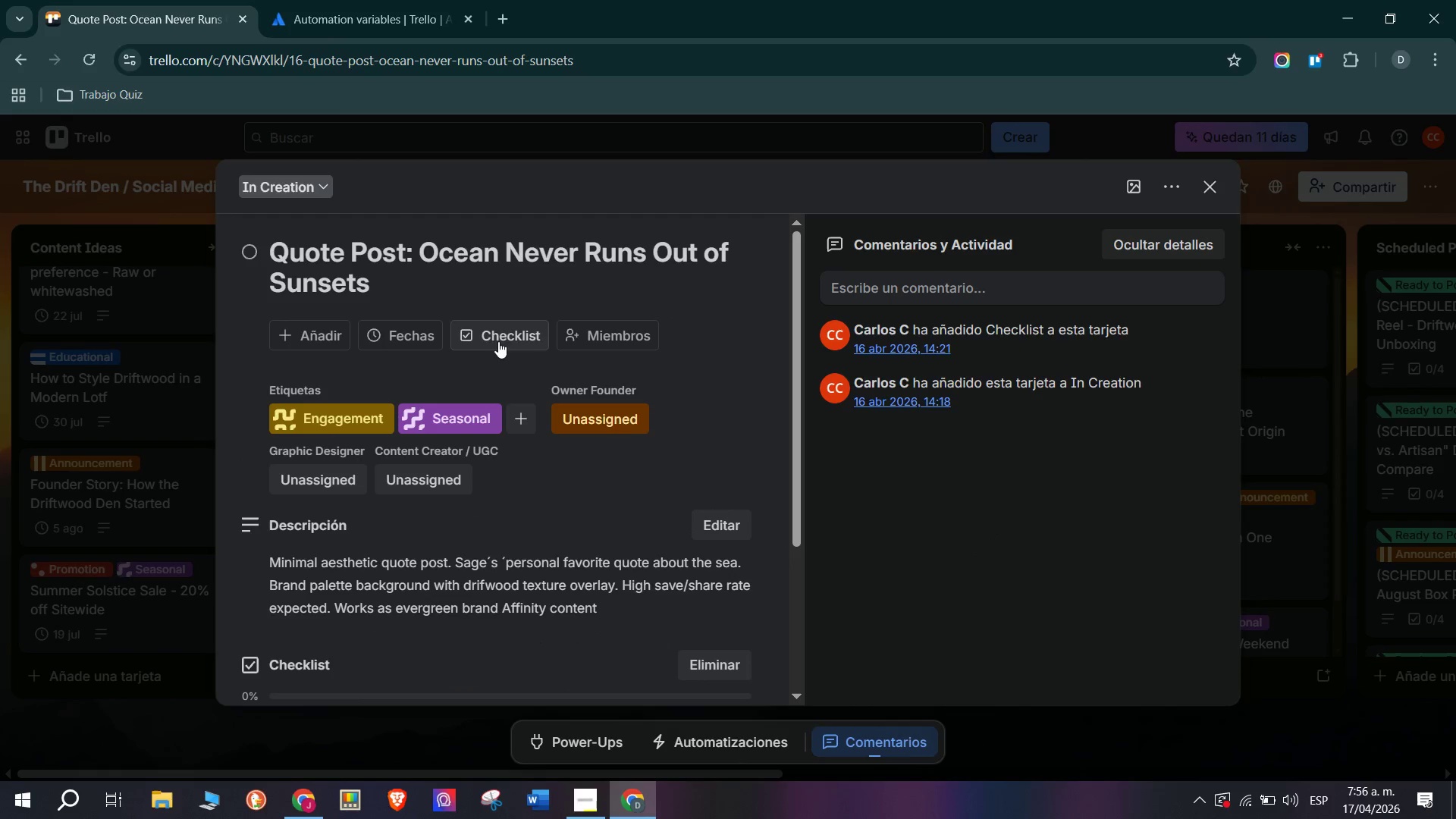 
left_click([403, 334])
 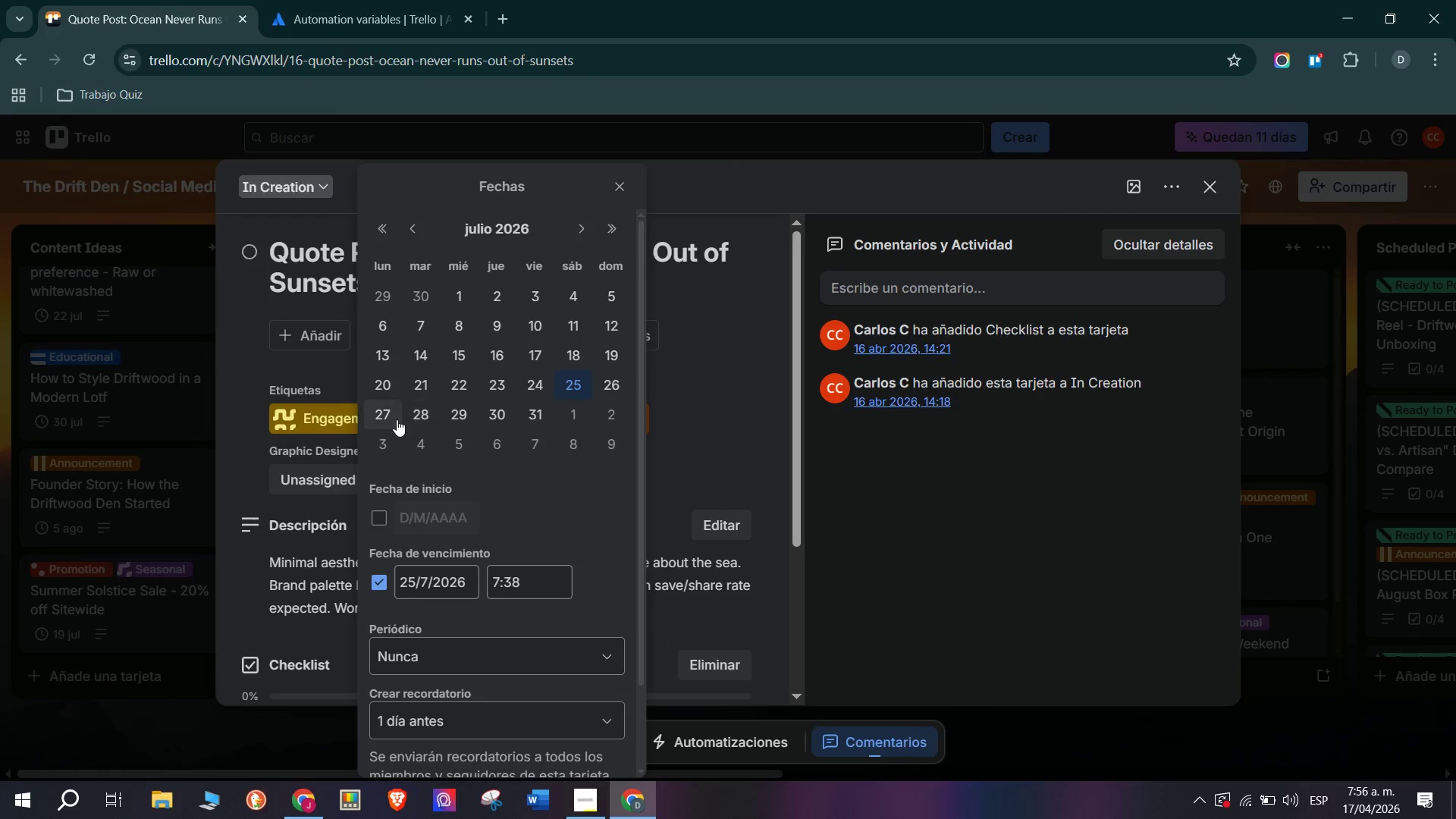 
left_click([614, 391])
 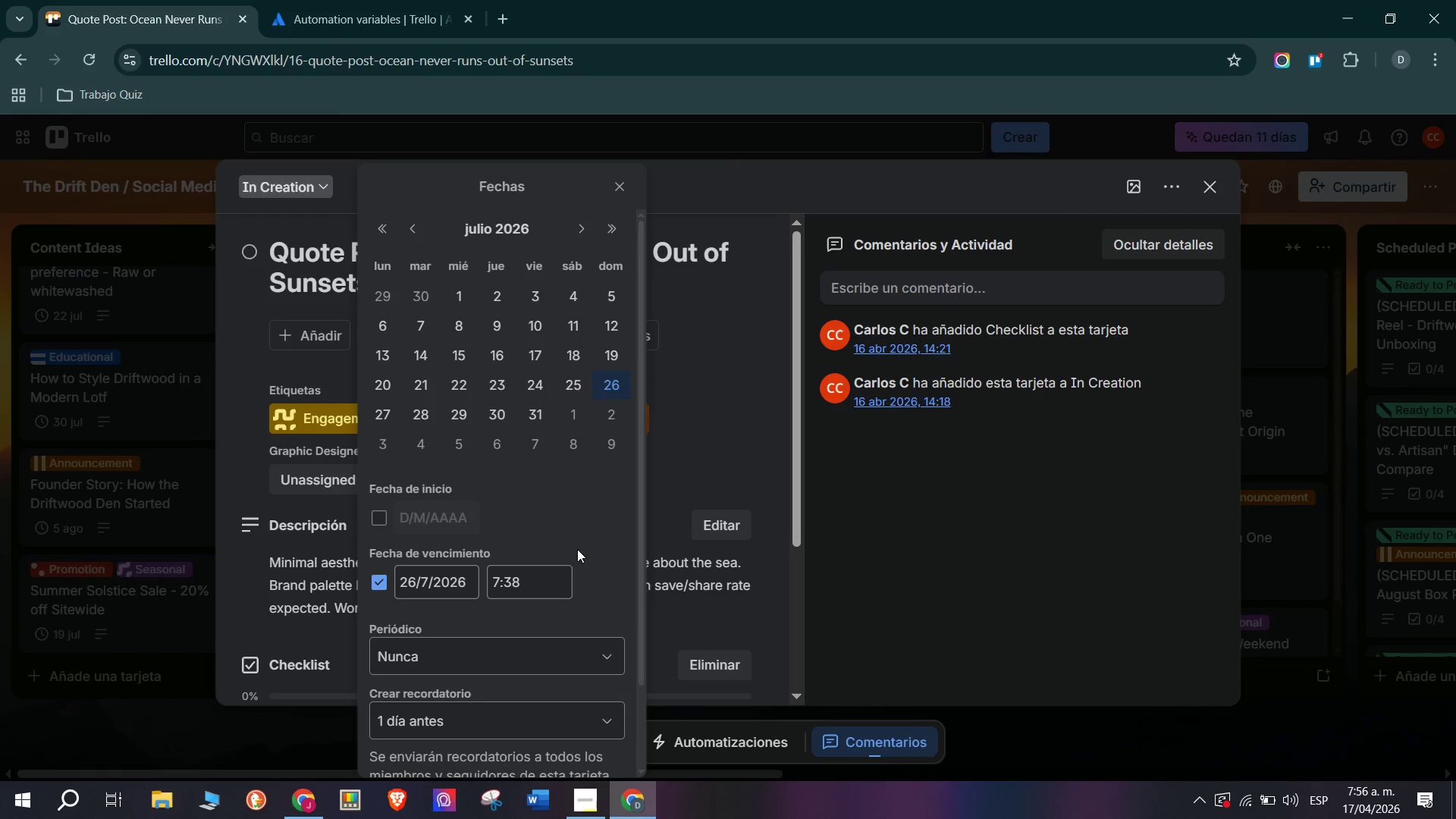 
scroll: coordinate [551, 592], scroll_direction: down, amount: 3.0
 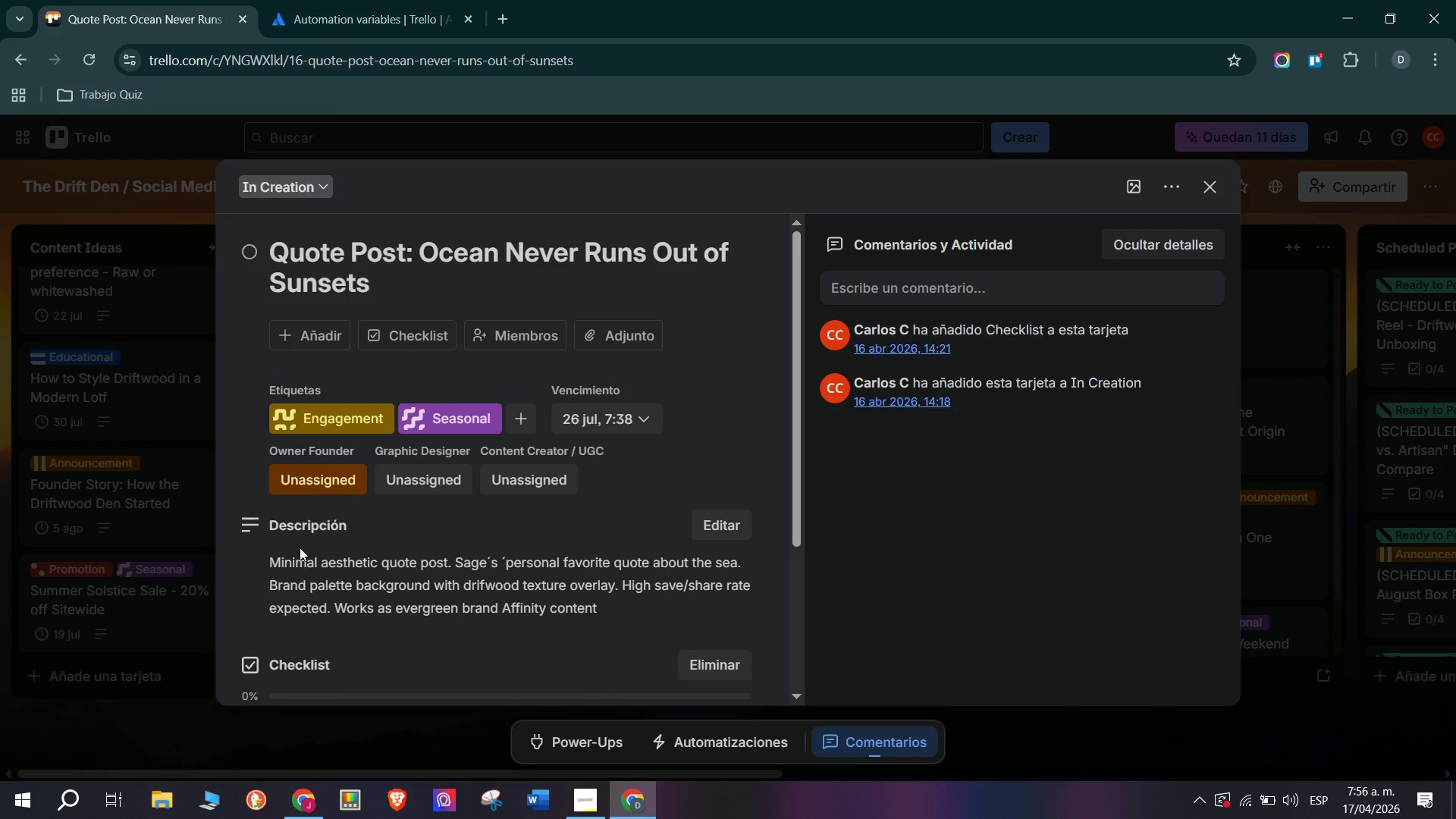 
left_click([114, 512])
 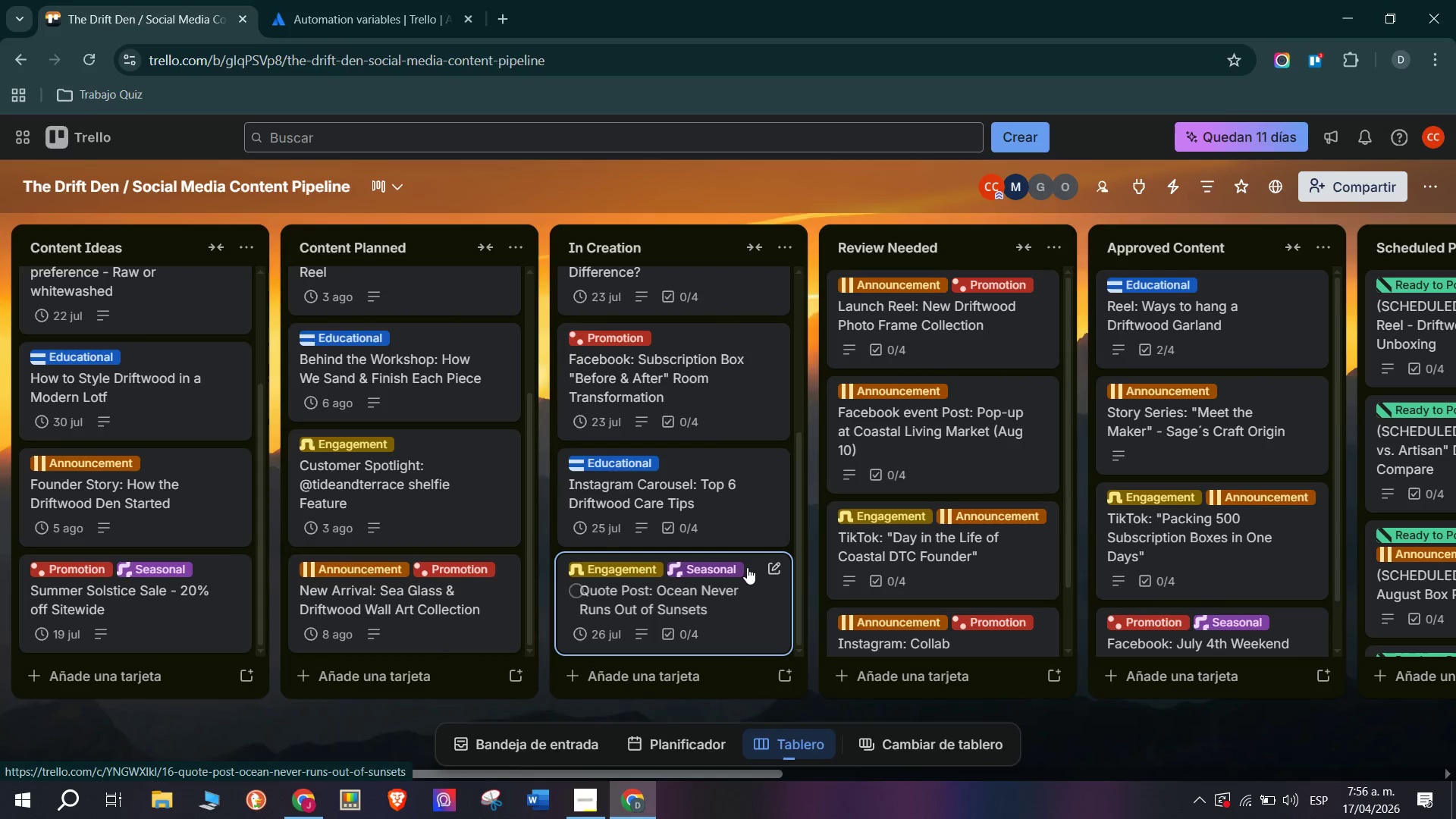 
scroll: coordinate [744, 571], scroll_direction: down, amount: 1.0
 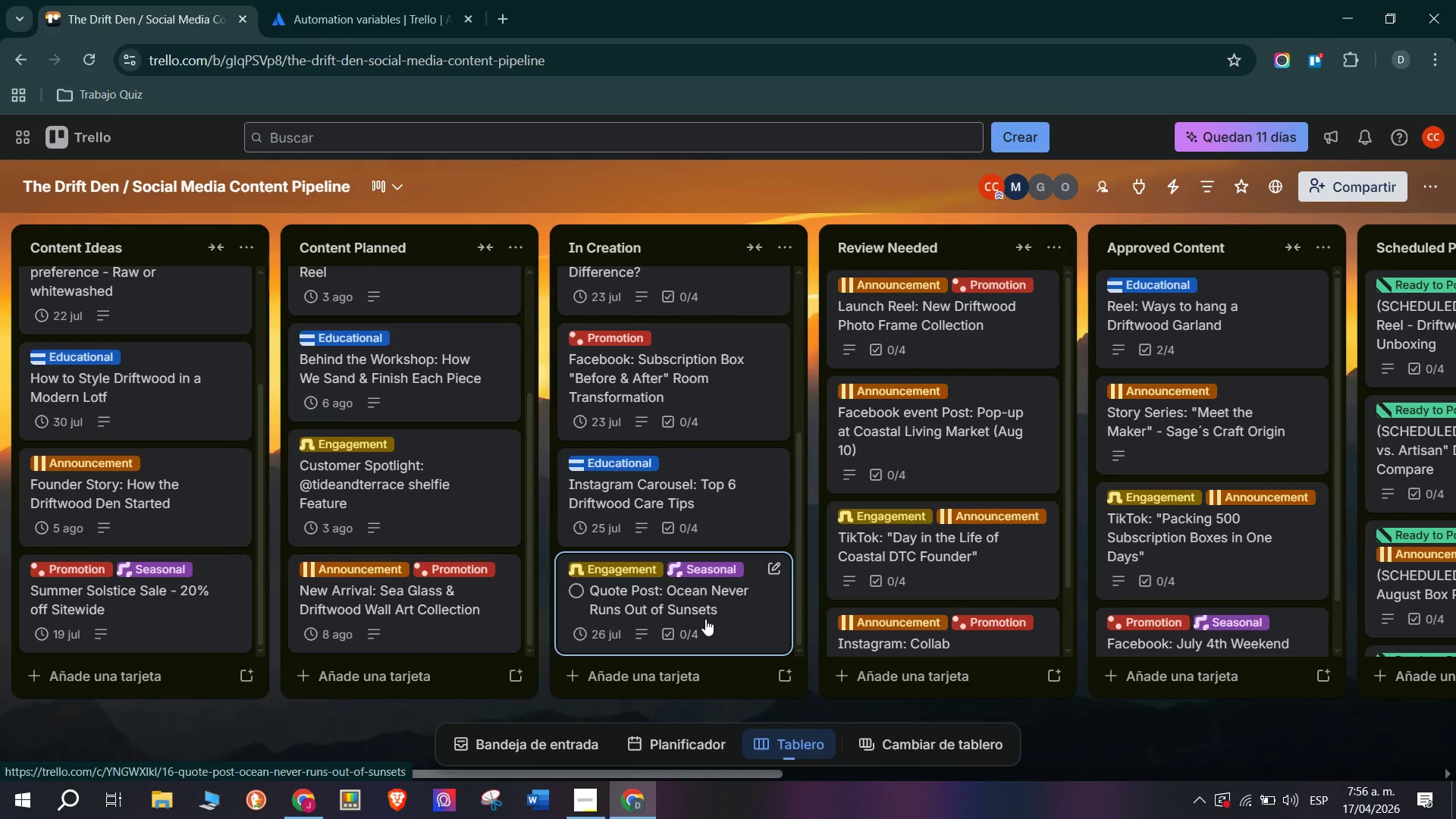 
scroll: coordinate [965, 326], scroll_direction: up, amount: 5.0
 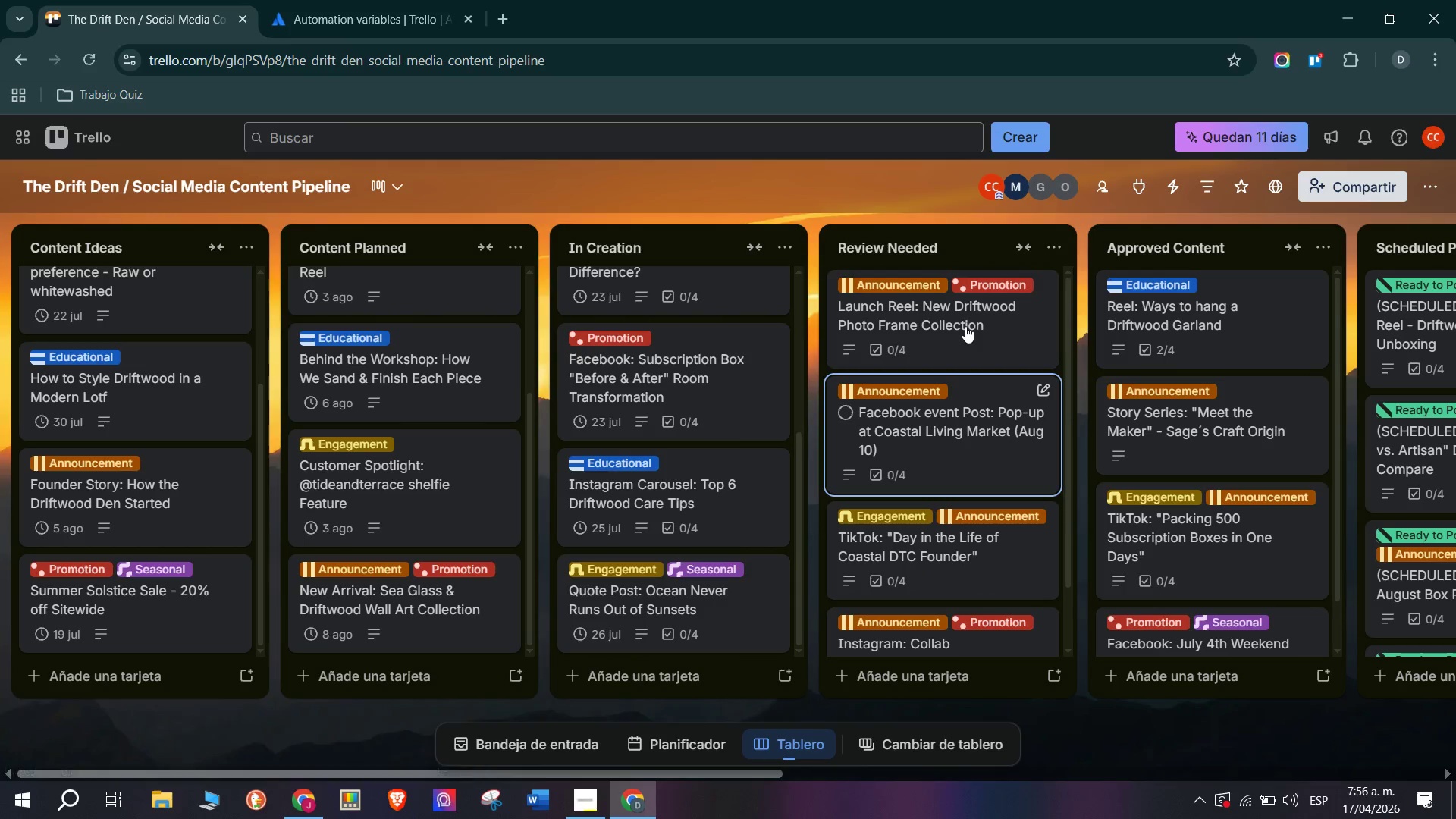 
mouse_move([942, 335])
 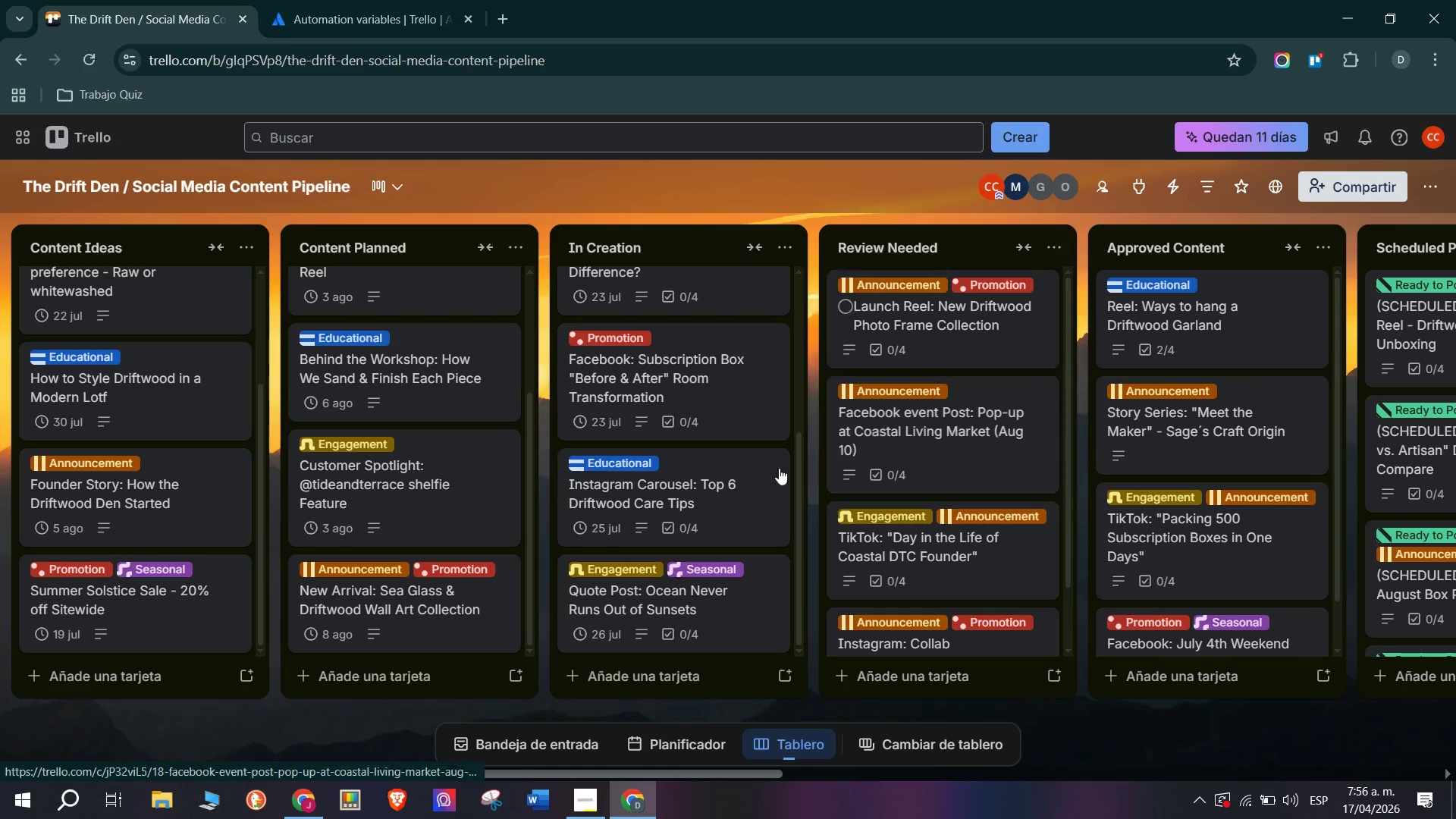 
scroll: coordinate [680, 544], scroll_direction: down, amount: 4.0
 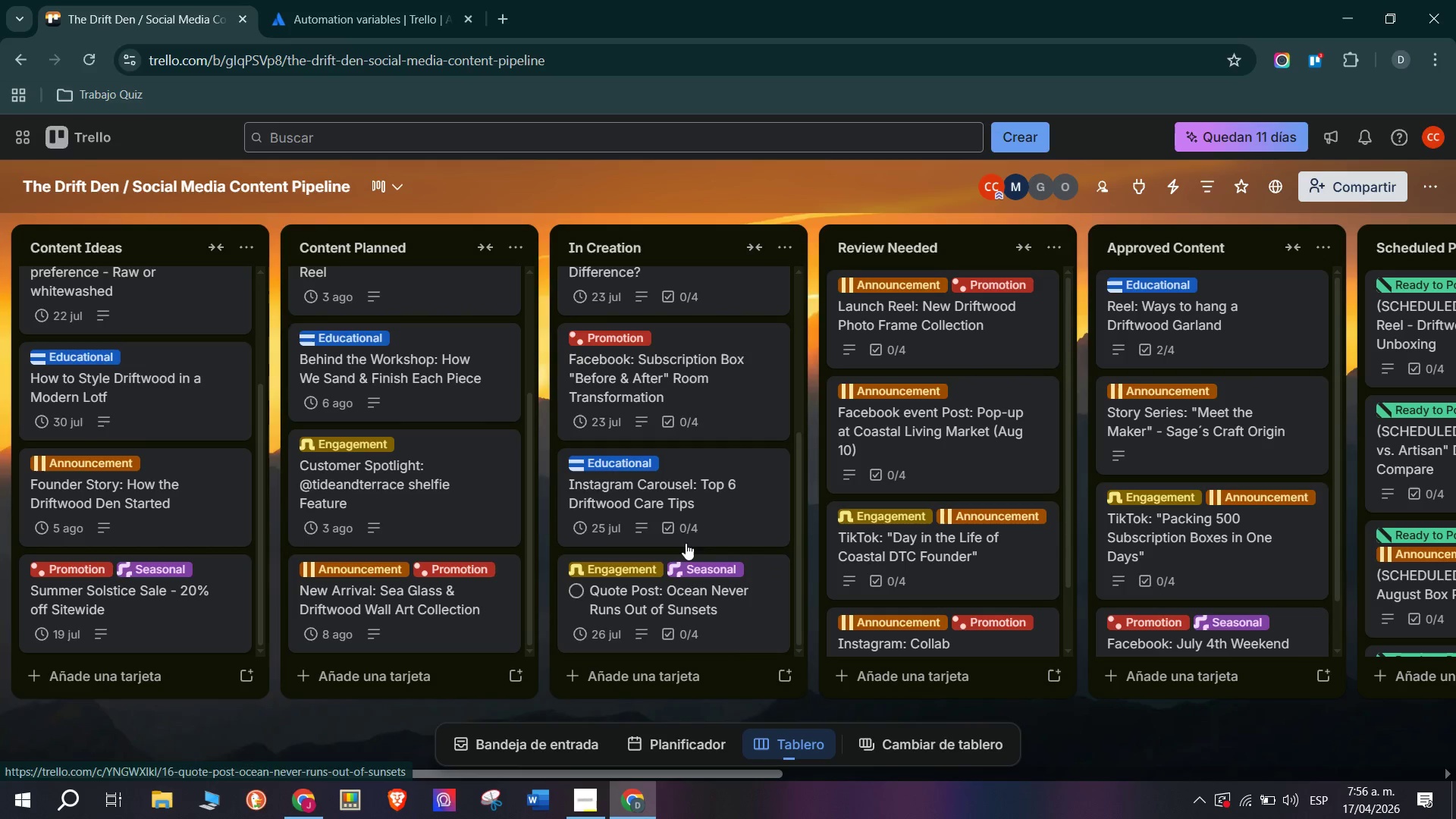 
scroll: coordinate [902, 348], scroll_direction: up, amount: 8.0
 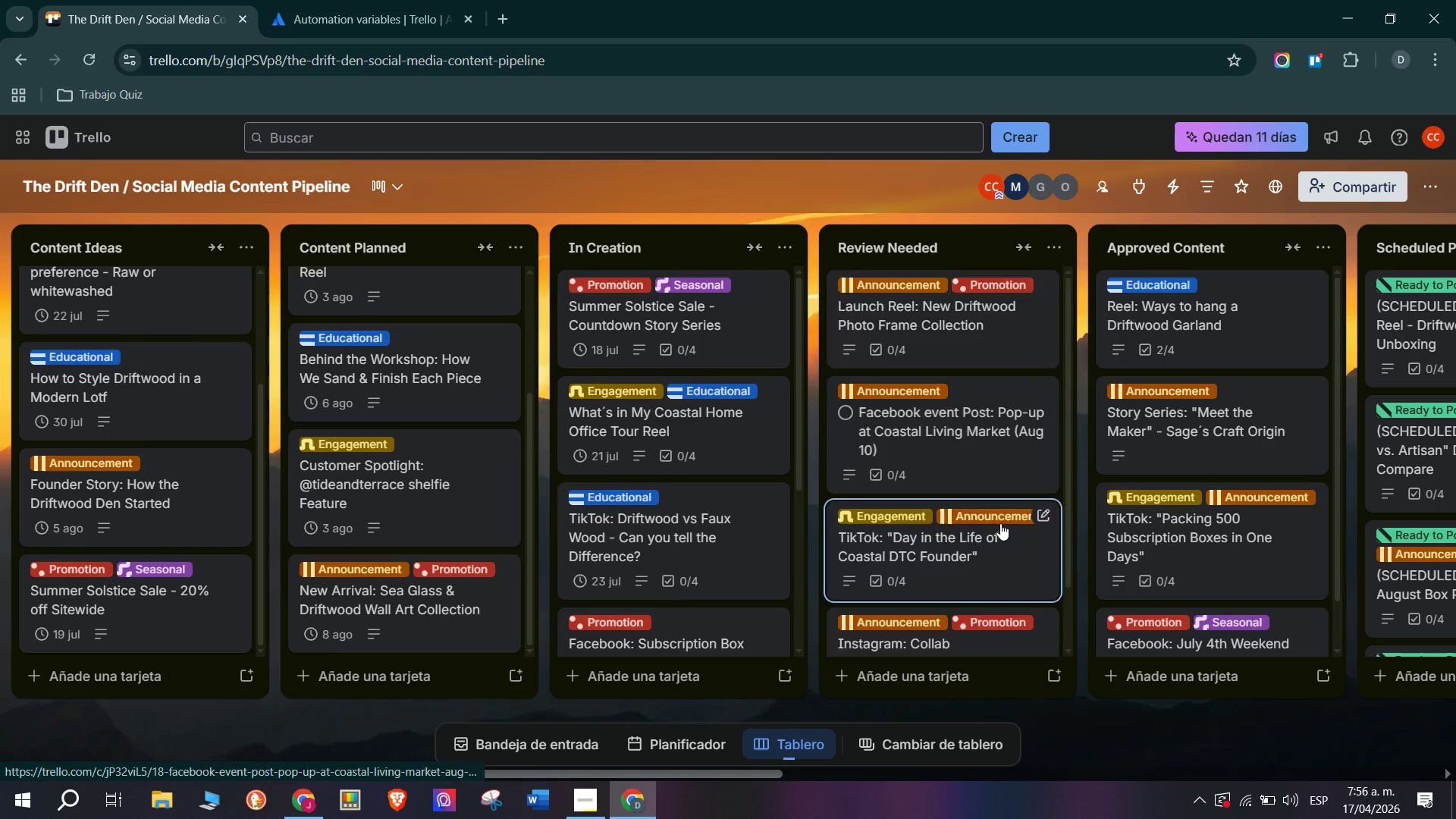 
scroll: coordinate [900, 541], scroll_direction: down, amount: 8.0
 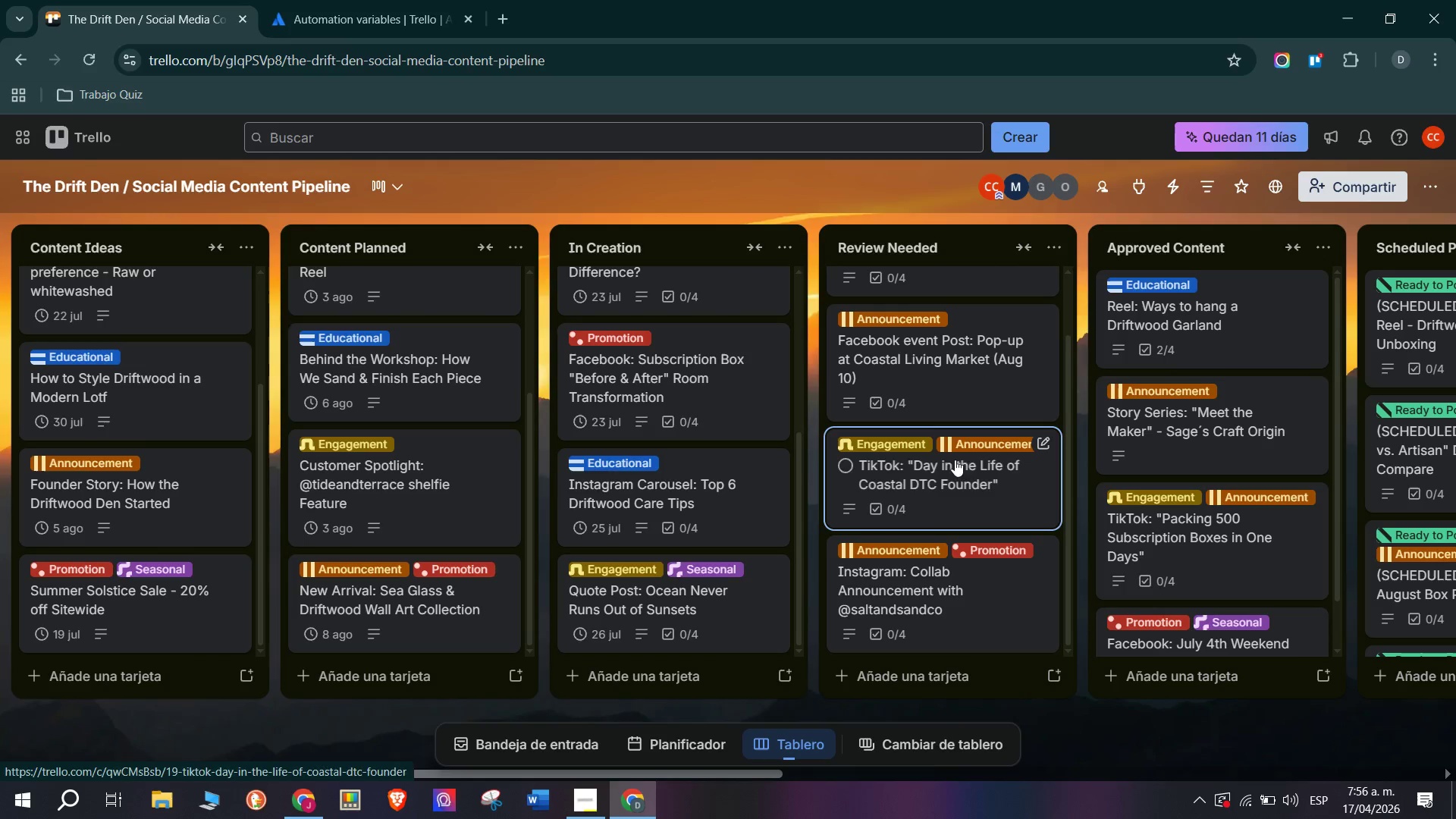 
scroll: coordinate [934, 427], scroll_direction: up, amount: 8.0
 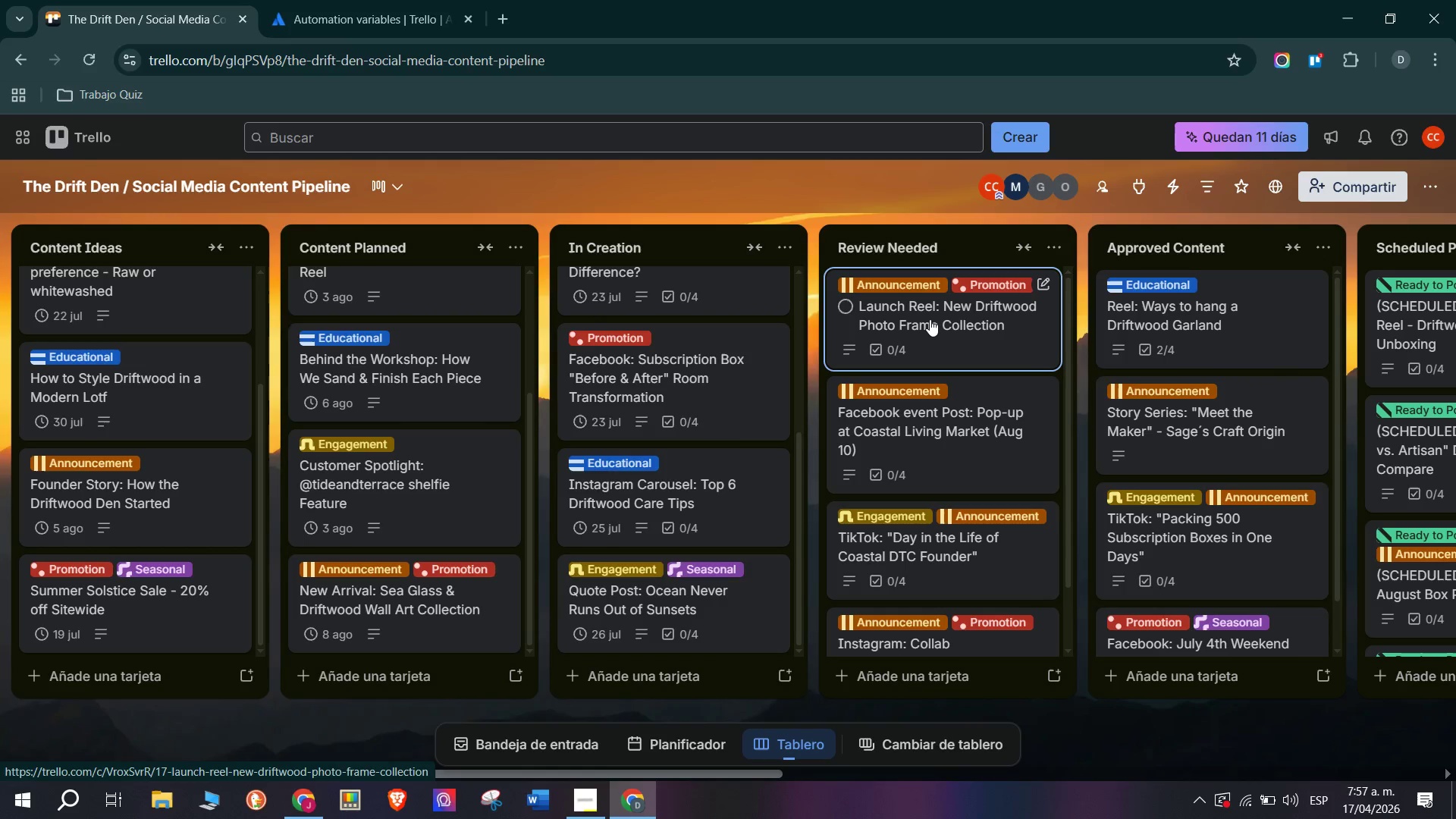 
wait(29.95)
 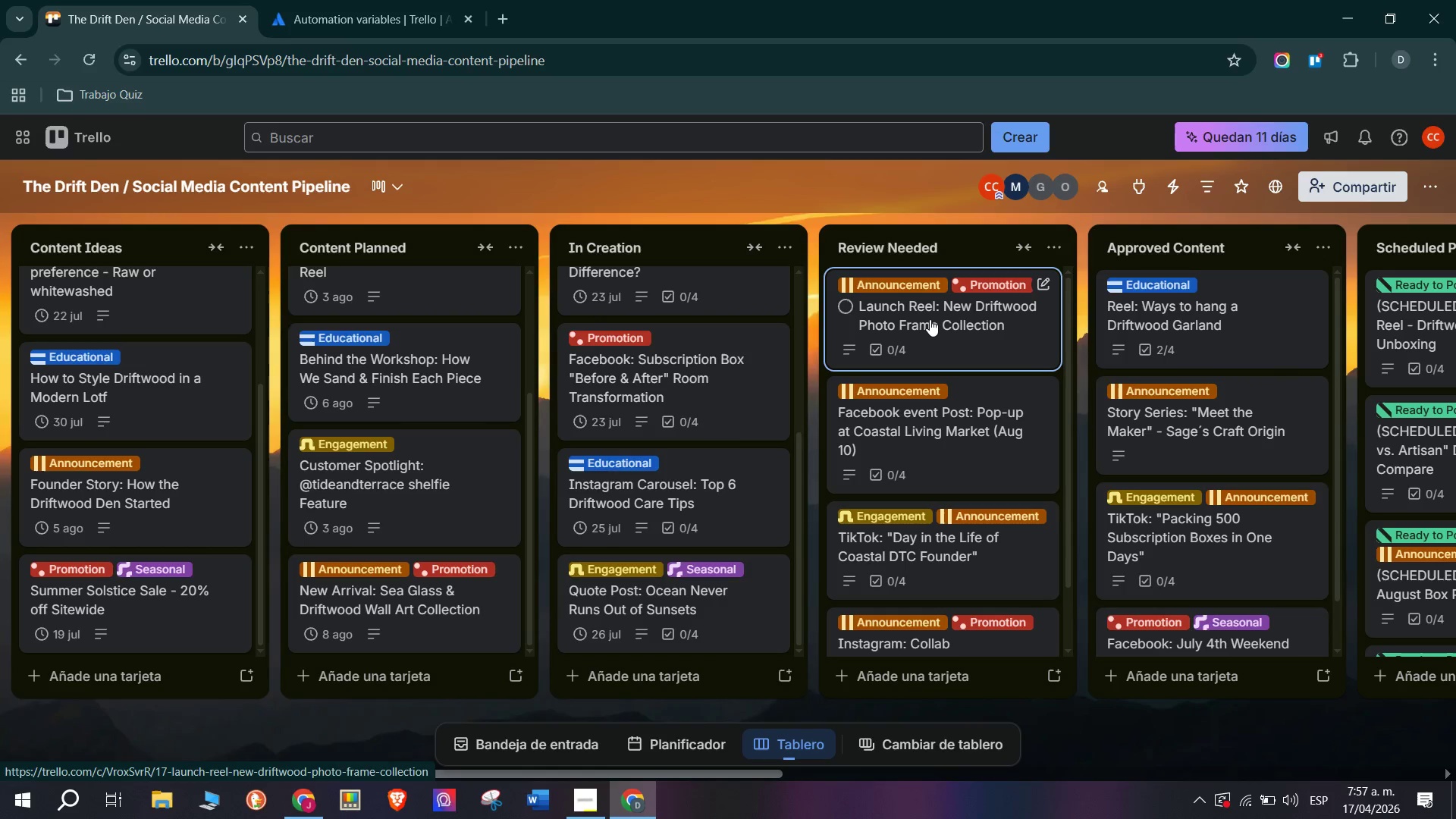 
scroll: coordinate [173, 419], scroll_direction: up, amount: 9.0
 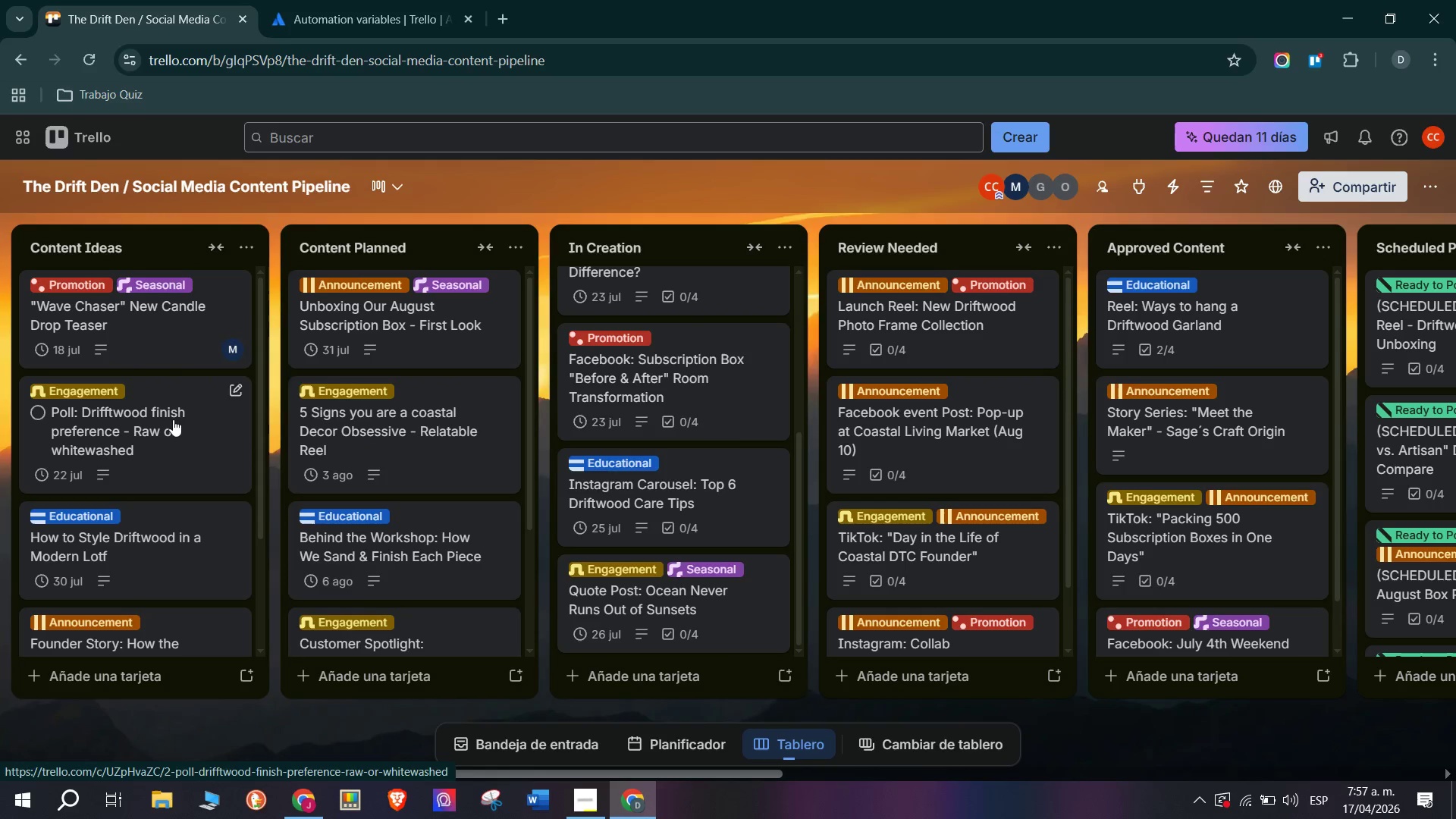 
wait(11.25)
 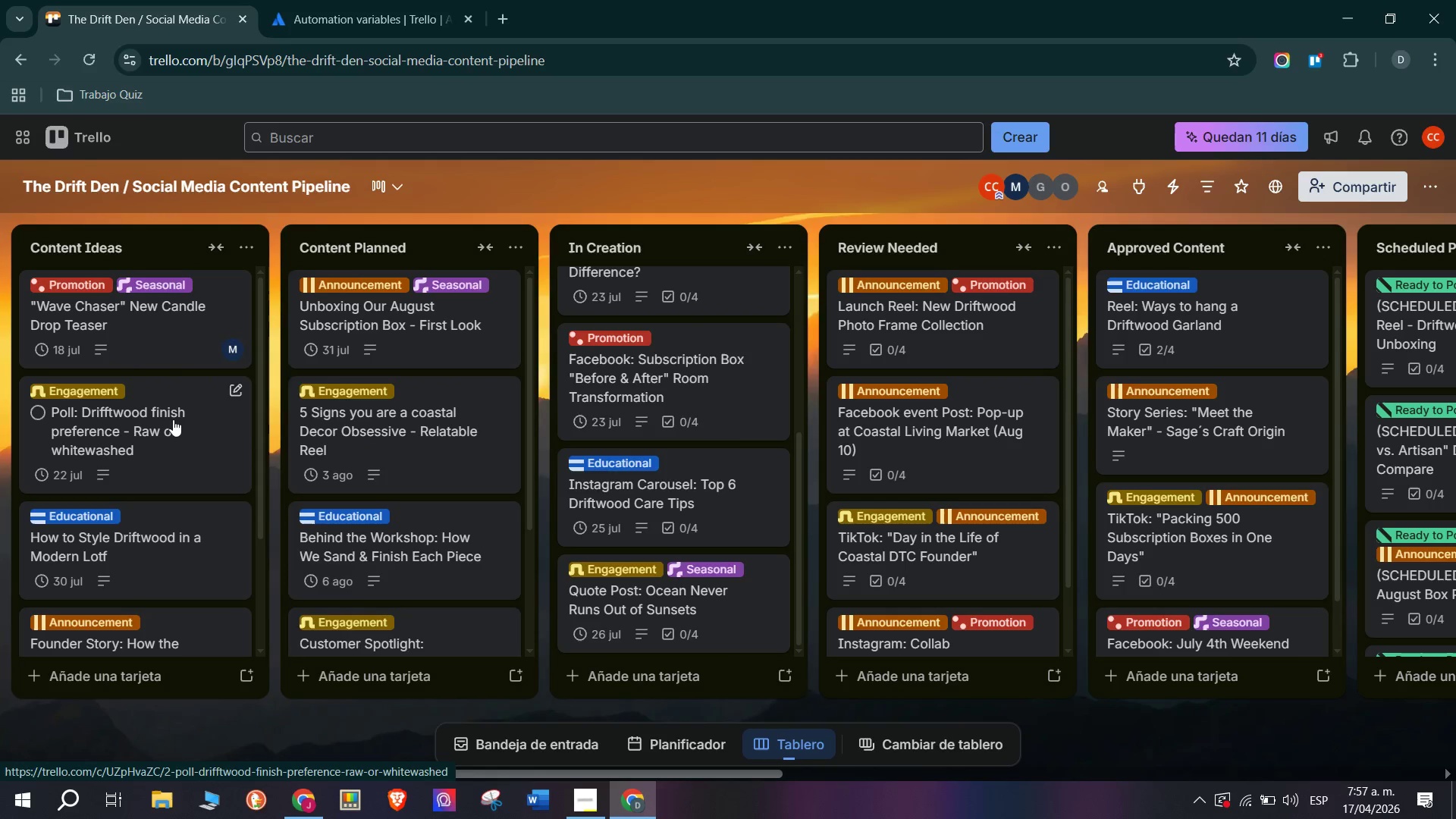 
scroll: coordinate [149, 444], scroll_direction: up, amount: 3.0
 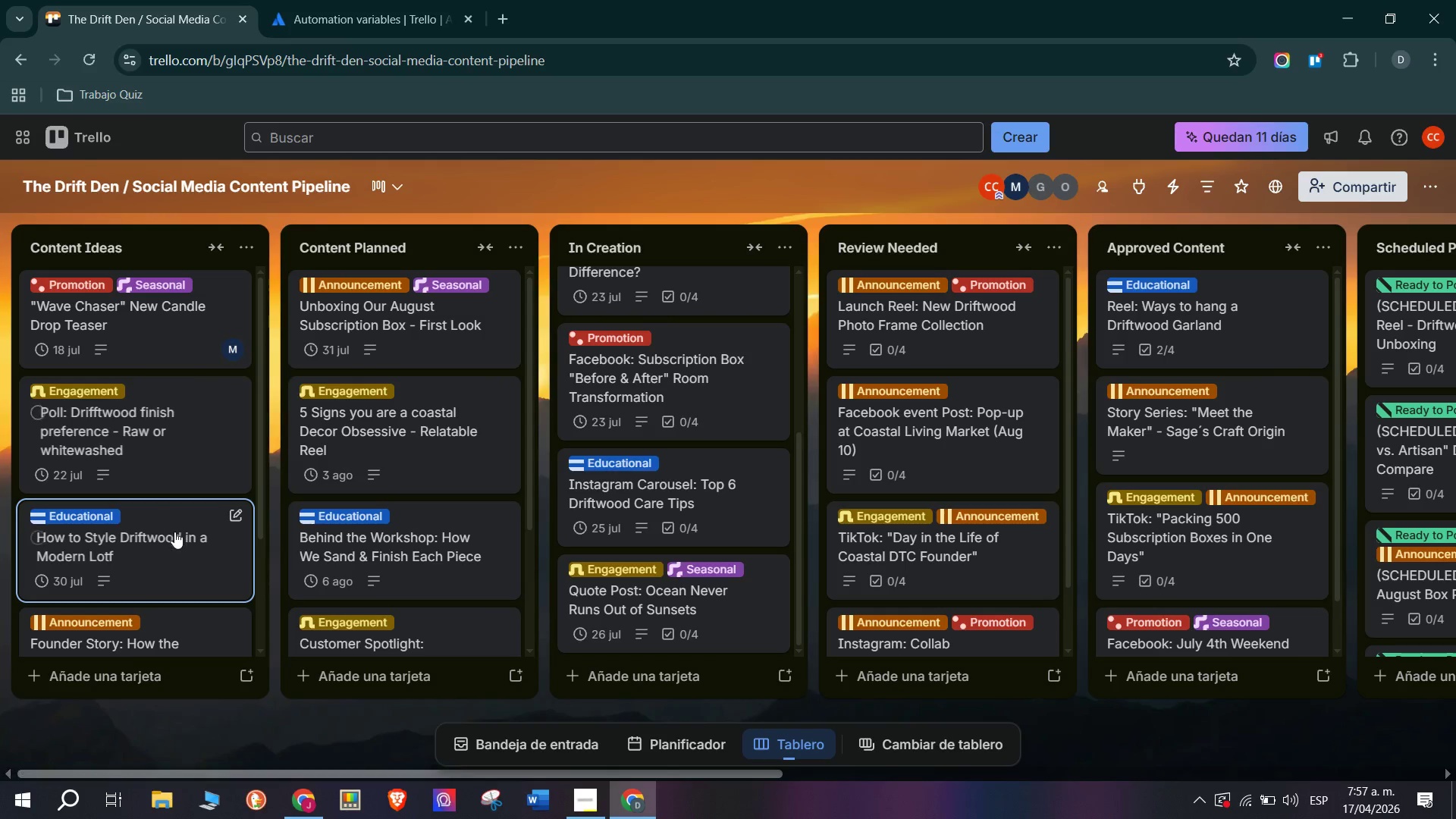 
scroll: coordinate [170, 534], scroll_direction: down, amount: 2.0
 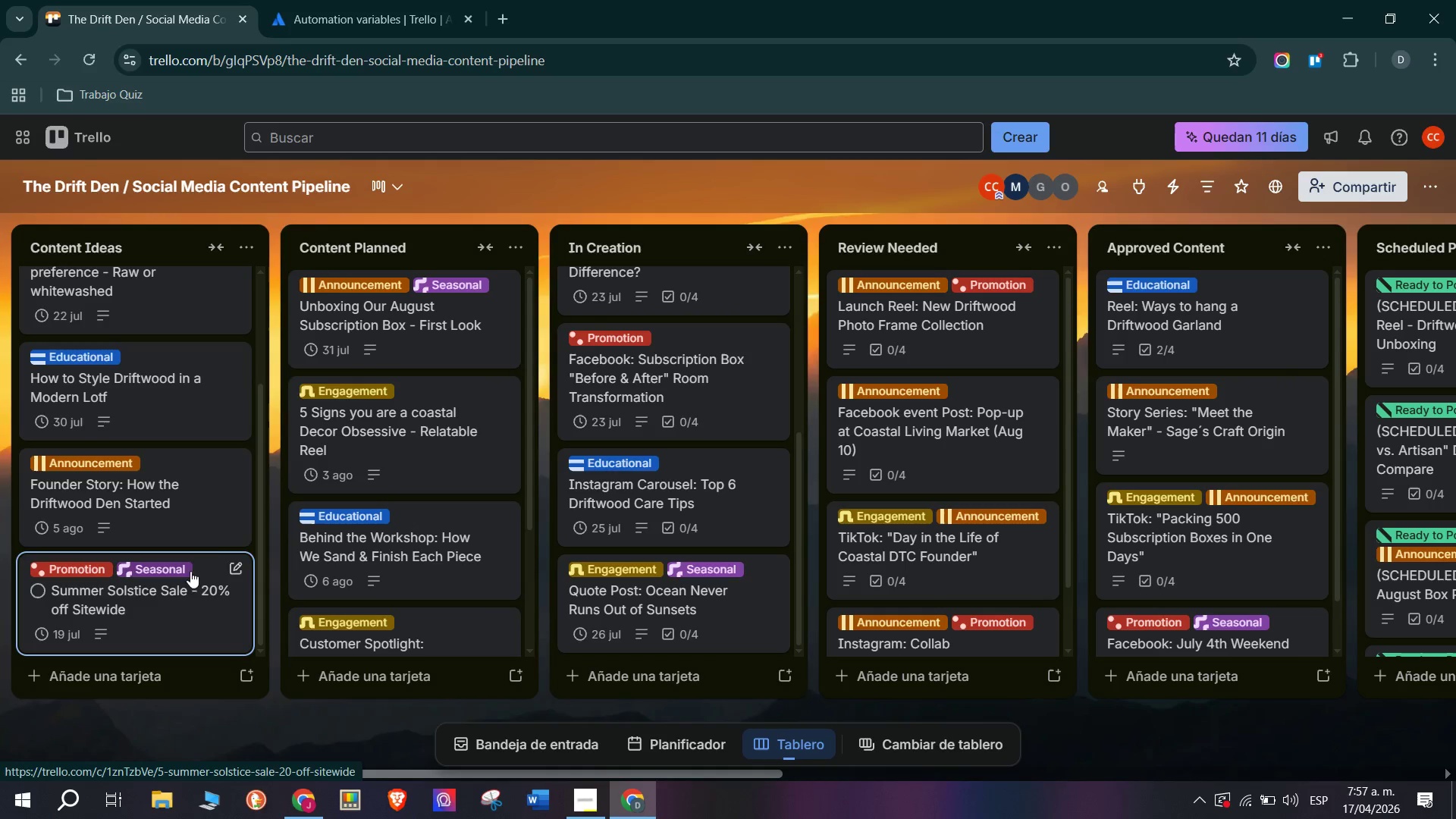 
scroll: coordinate [1261, 357], scroll_direction: up, amount: 22.0
 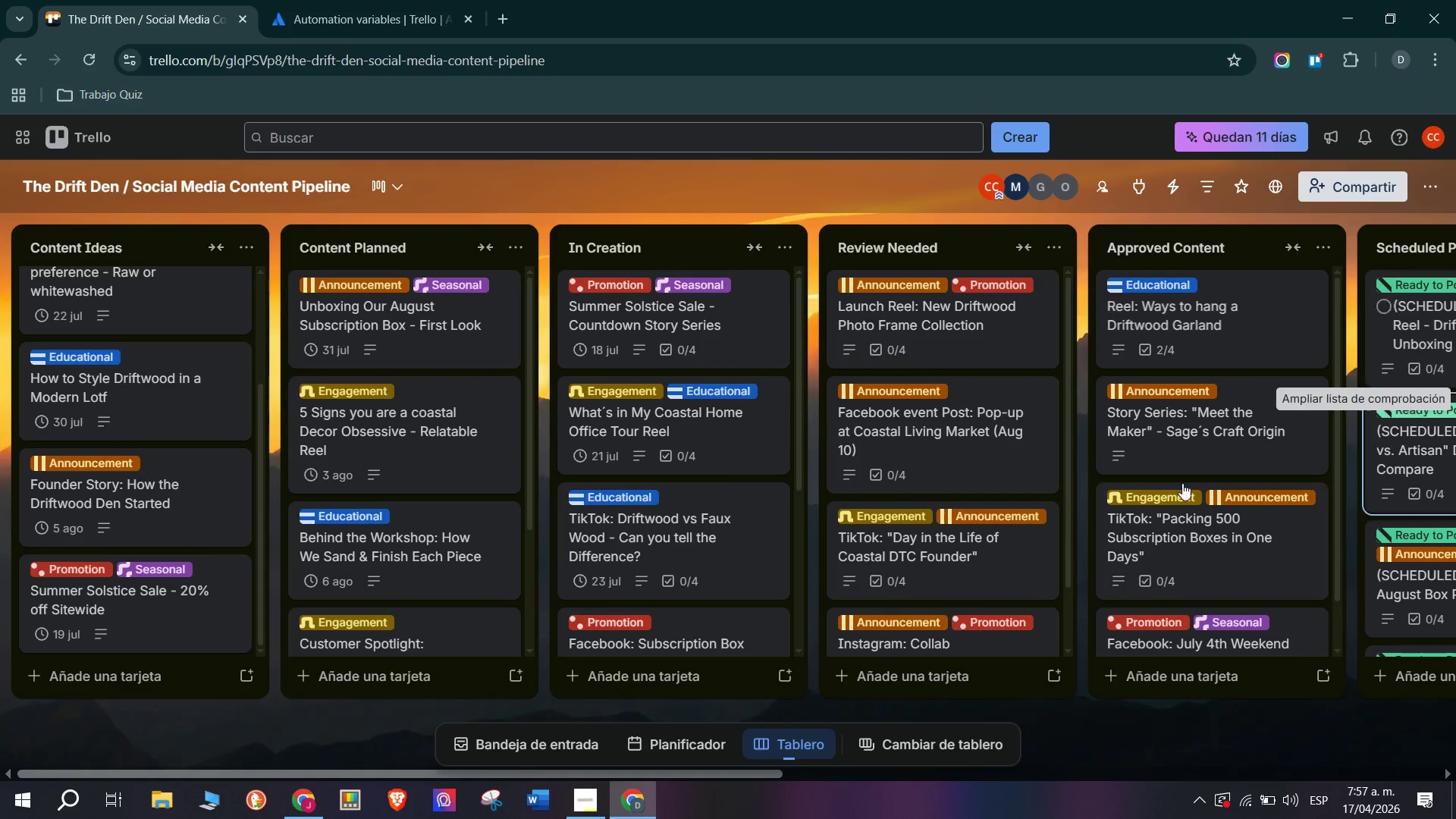 
scroll: coordinate [486, 415], scroll_direction: none, amount: 0.0
 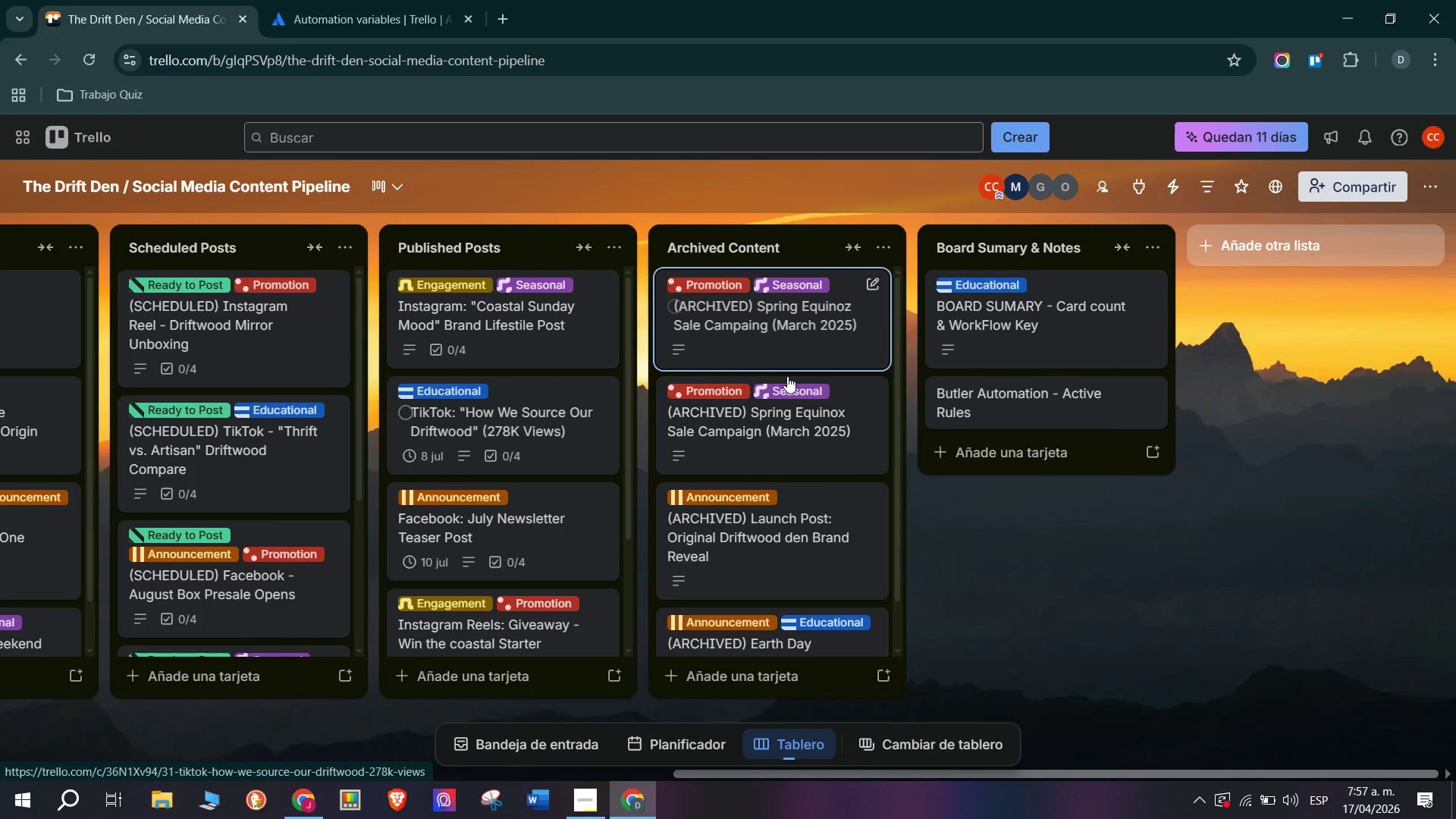 
scroll: coordinate [394, 542], scroll_direction: up, amount: 11.0
 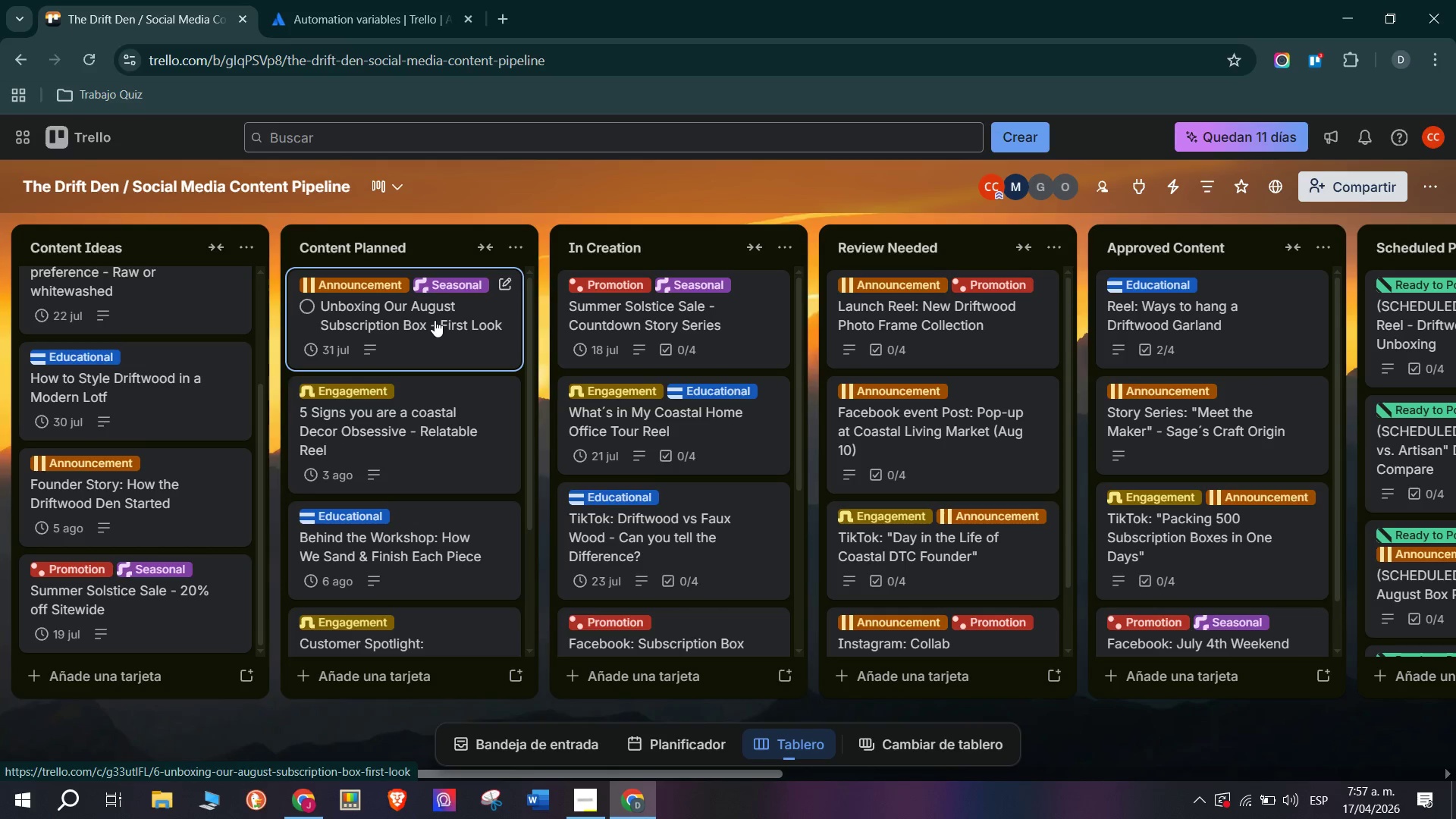 
wait(9.25)
 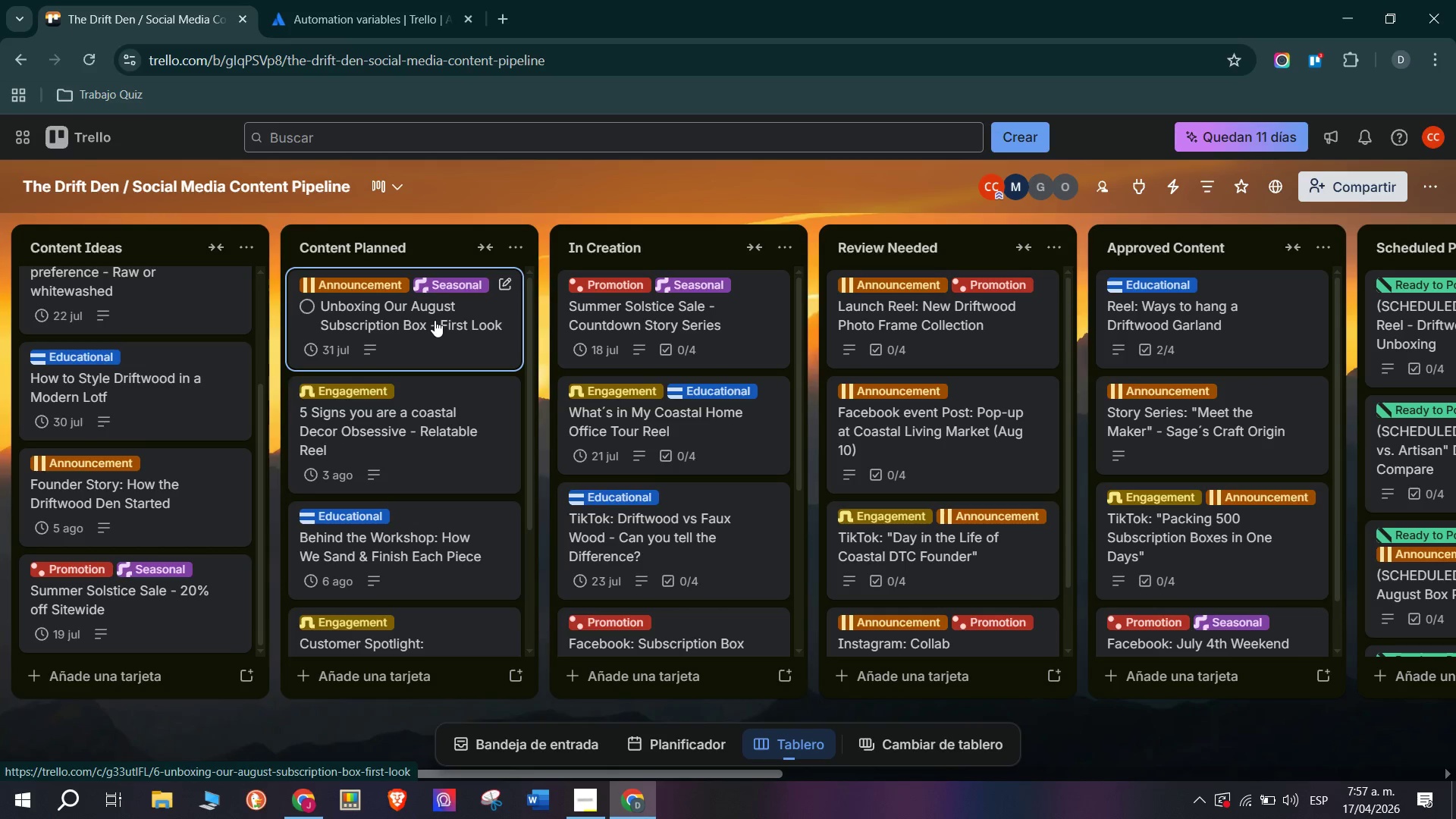 
scroll: coordinate [431, 566], scroll_direction: down, amount: 1.0
 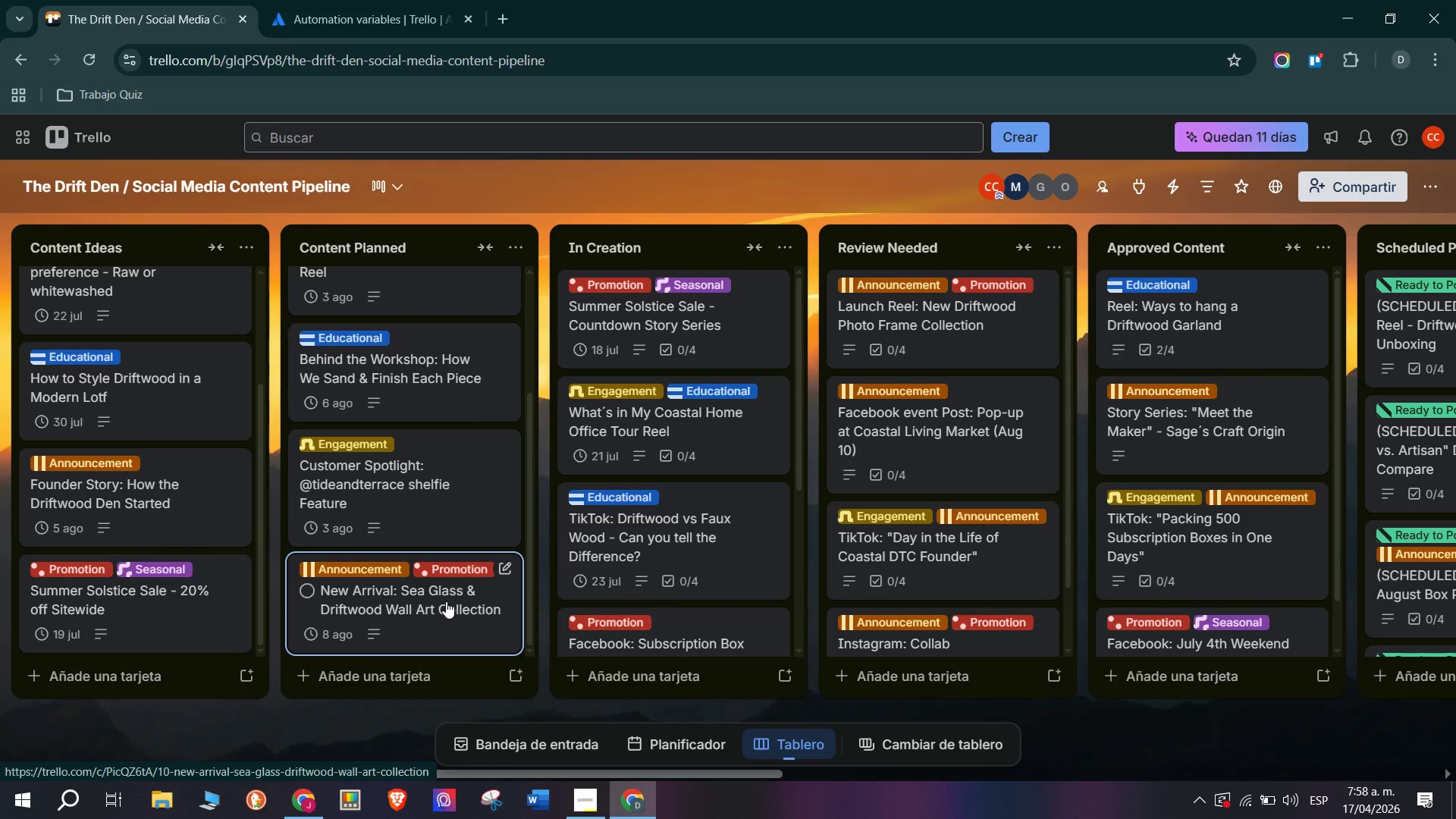 
wait(6.02)
 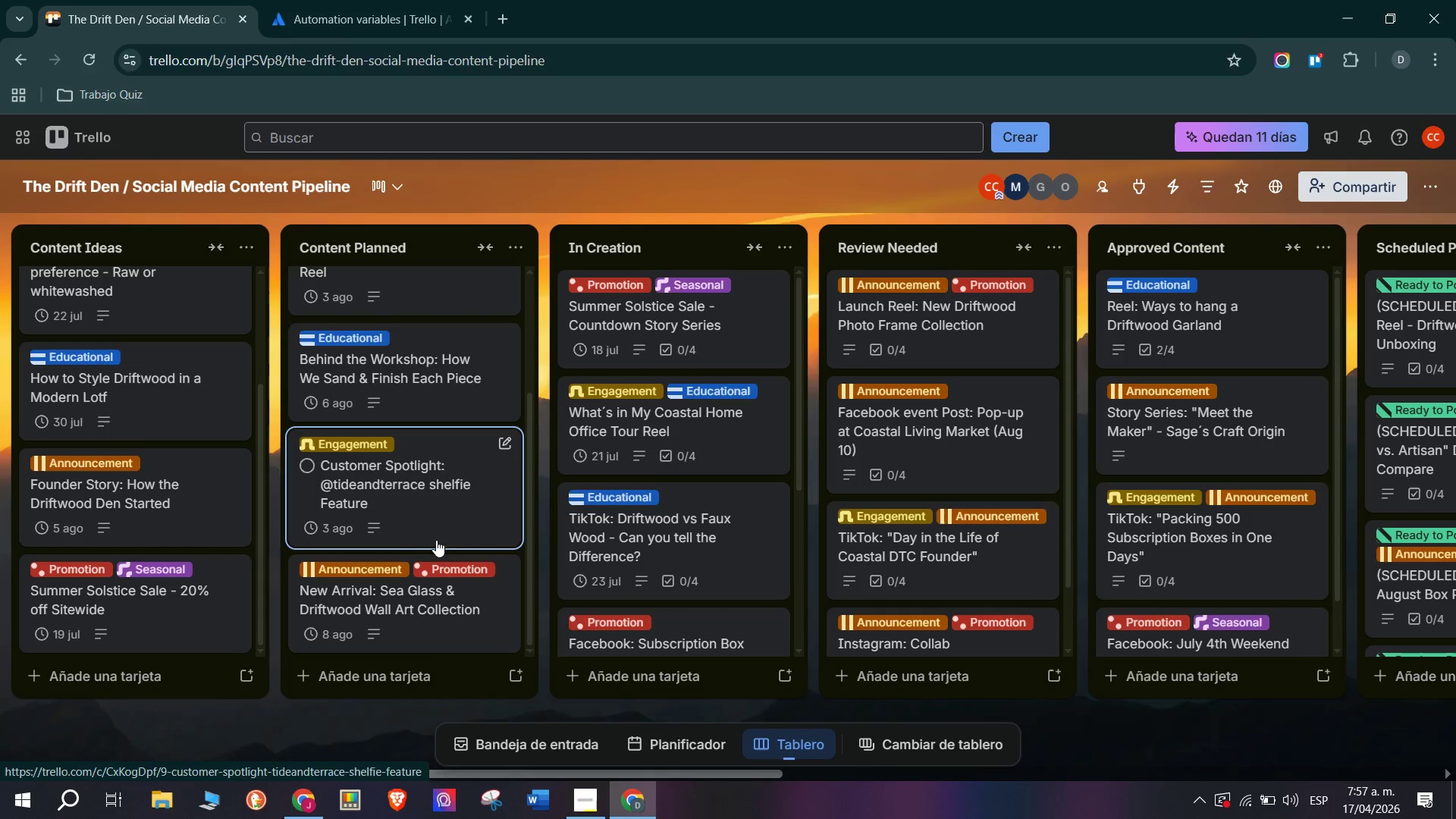 
scroll: coordinate [395, 613], scroll_direction: down, amount: 2.0
 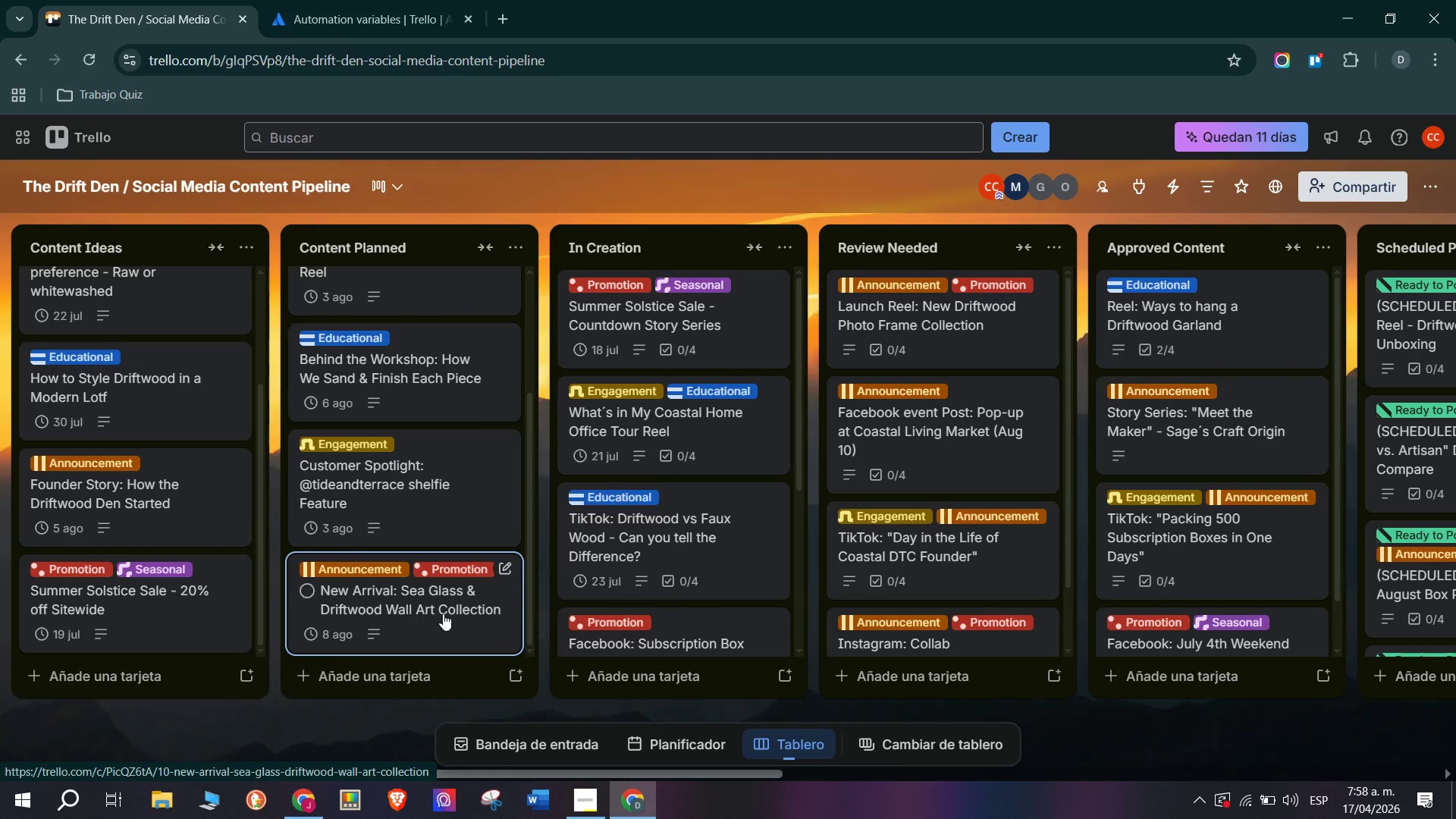 
mouse_move([595, 574])
 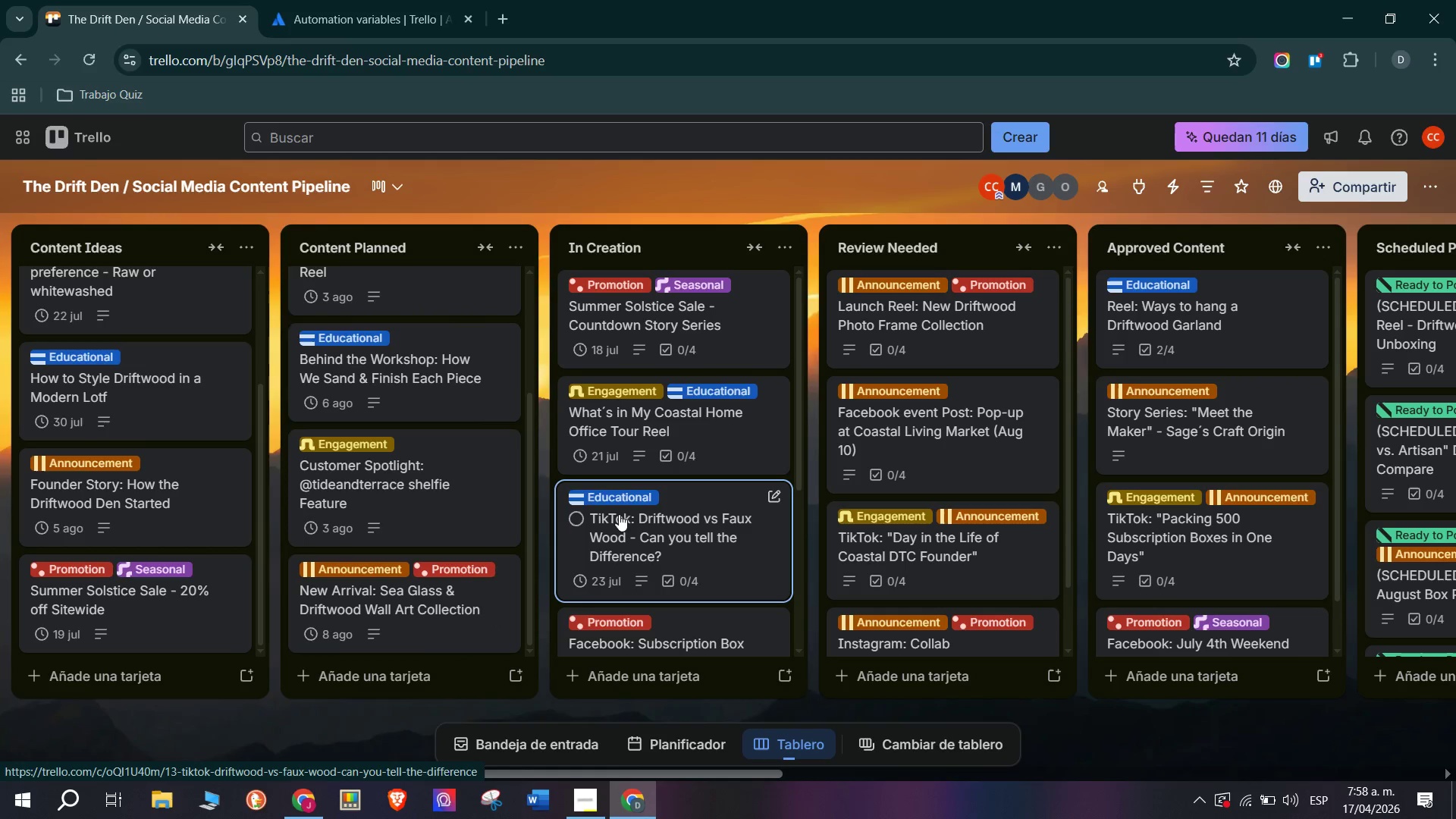 
scroll: coordinate [620, 374], scroll_direction: up, amount: 10.0
 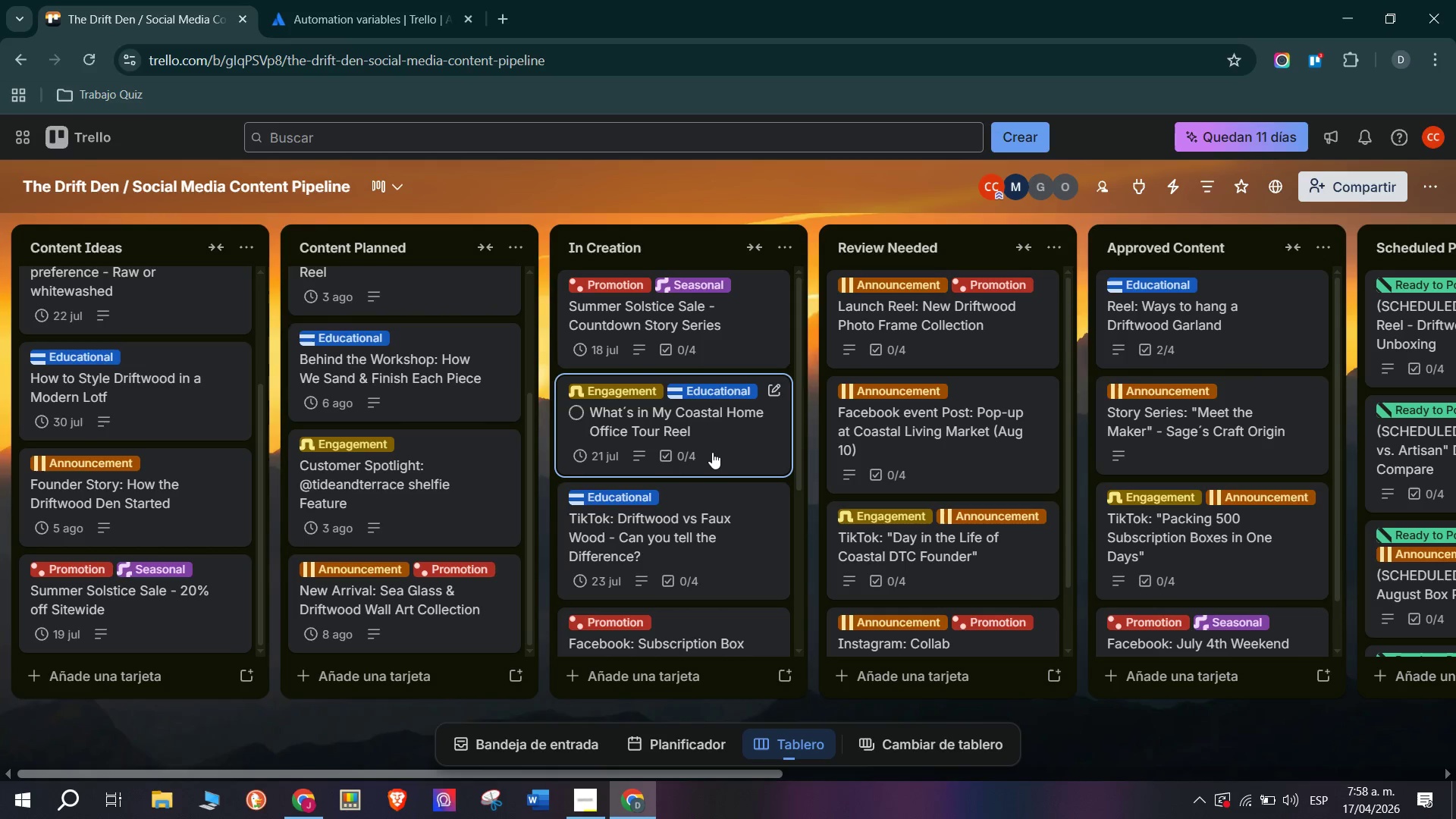 
wait(7.88)
 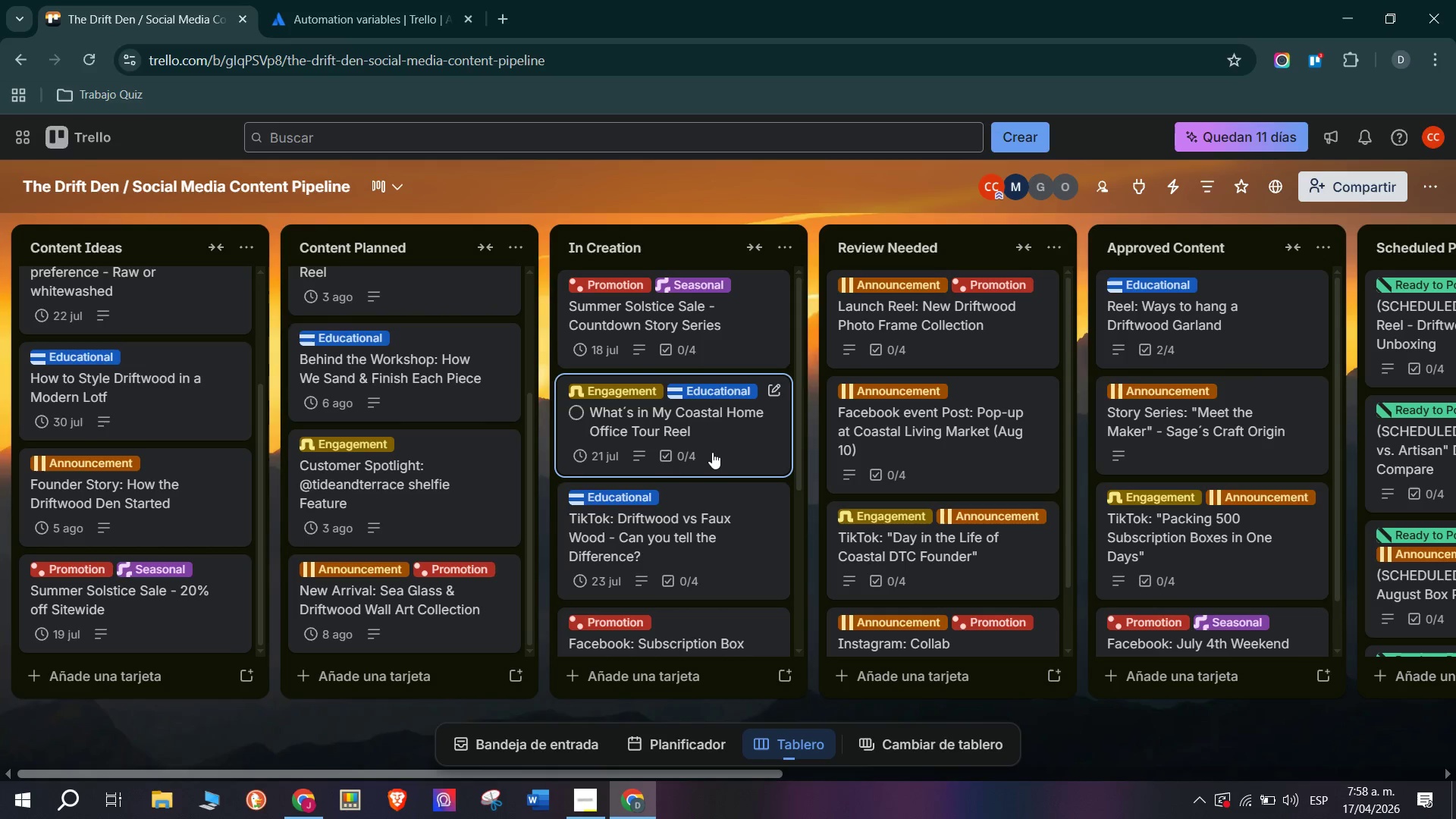 
scroll: coordinate [720, 556], scroll_direction: down, amount: 2.0
 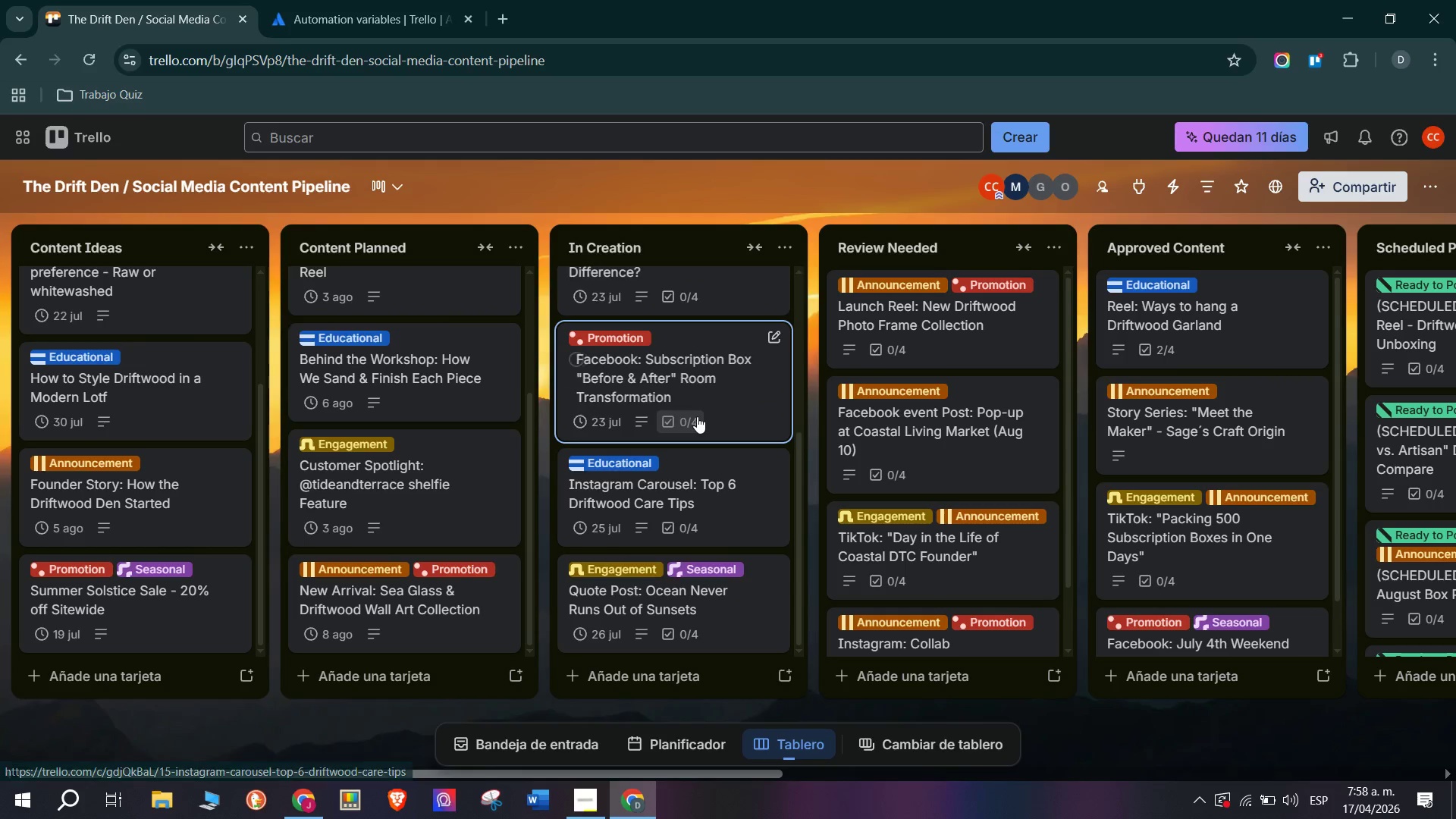 
scroll: coordinate [703, 397], scroll_direction: up, amount: 1.0
 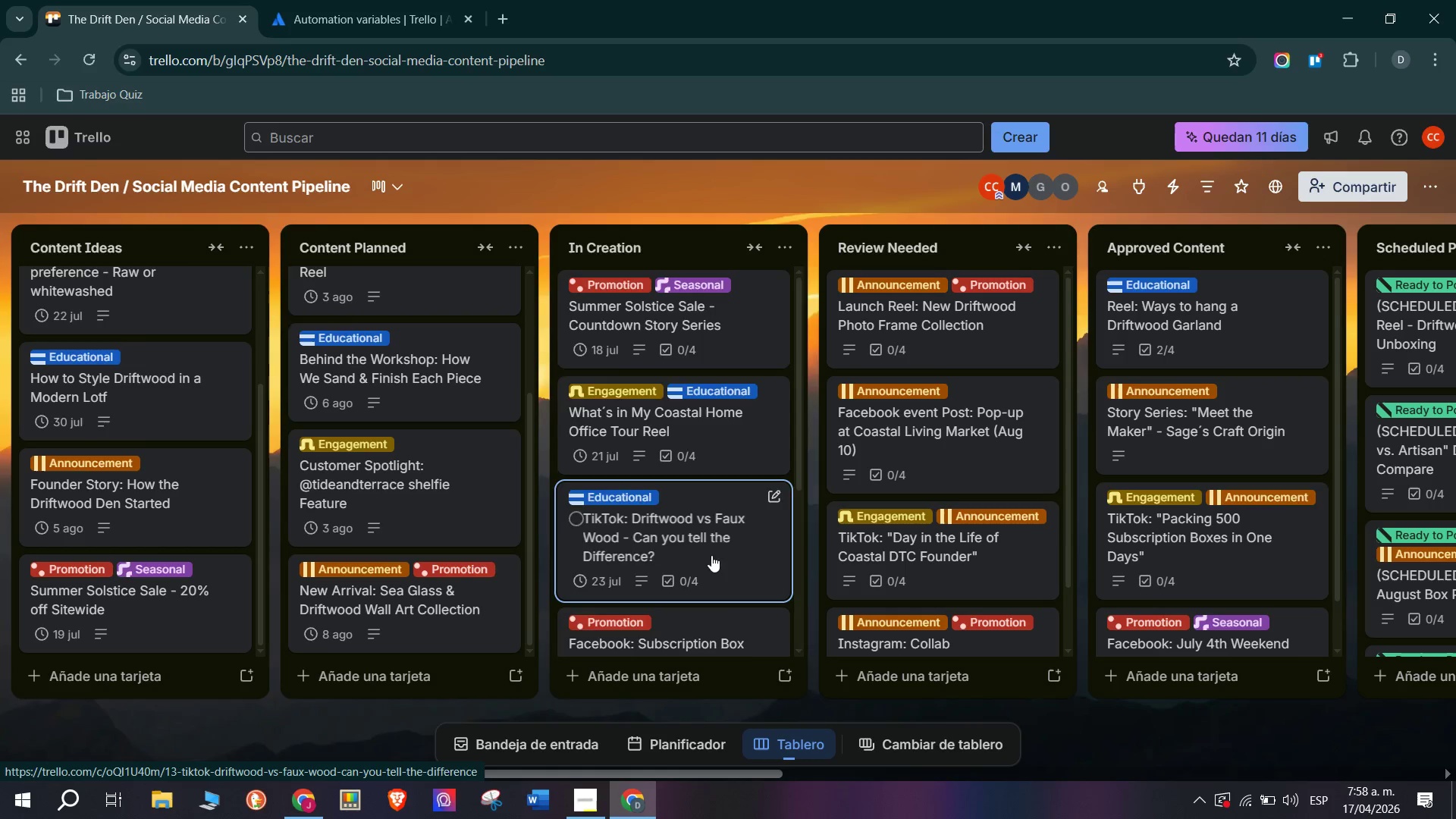 
scroll: coordinate [712, 548], scroll_direction: down, amount: 1.0
 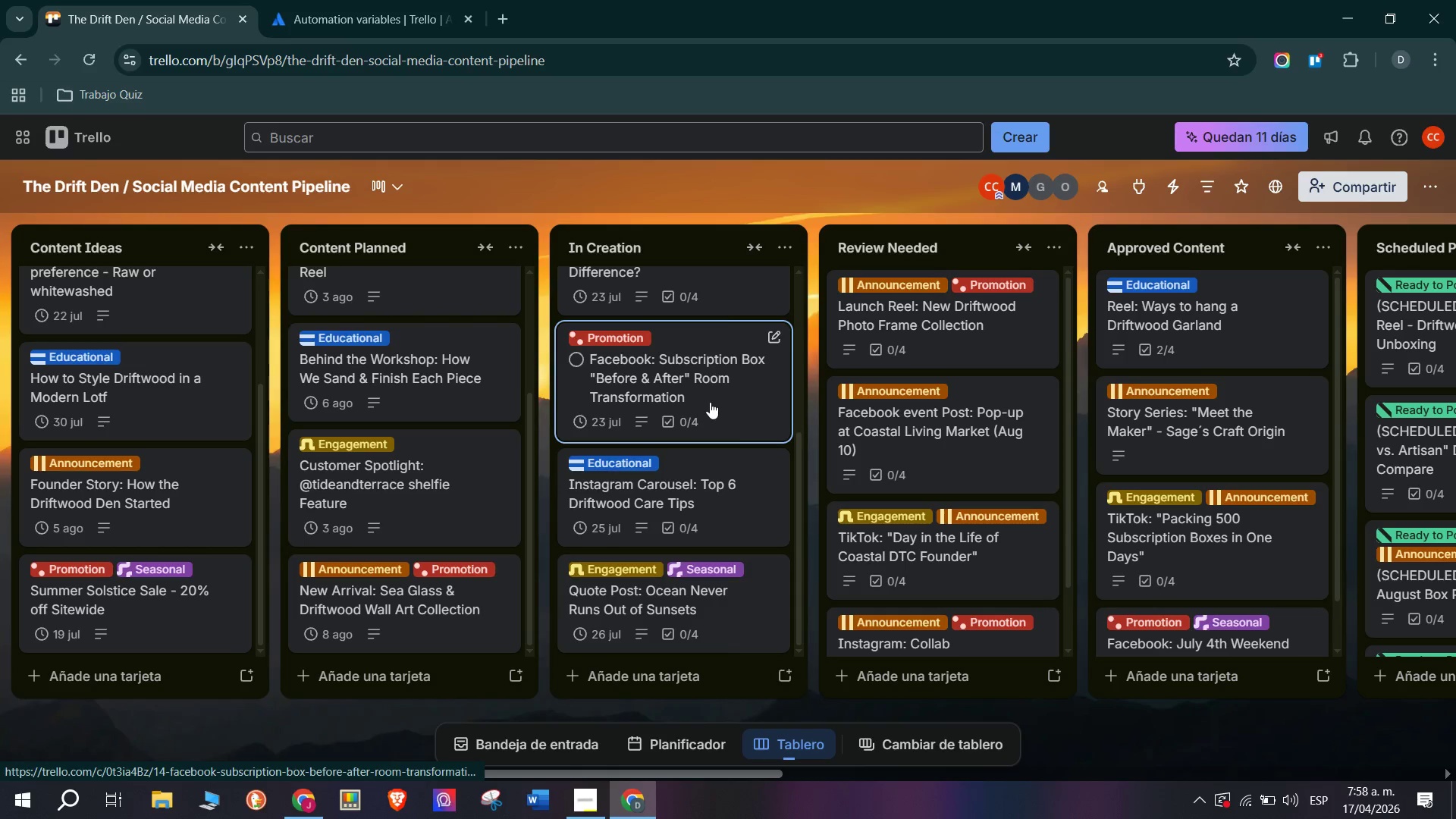 
wait(6.14)
 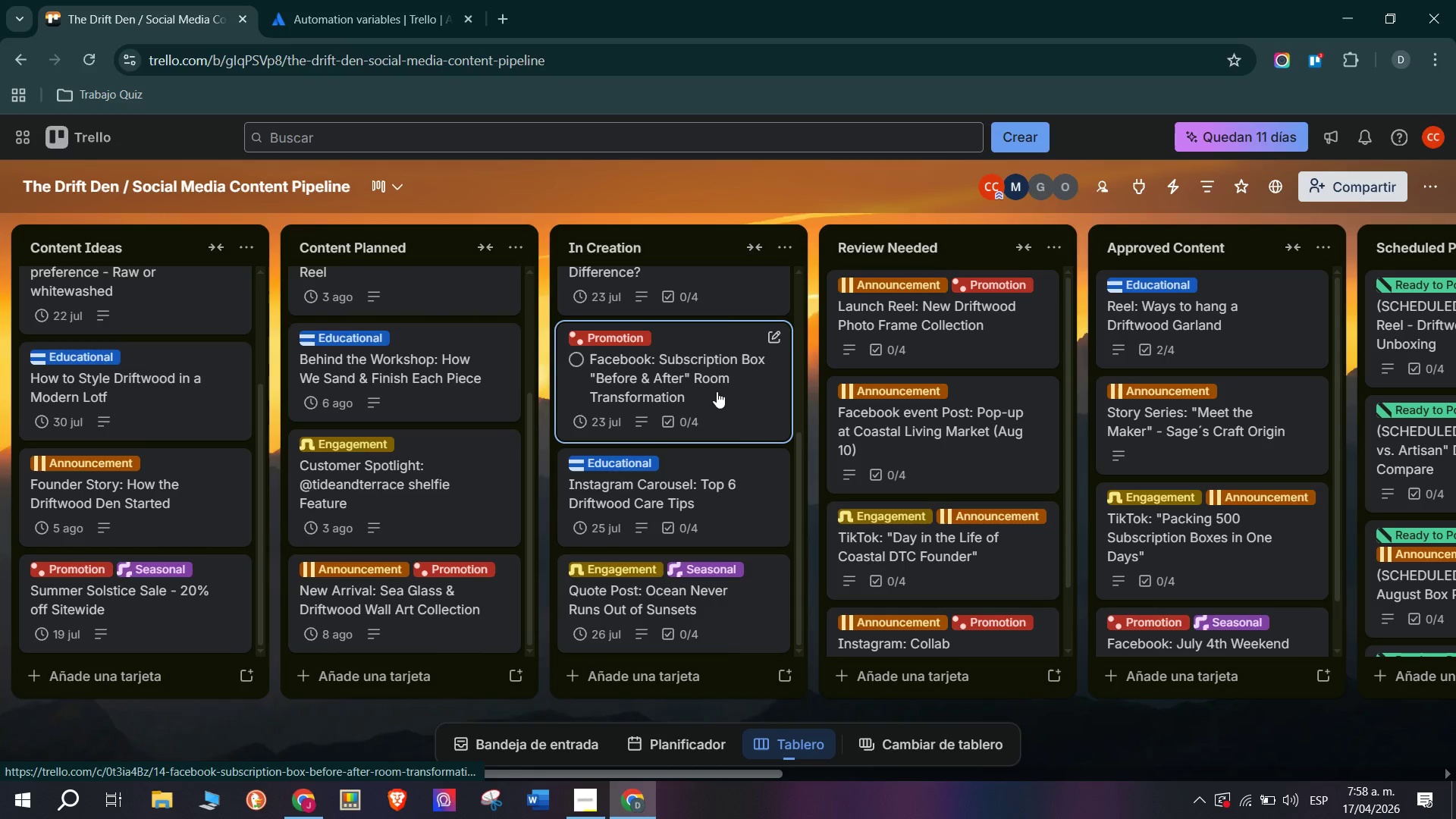 
left_click([736, 396])
 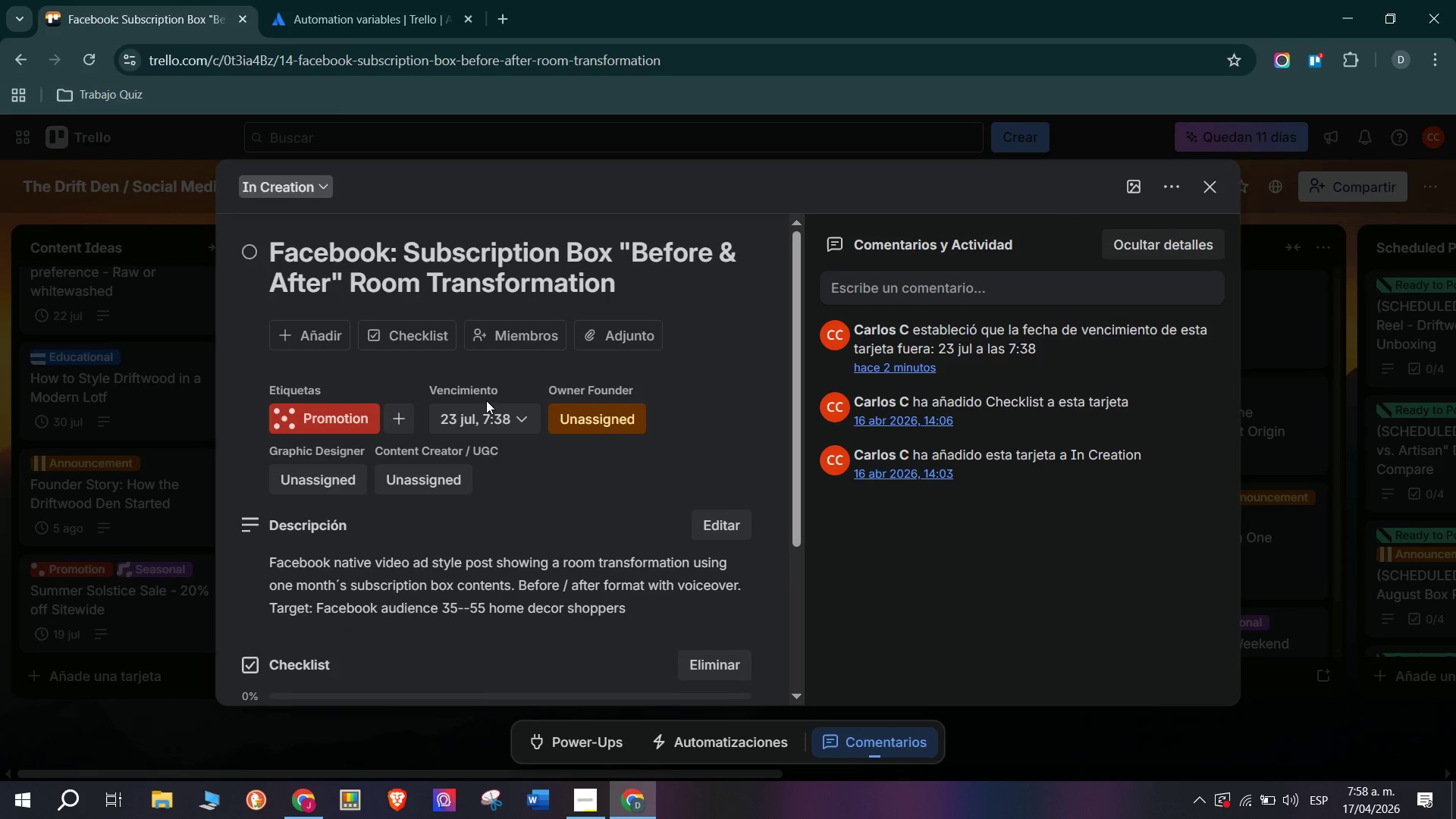 
left_click([182, 312])
 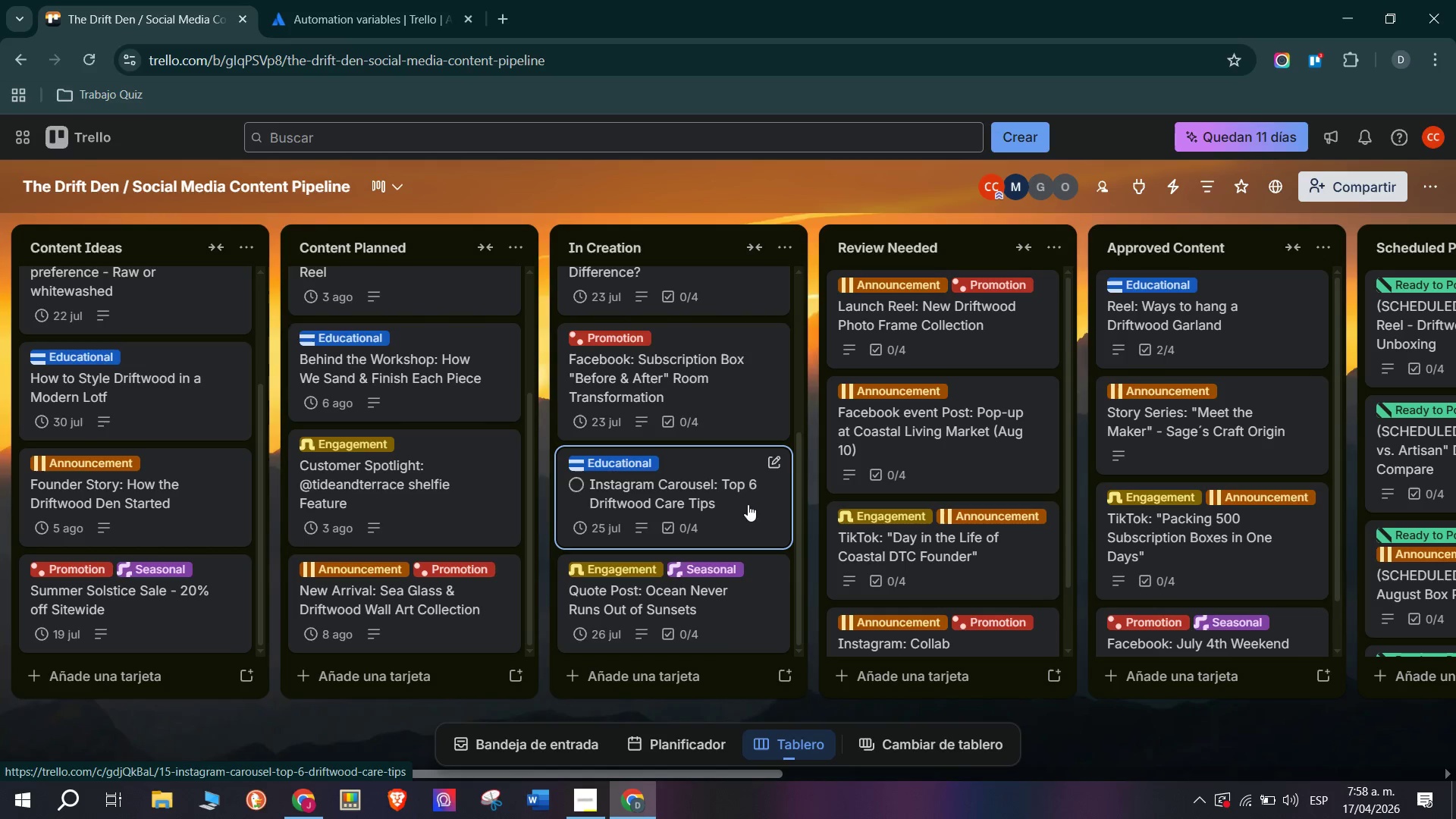 
wait(7.42)
 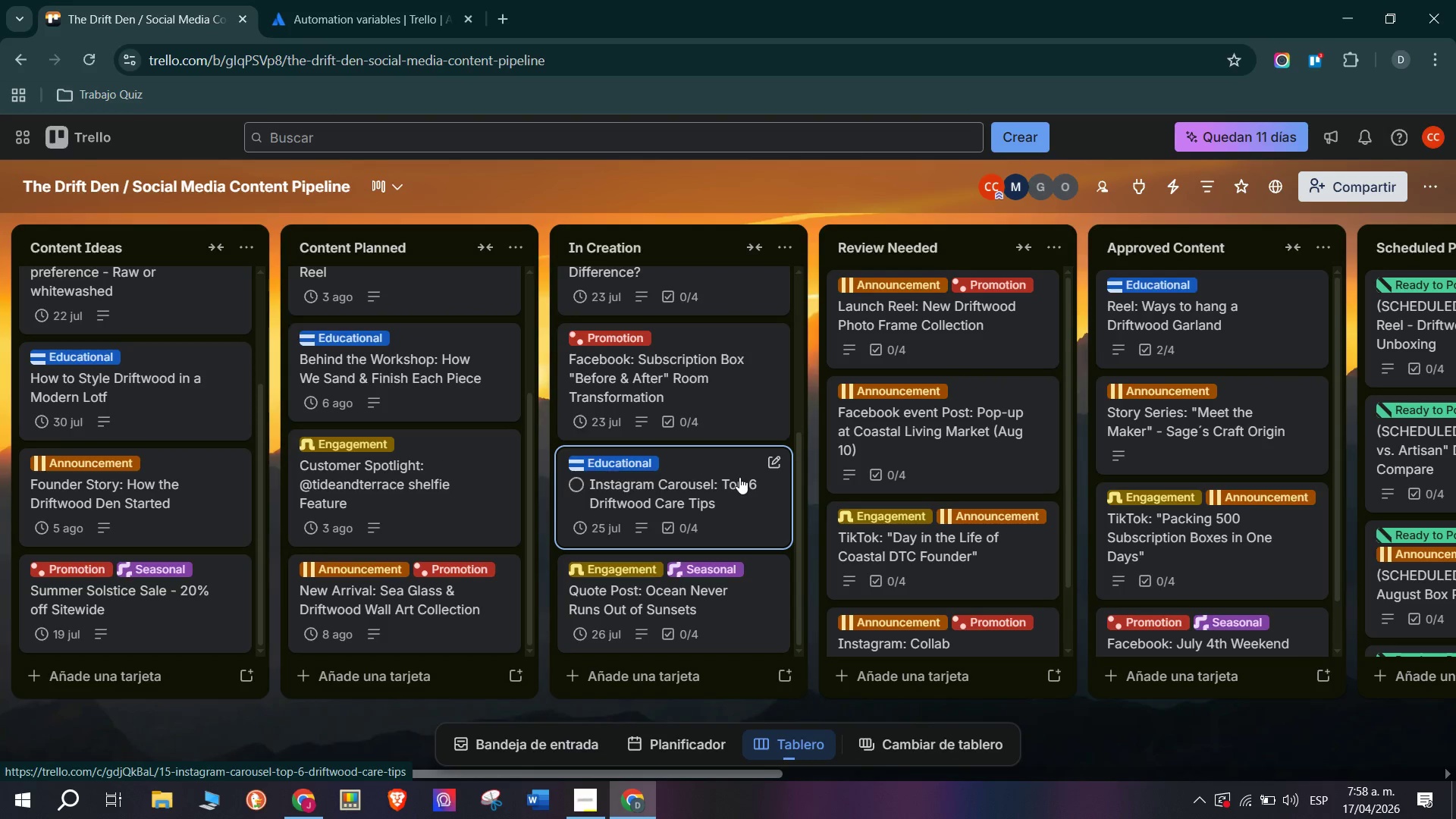 
left_click([748, 513])
 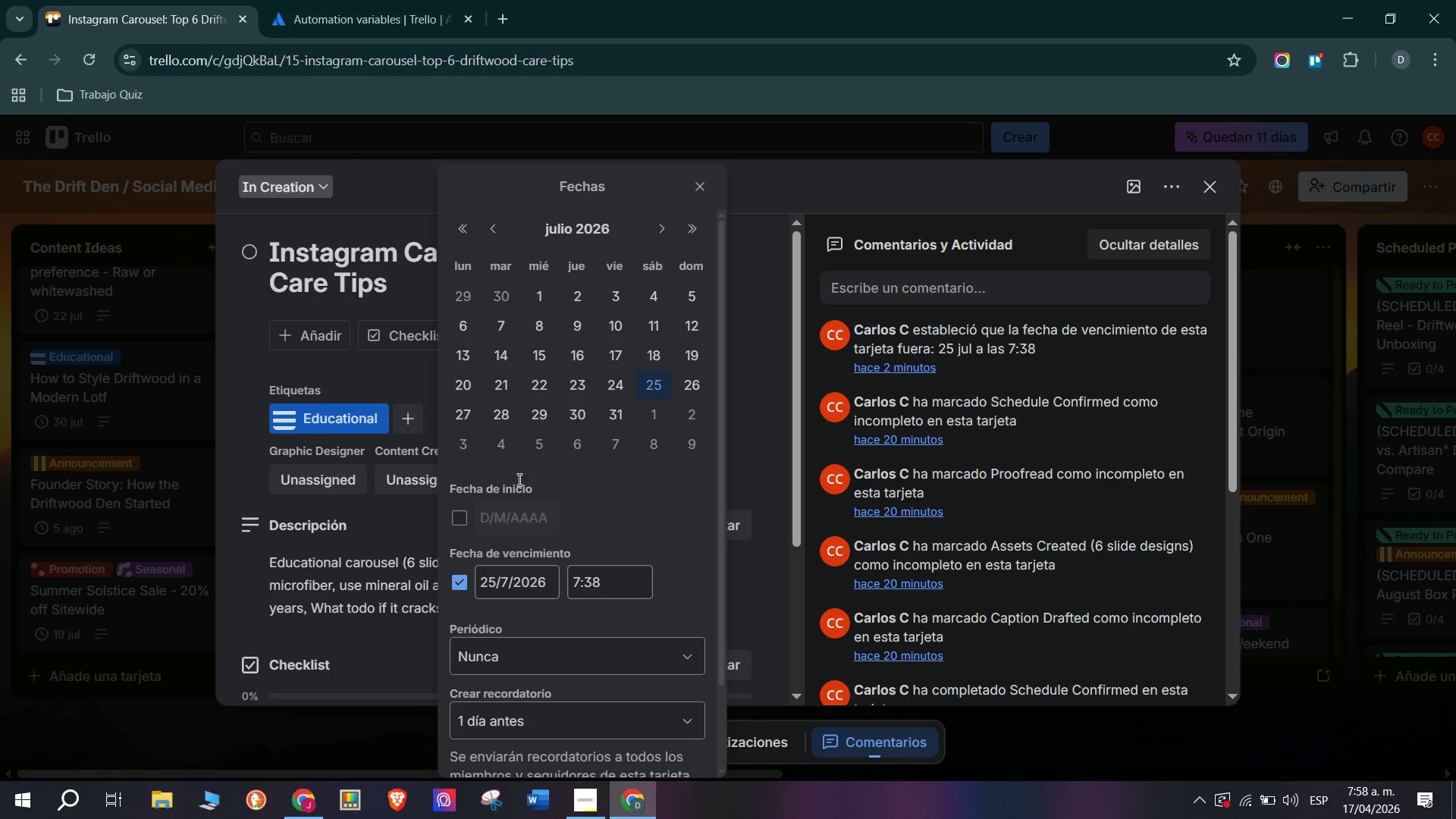 
left_click([682, 385])
 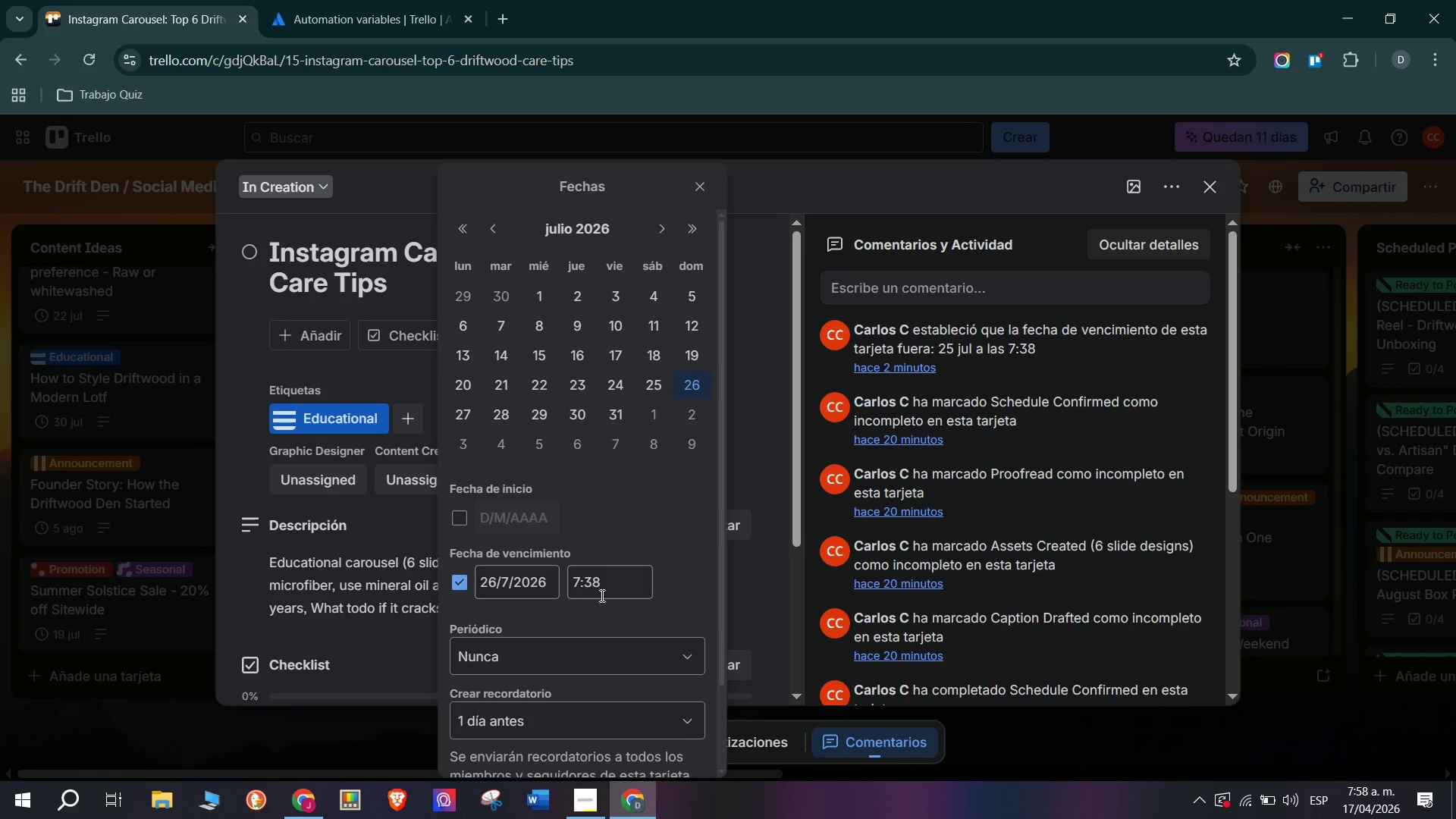 
scroll: coordinate [590, 613], scroll_direction: down, amount: 2.0
 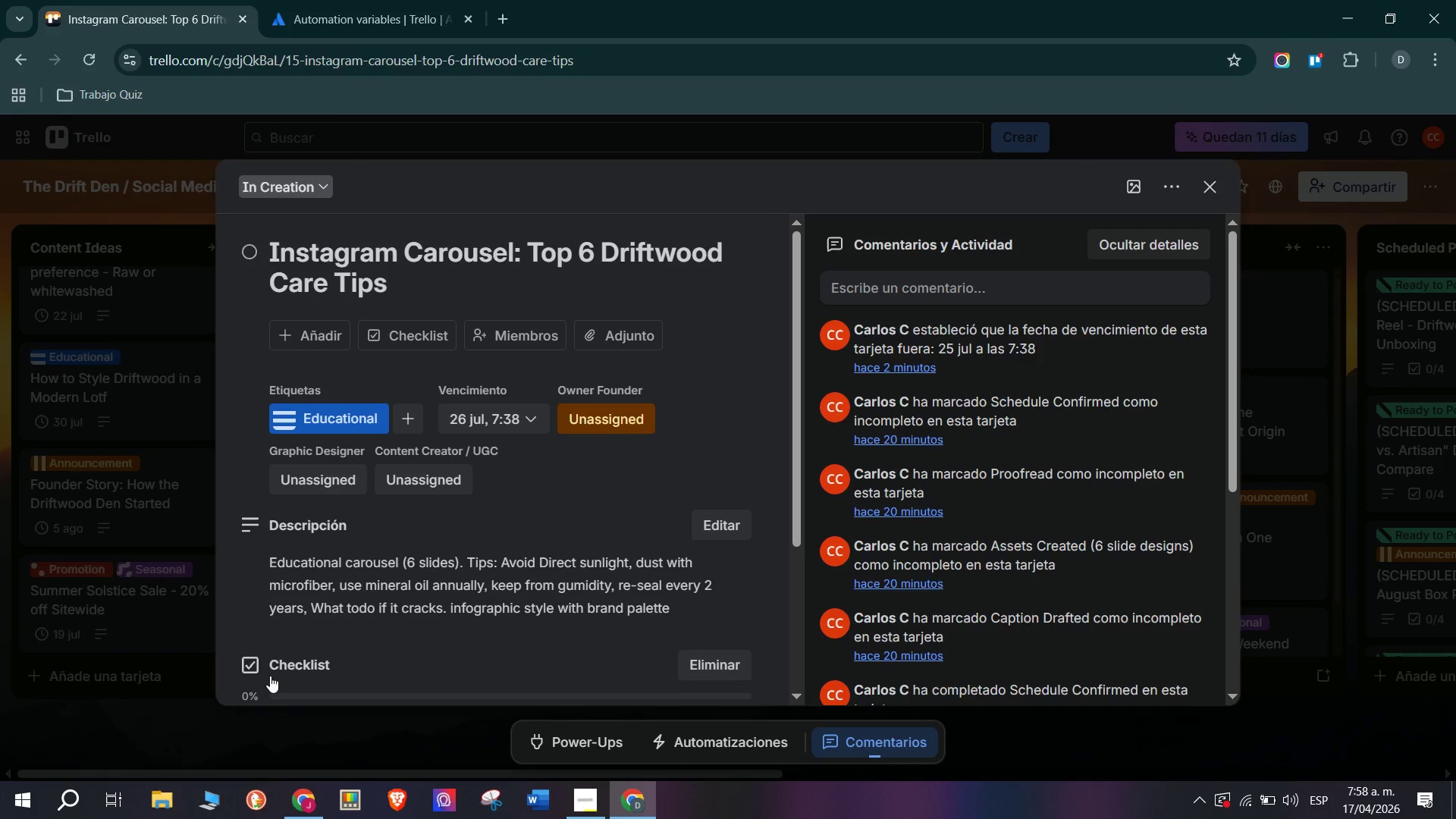 
double_click([206, 549])
 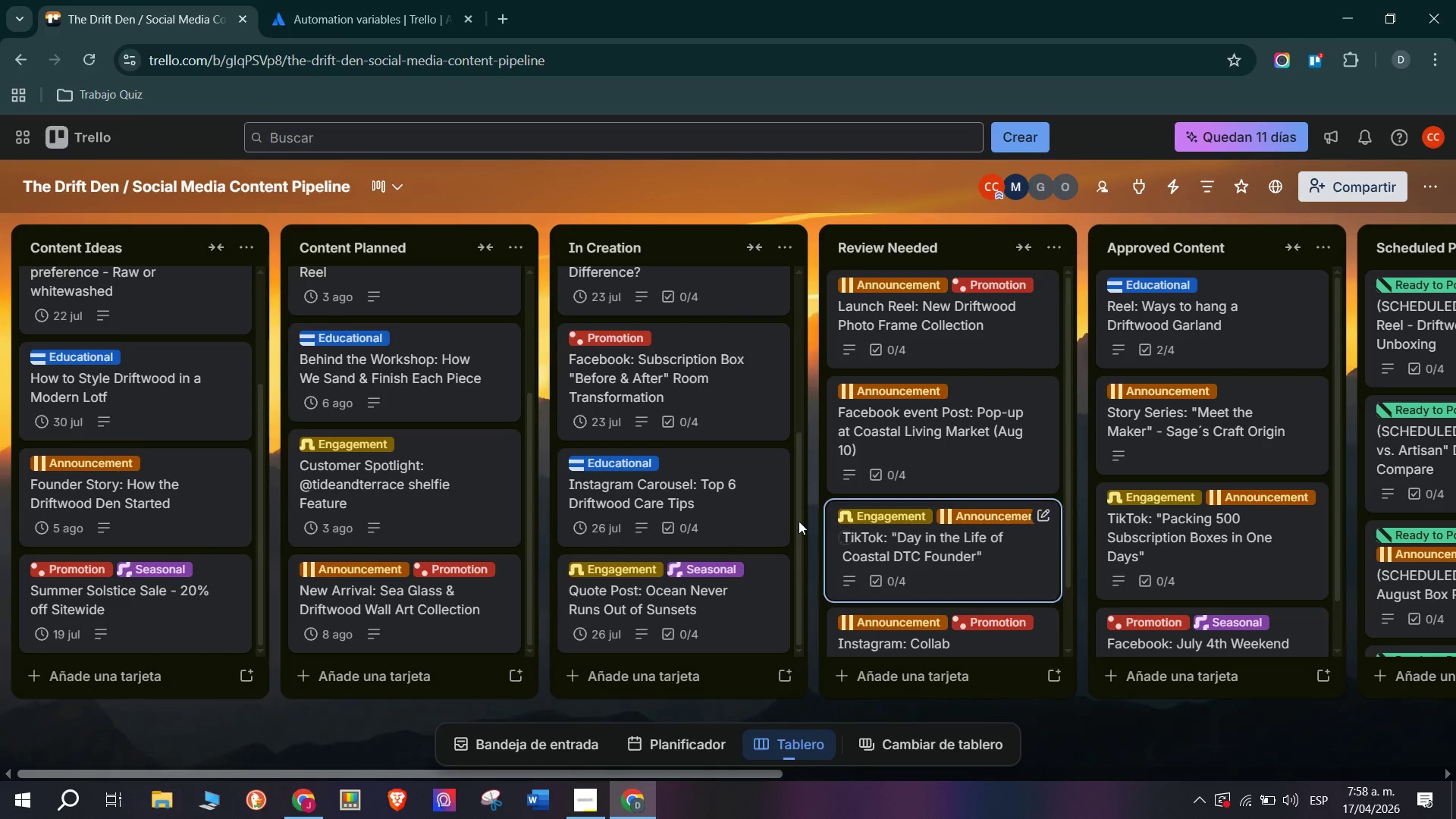 
scroll: coordinate [742, 593], scroll_direction: down, amount: 3.0
 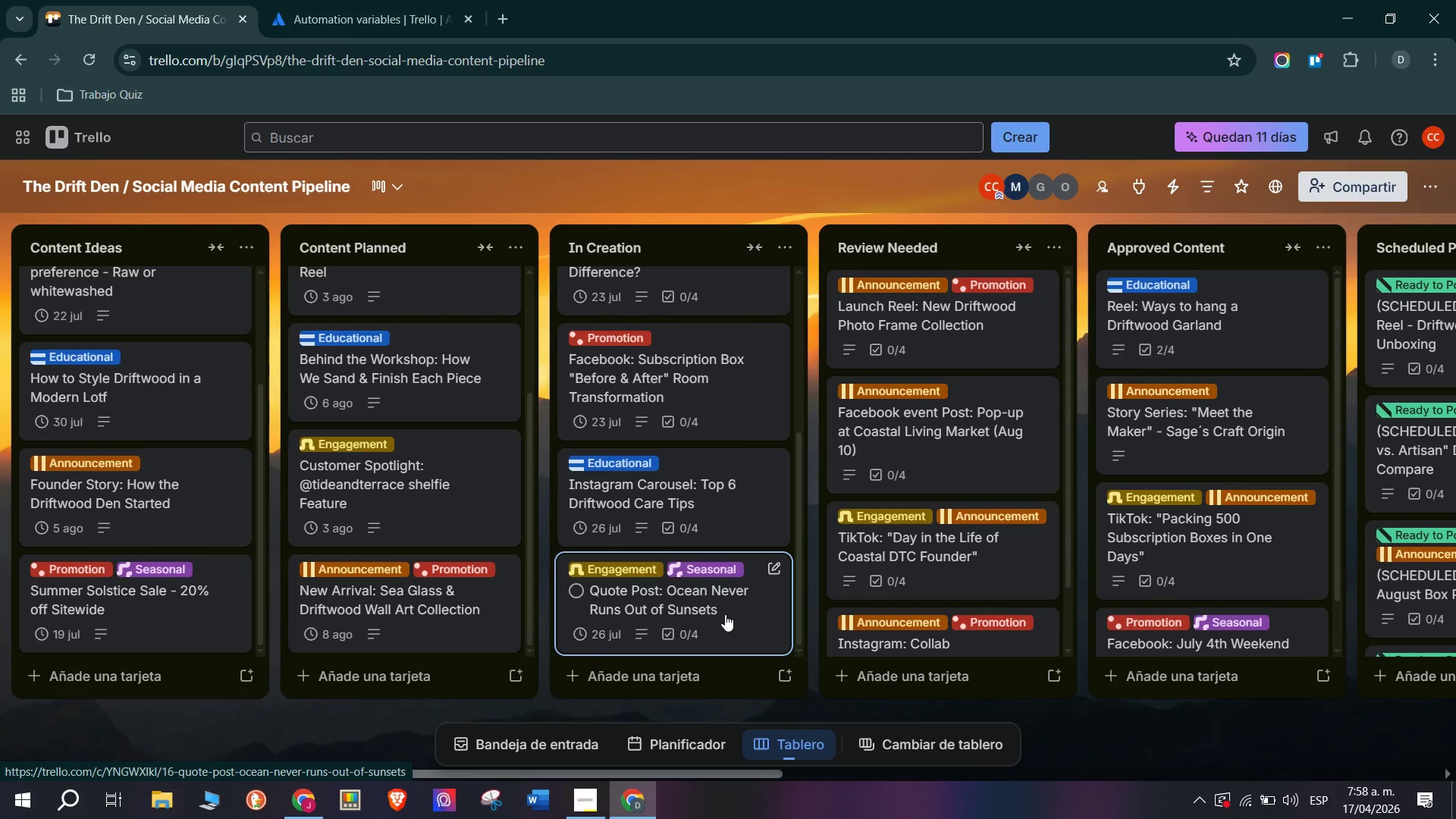 
wait(9.38)
 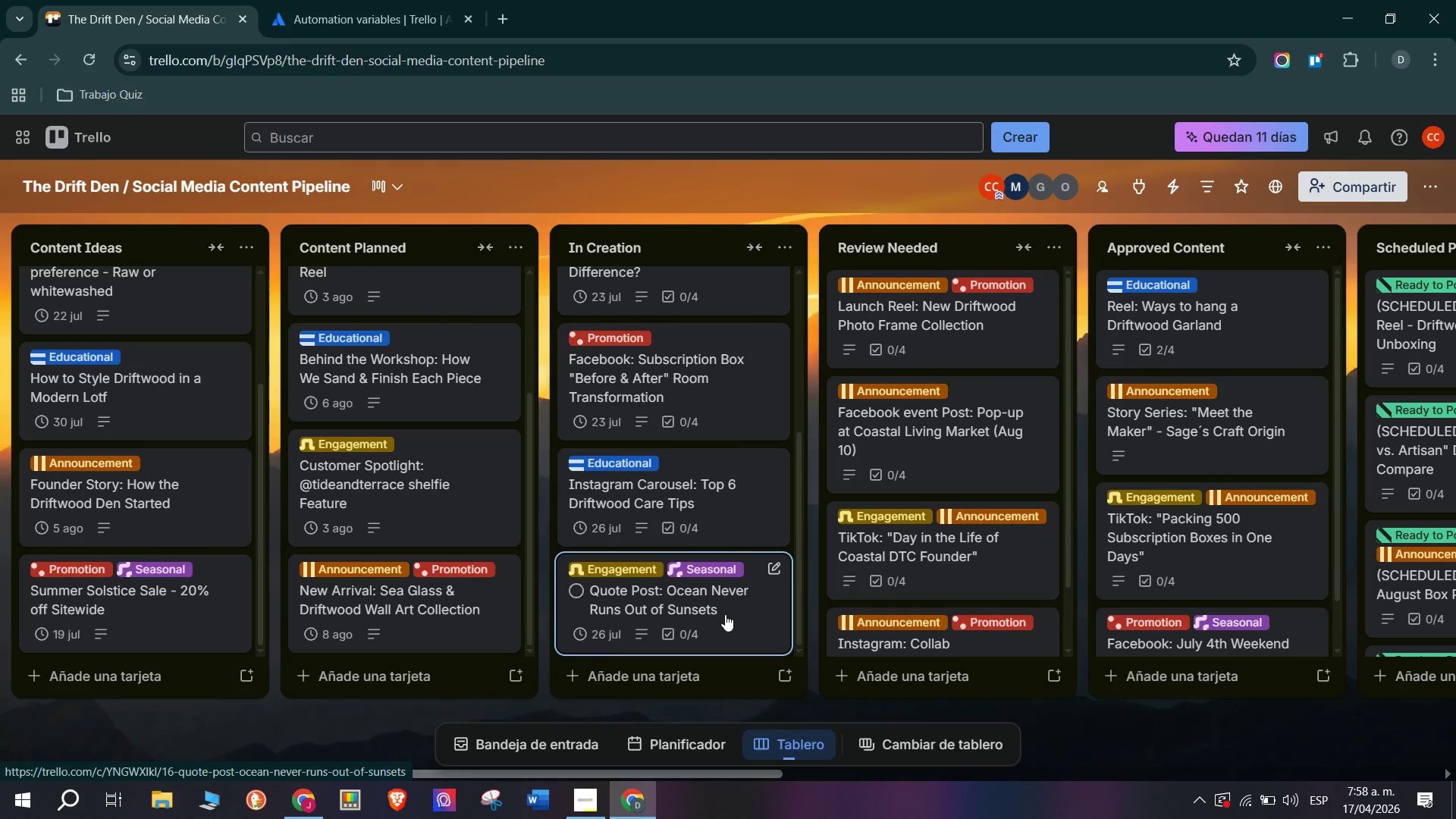 
left_click([725, 614])
 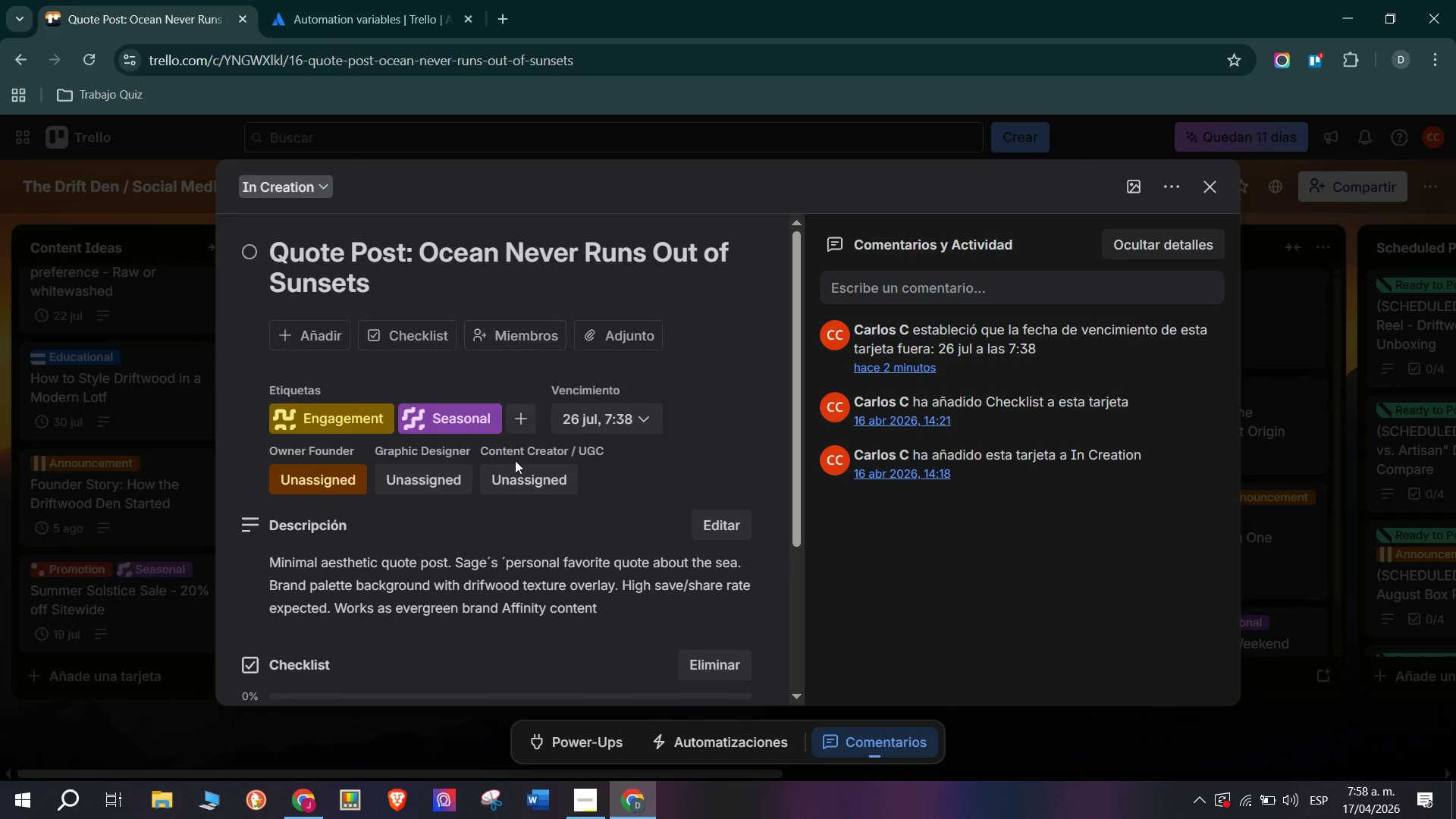 
left_click([628, 416])
 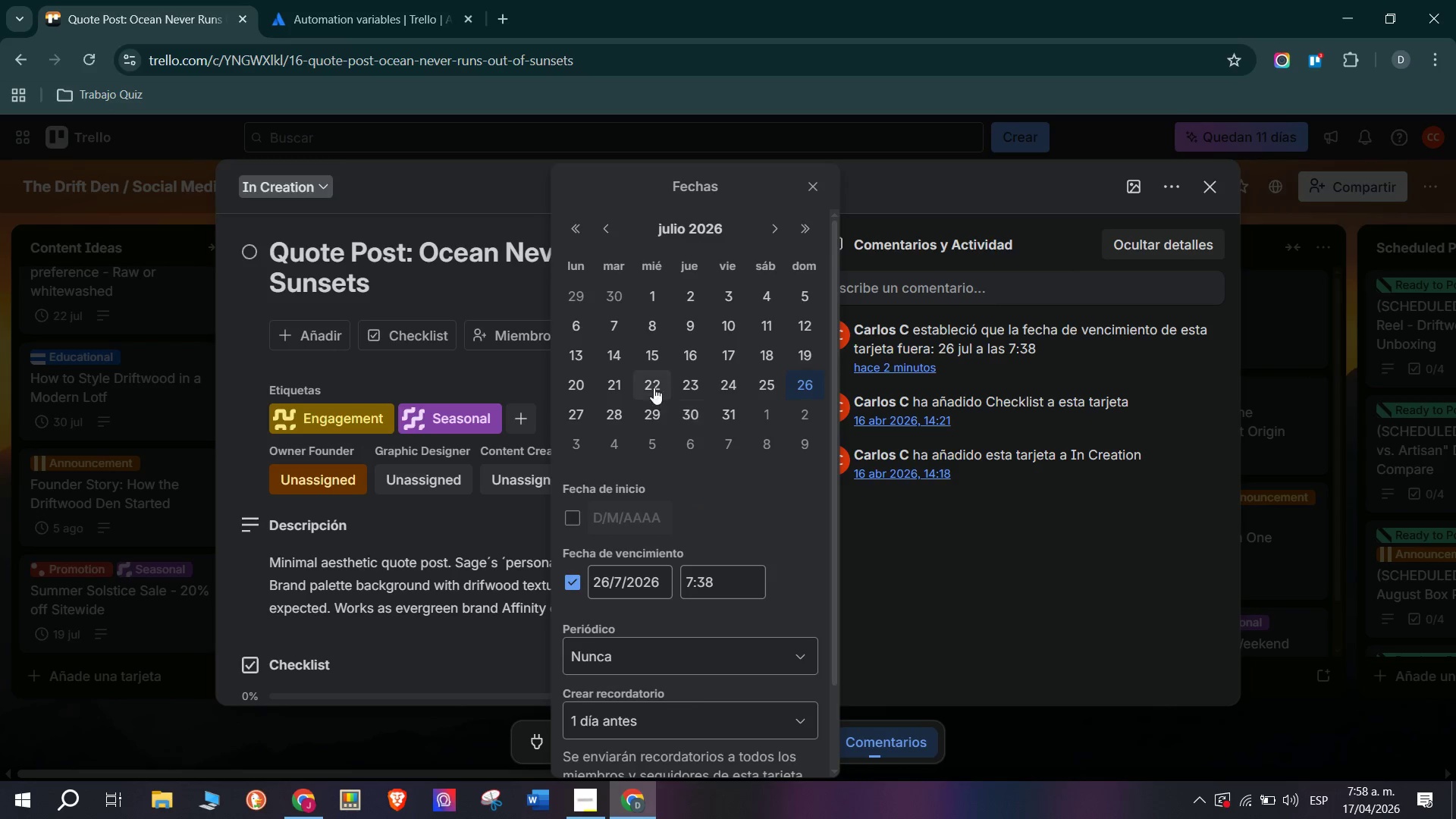 
left_click([566, 387])
 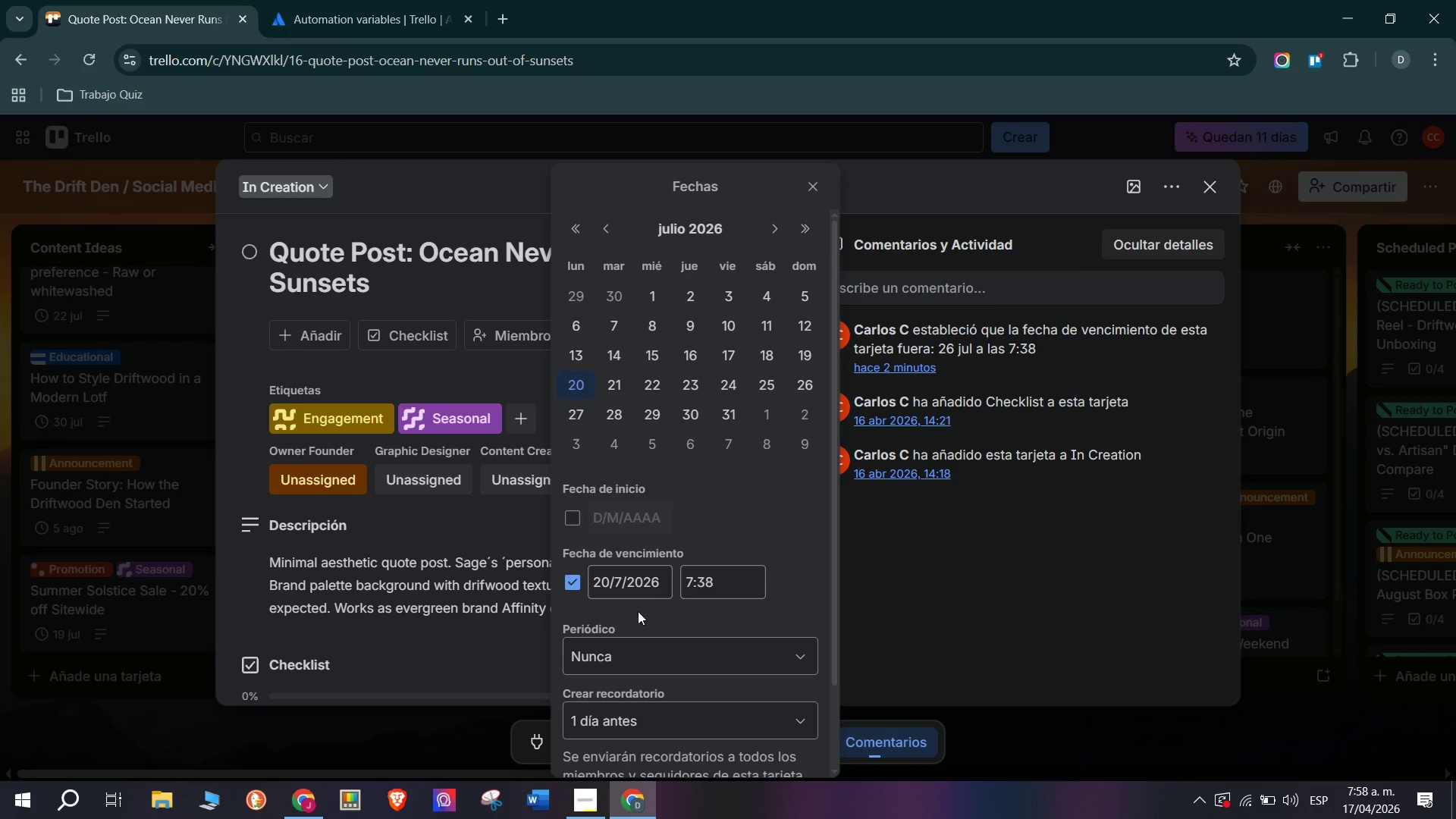 
scroll: coordinate [635, 624], scroll_direction: down, amount: 5.0
 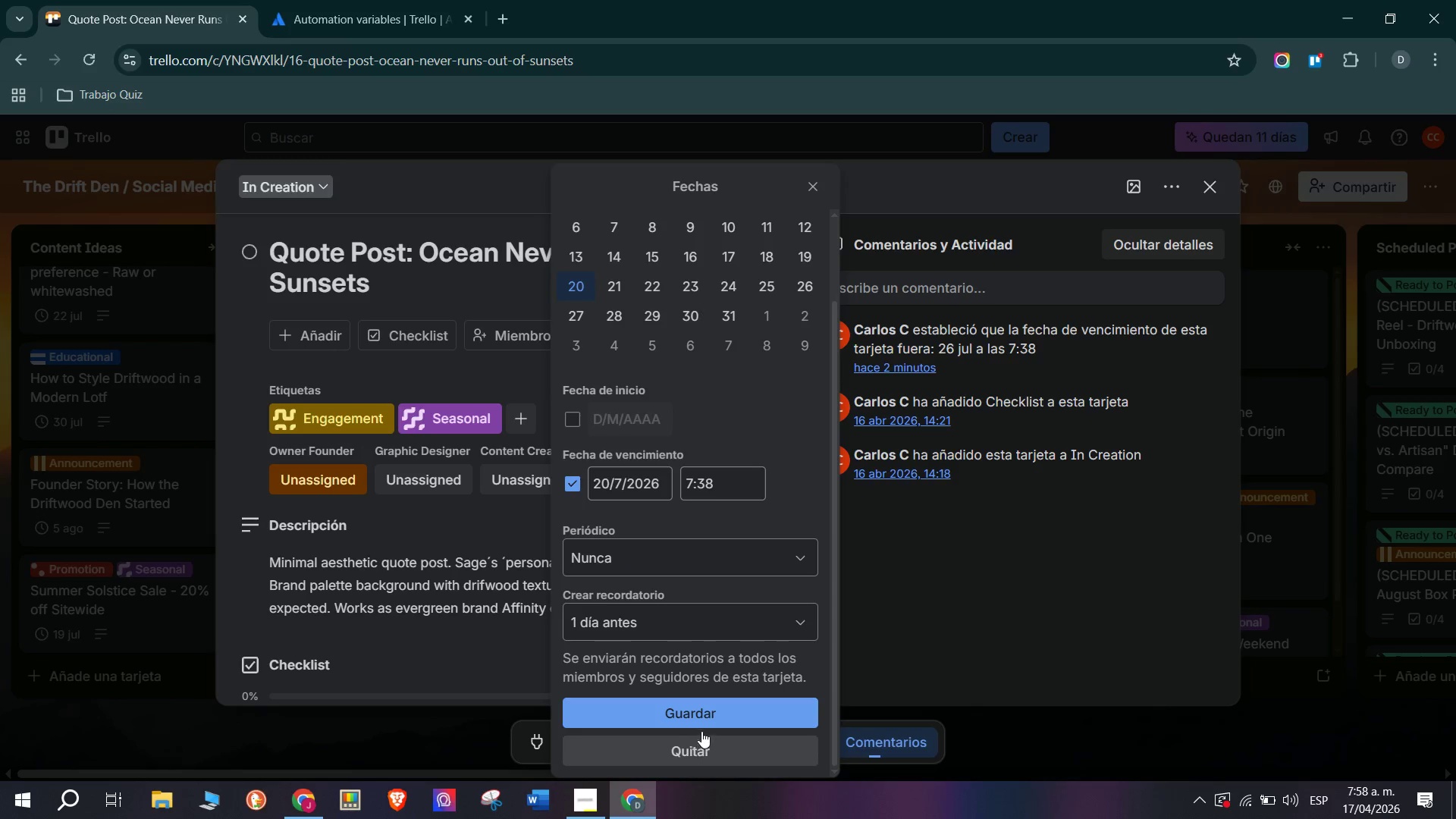 
left_click([711, 715])
 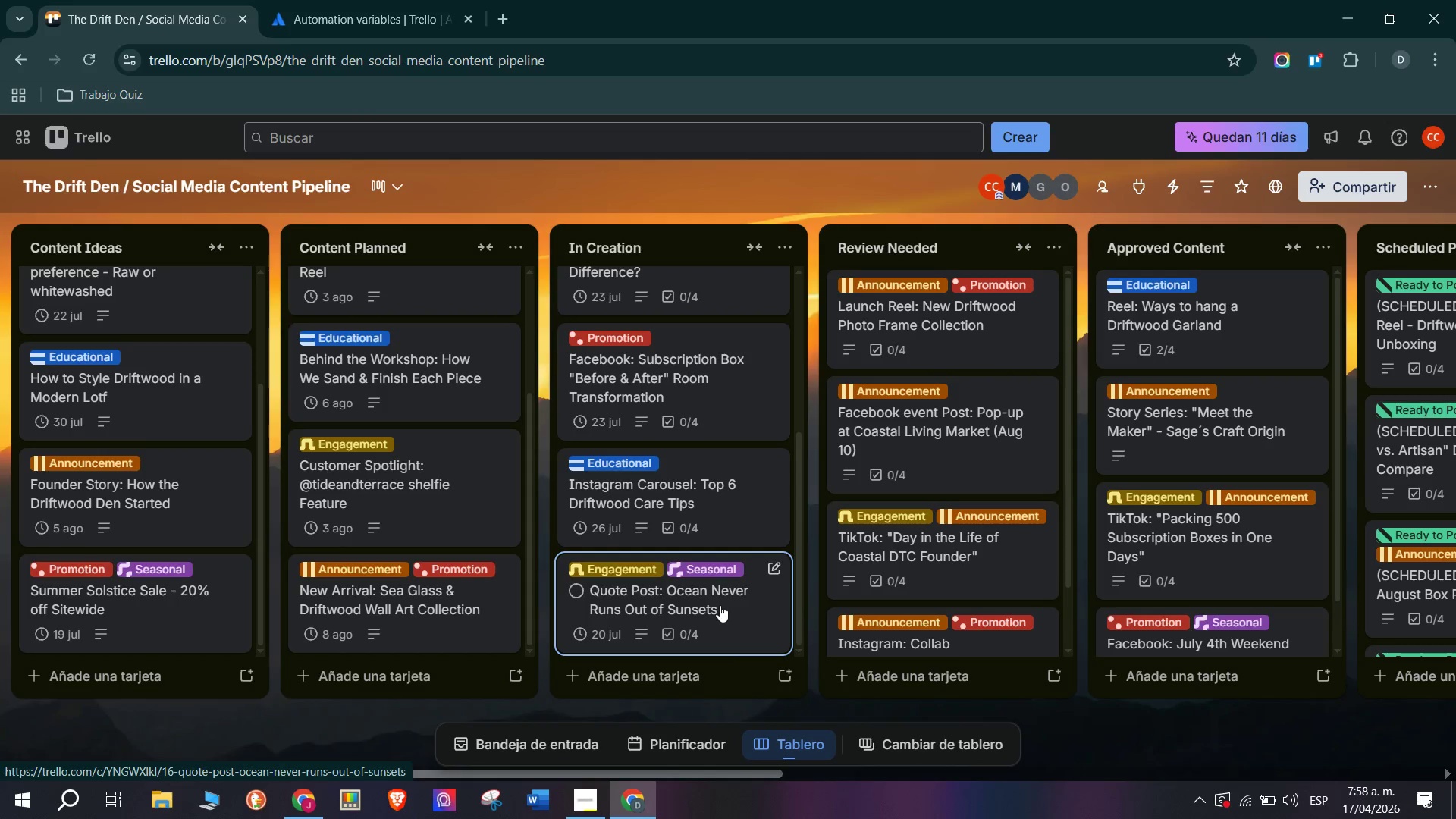 
wait(5.84)
 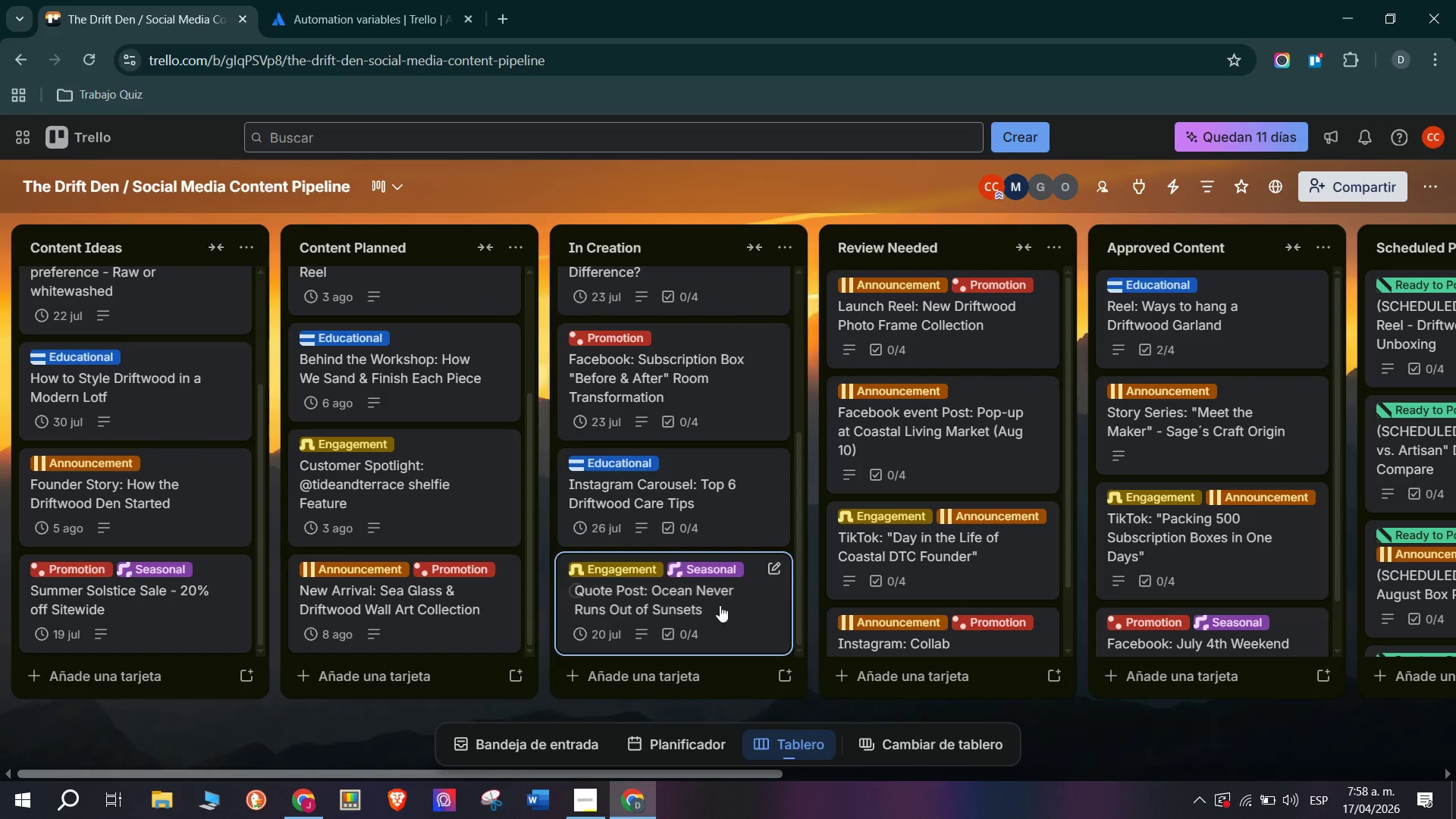 
scroll: coordinate [1006, 461], scroll_direction: up, amount: 4.0
 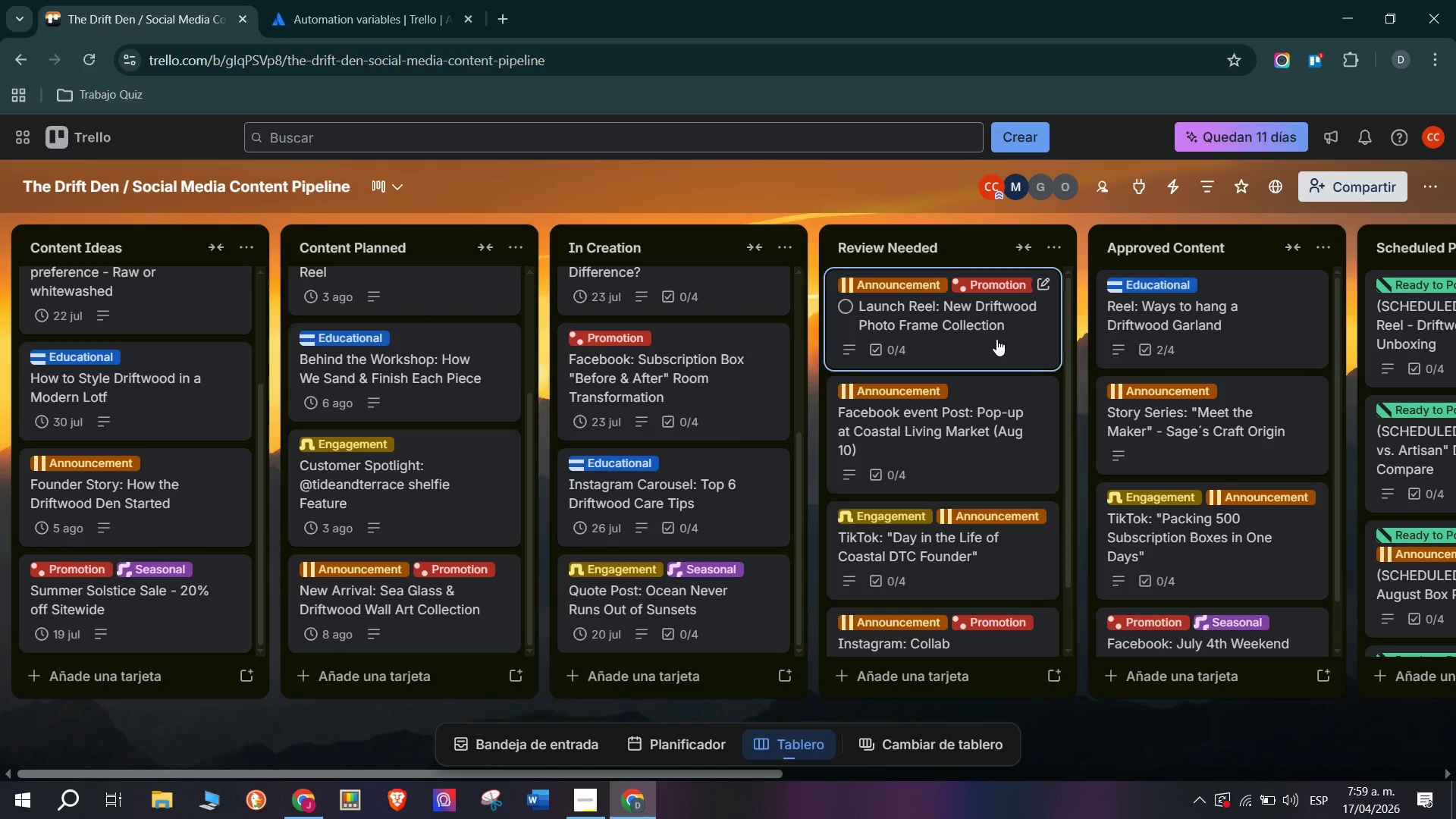 
left_click([996, 339])
 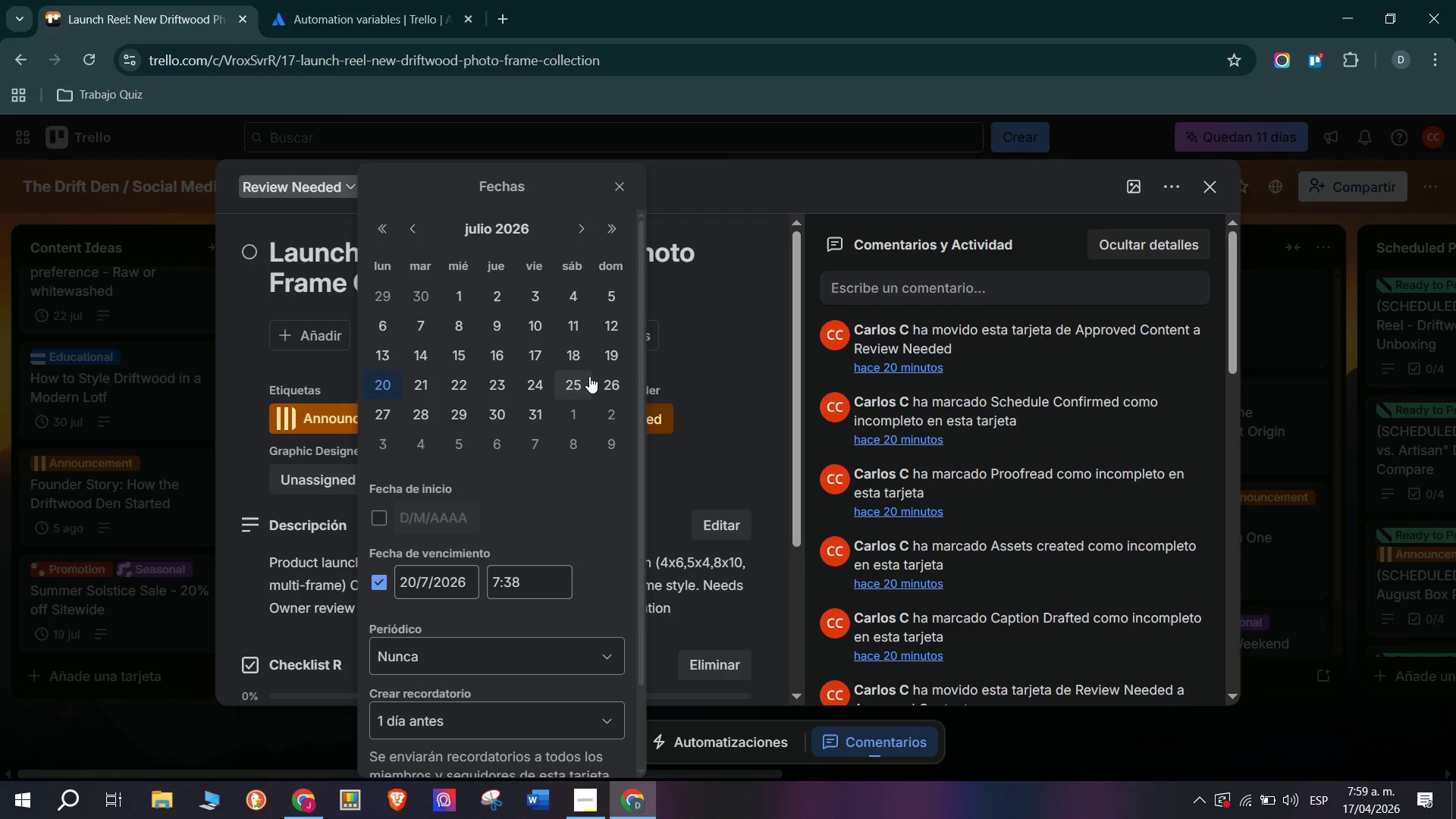 
left_click([608, 356])
 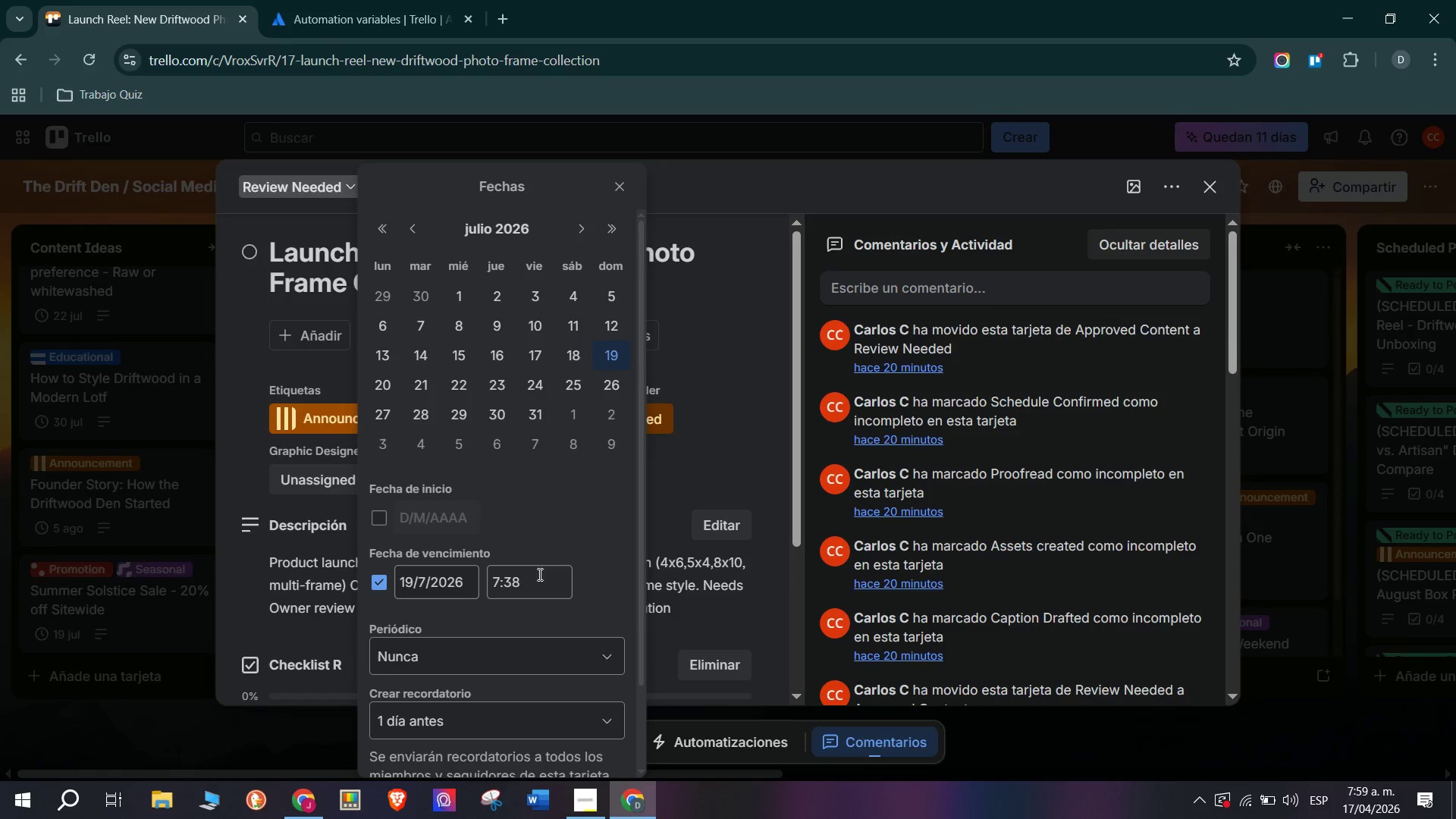 
scroll: coordinate [511, 604], scroll_direction: down, amount: 3.0
 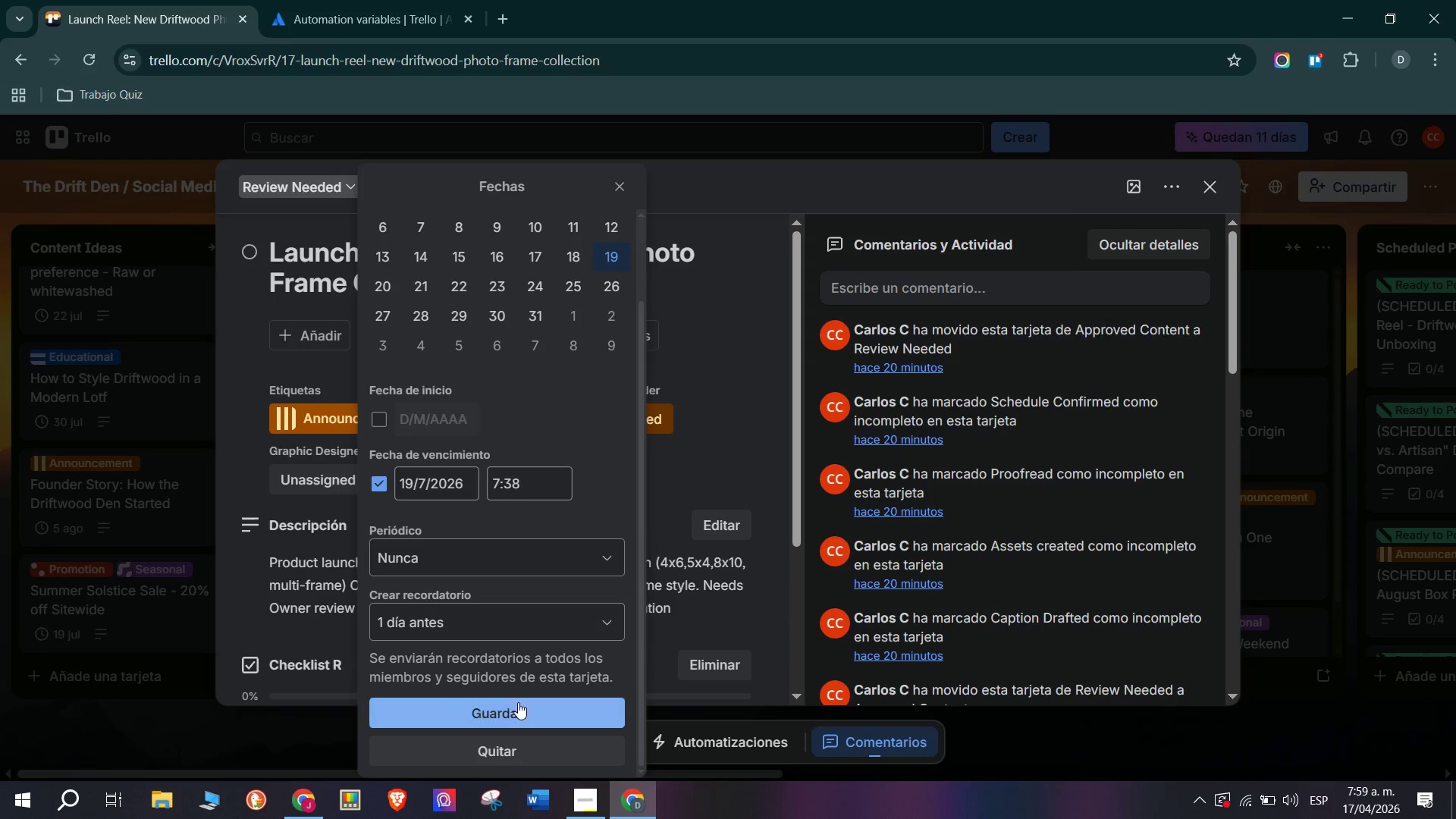 
left_click([520, 709])
 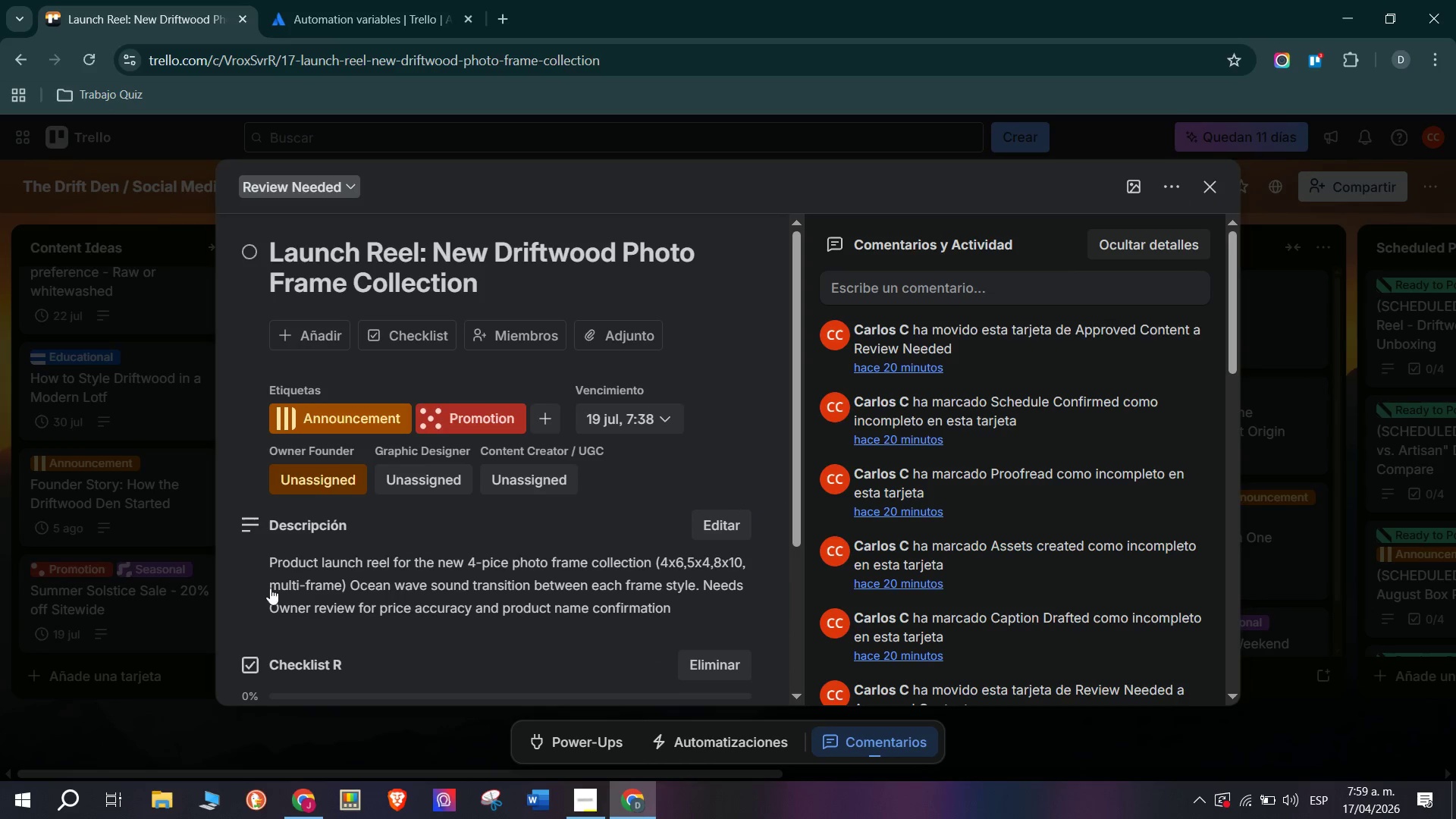 
left_click([159, 551])
 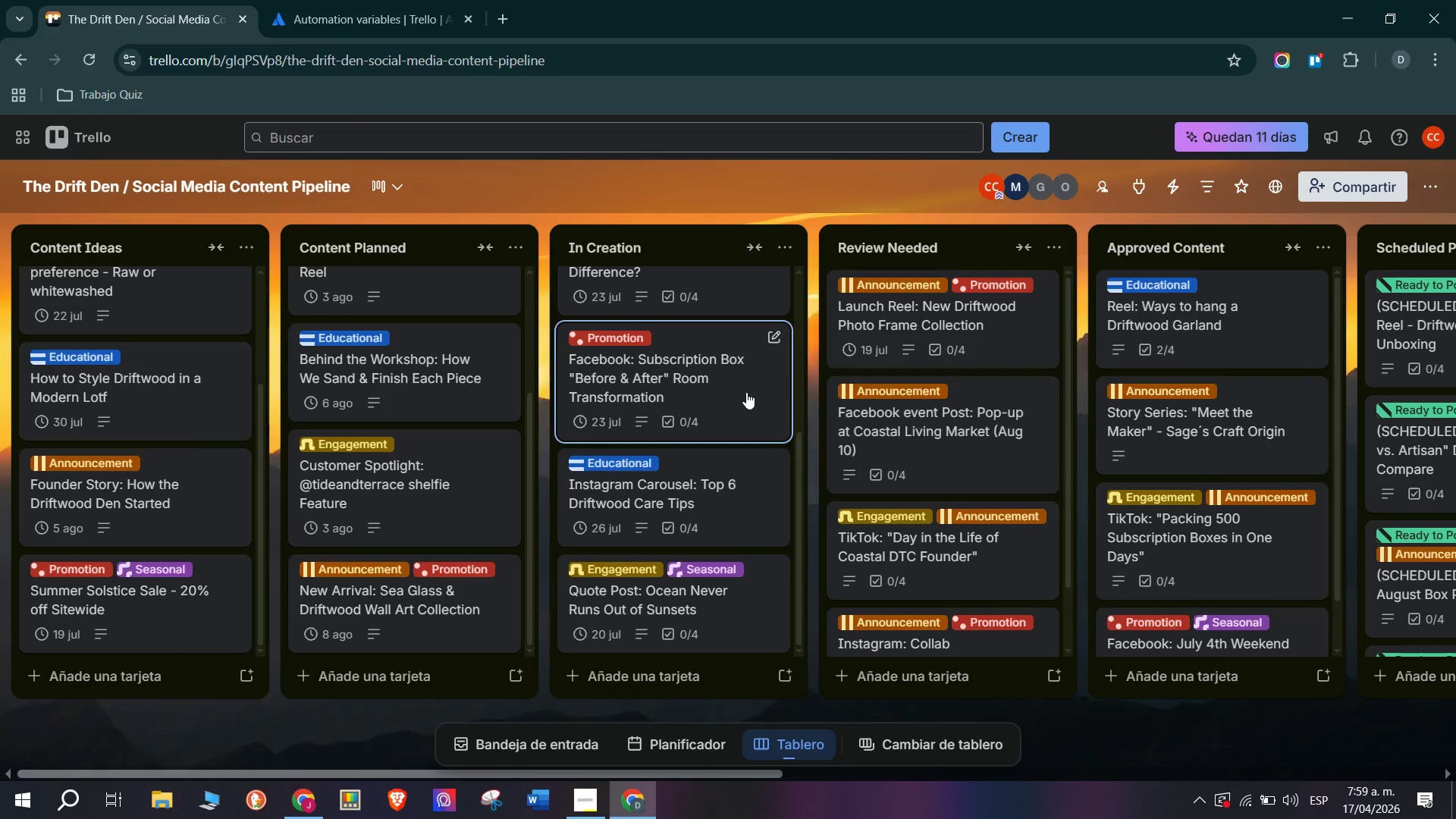 
scroll: coordinate [943, 402], scroll_direction: up, amount: 3.0
 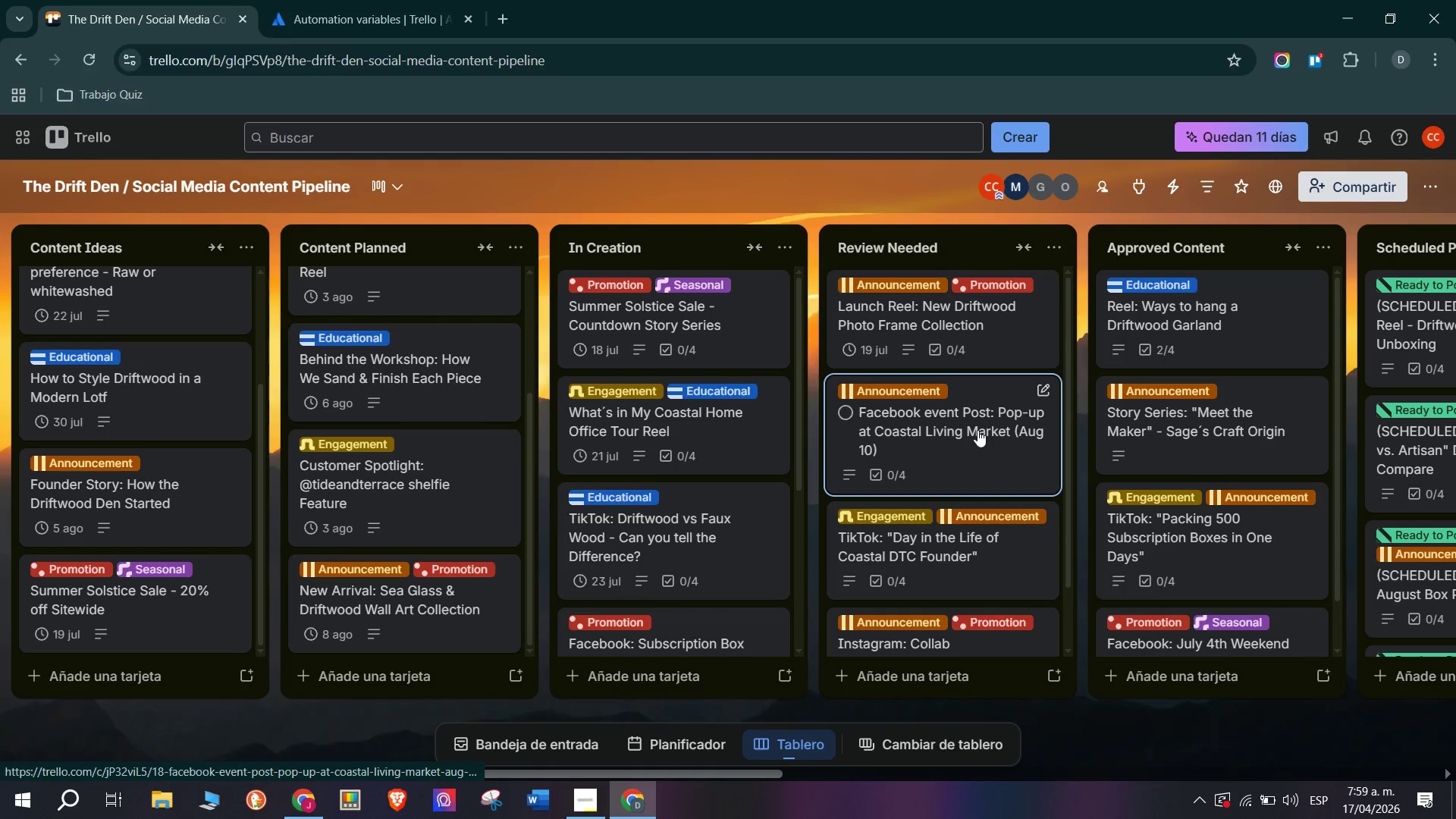 
wait(5.15)
 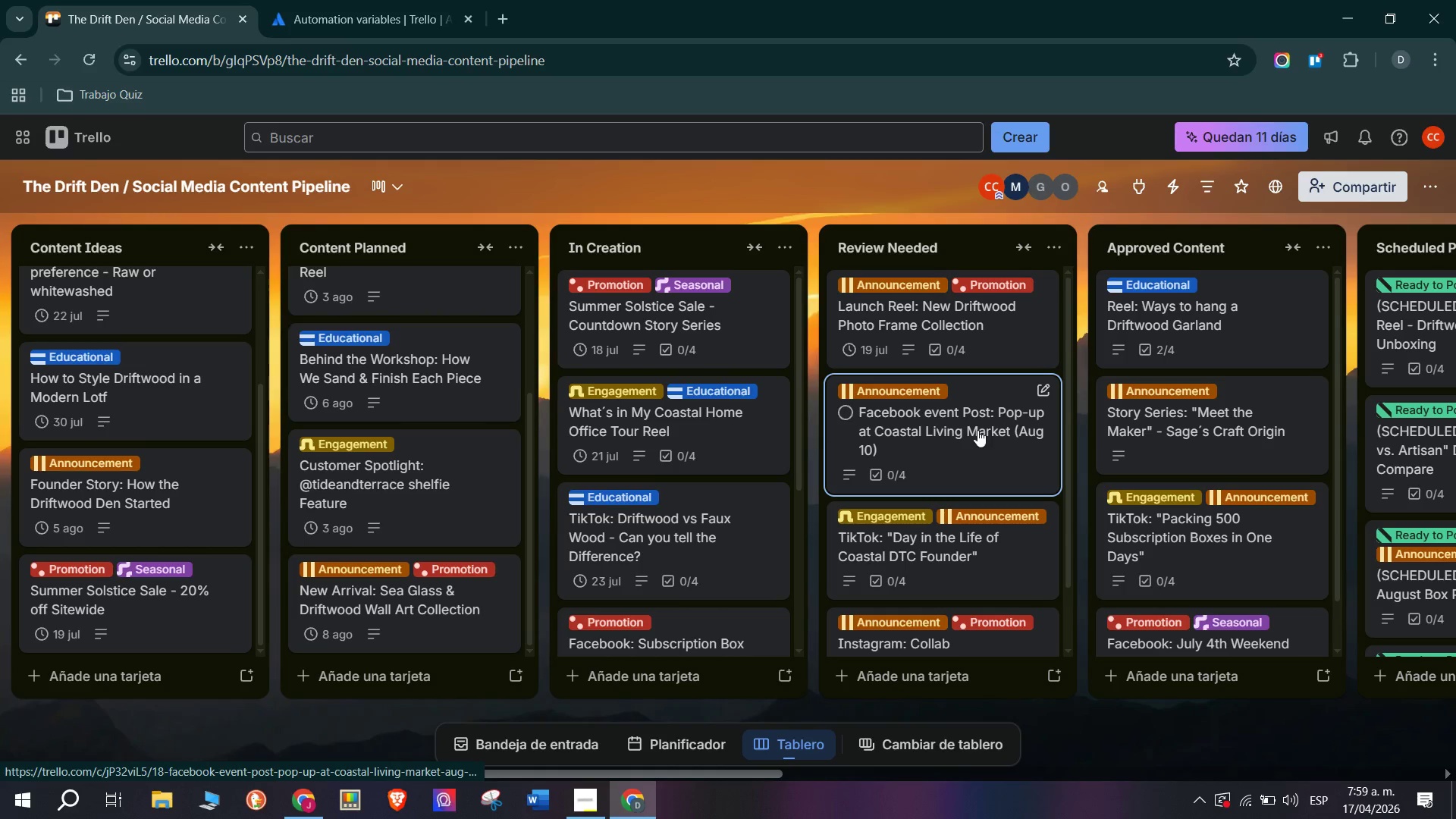 
left_click([977, 430])
 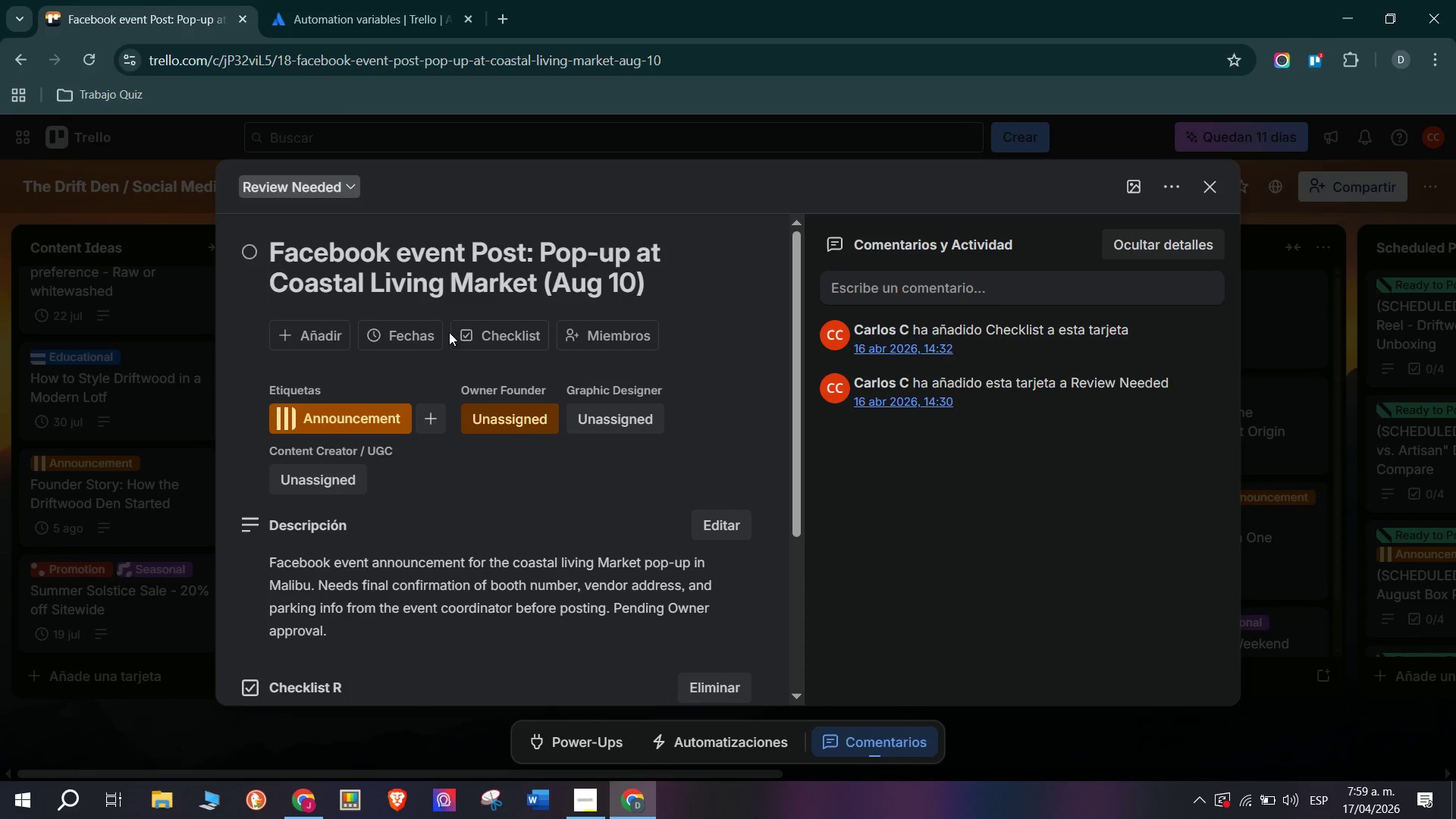 
left_click([491, 336])
 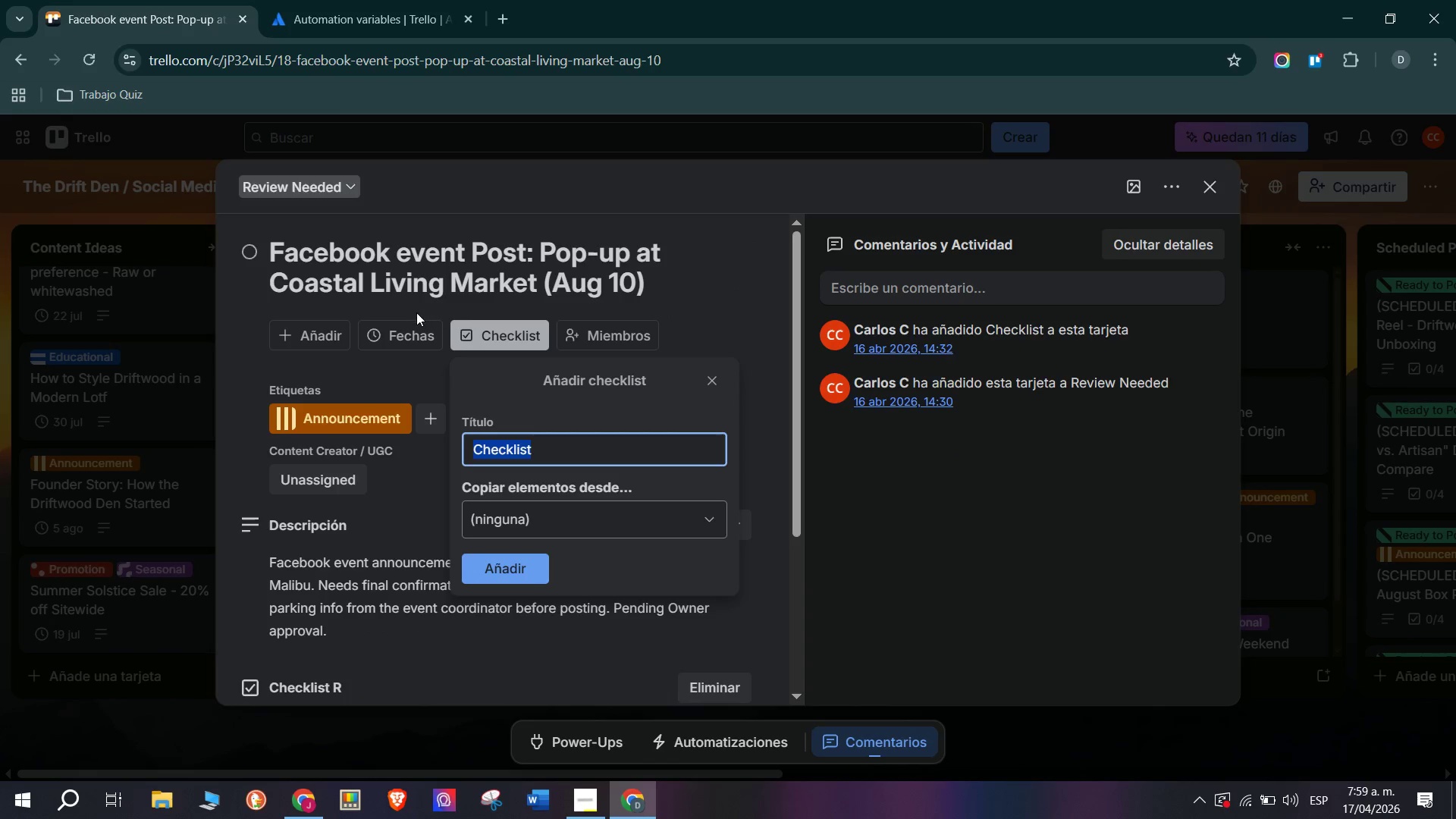 
left_click([416, 342])
 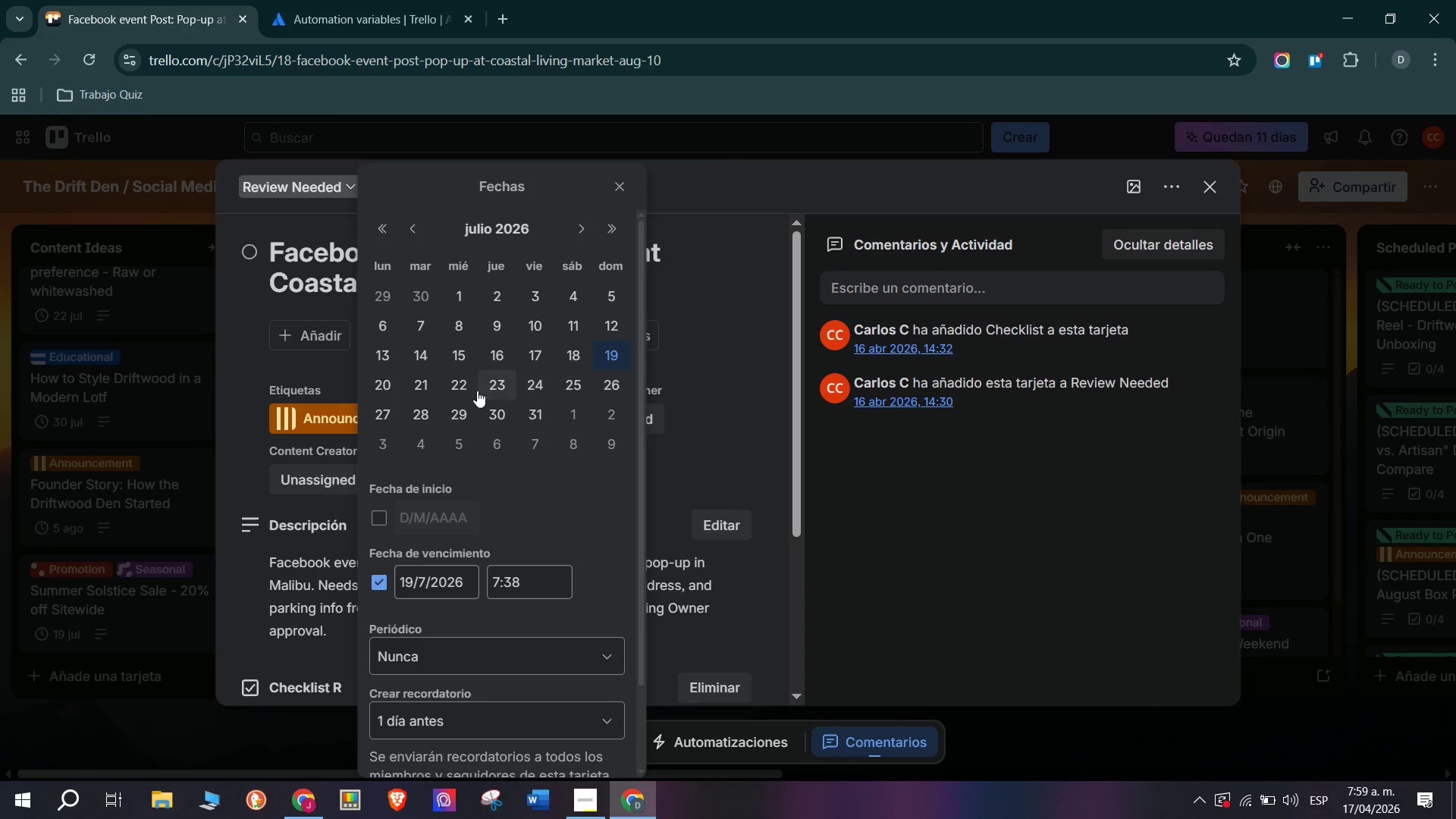 
left_click([520, 709])
 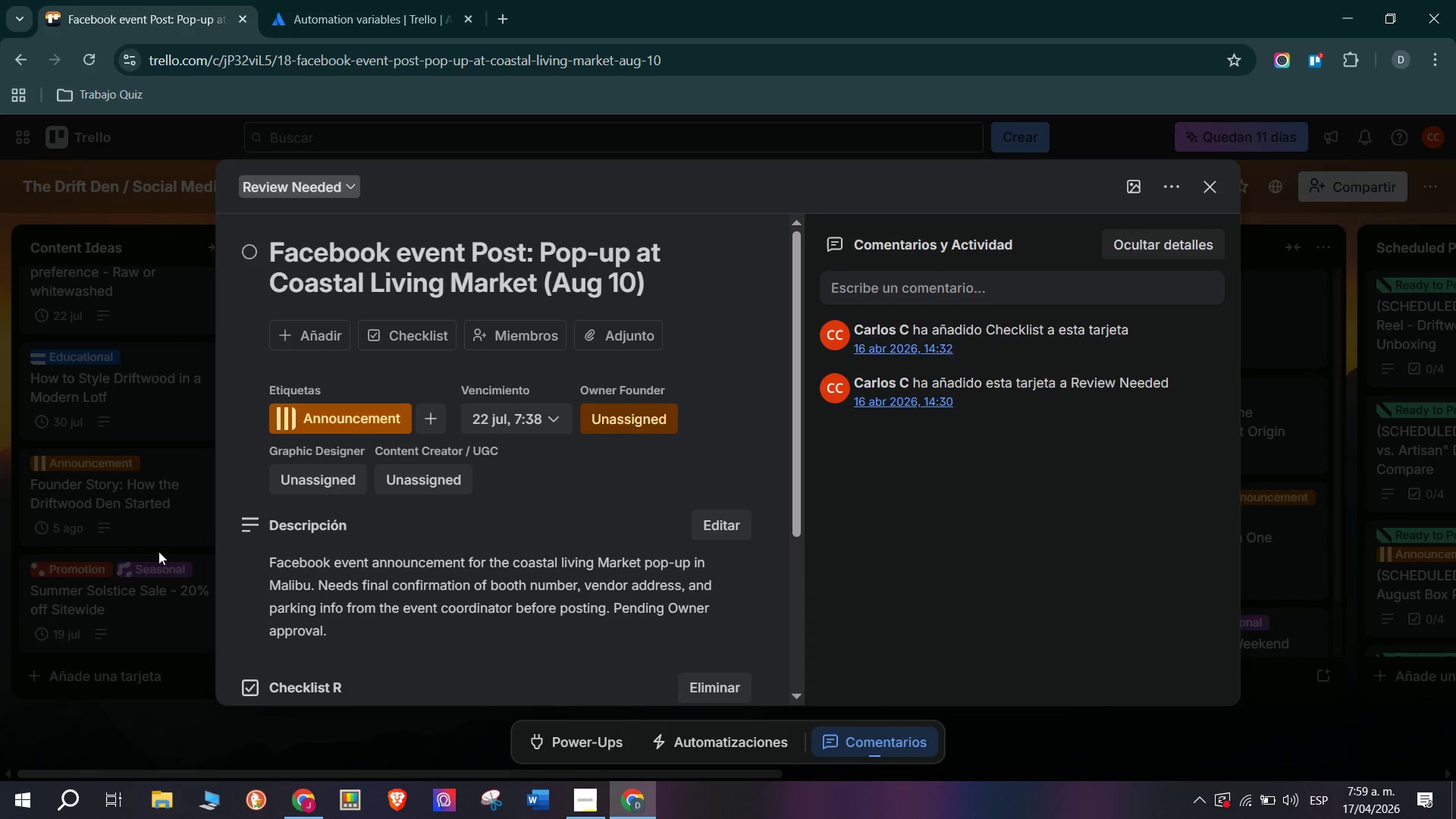 
scroll: coordinate [481, 605], scroll_direction: down, amount: 7.0
 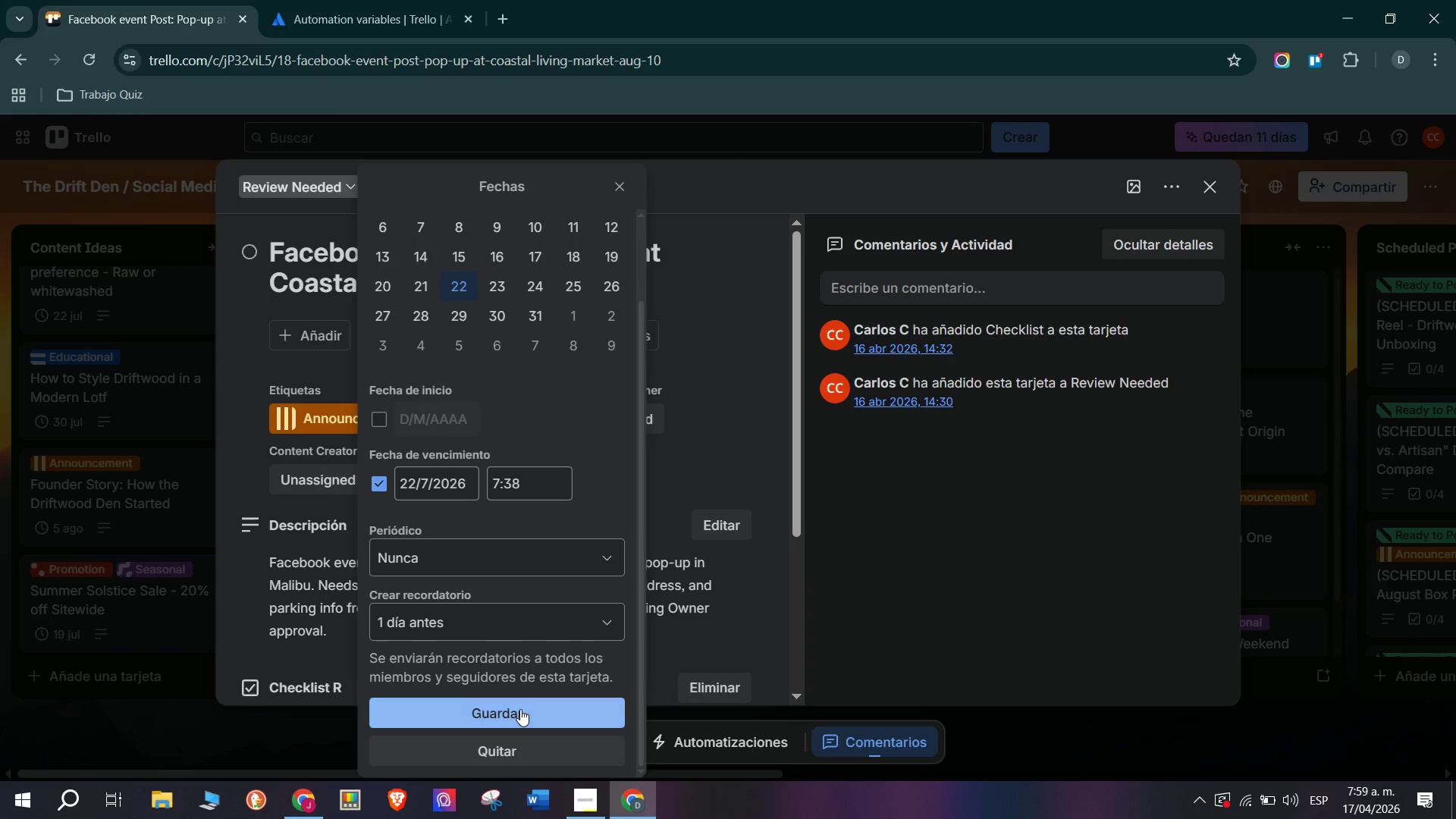 
double_click([154, 549])
 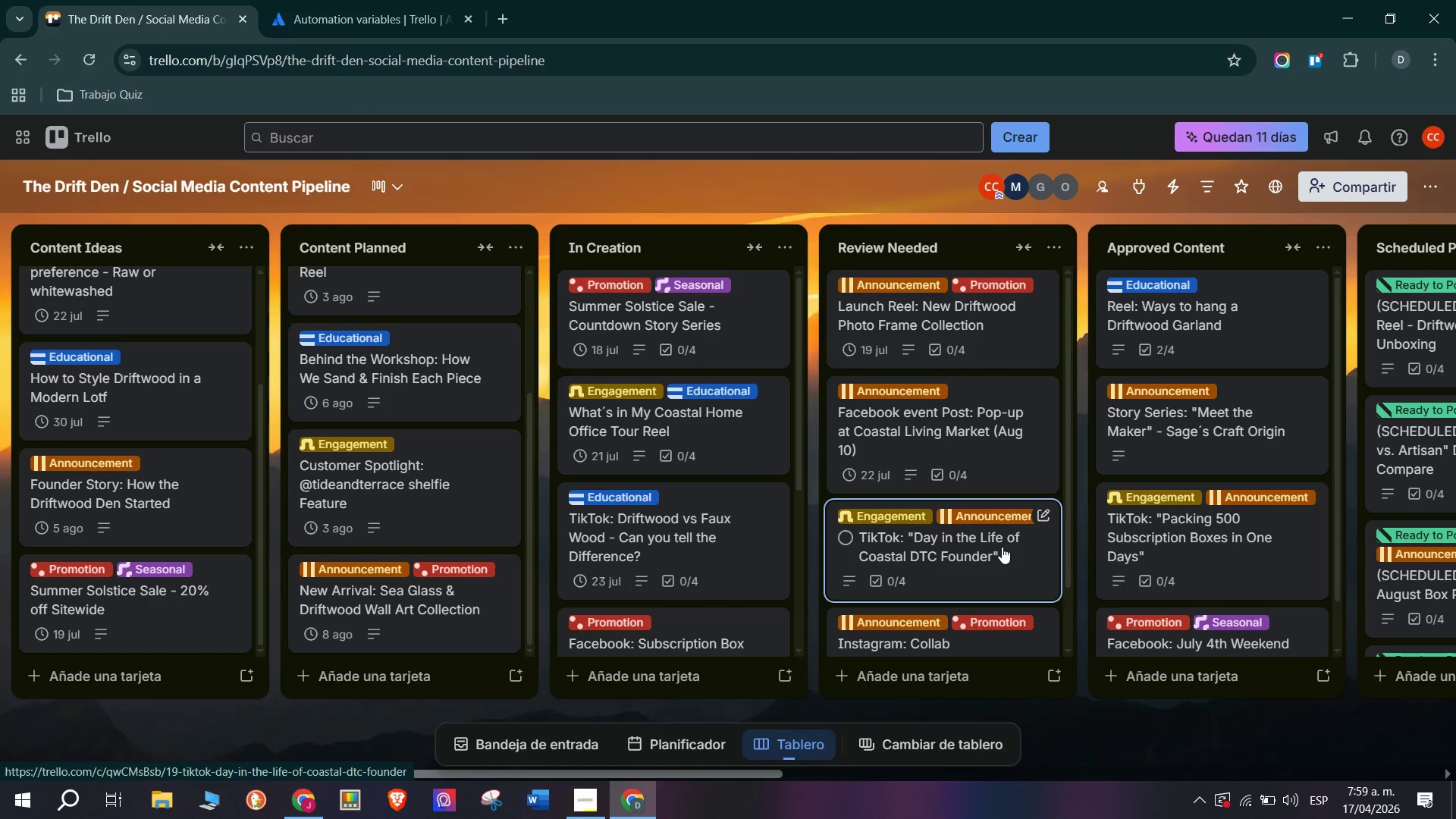 
wait(8.19)
 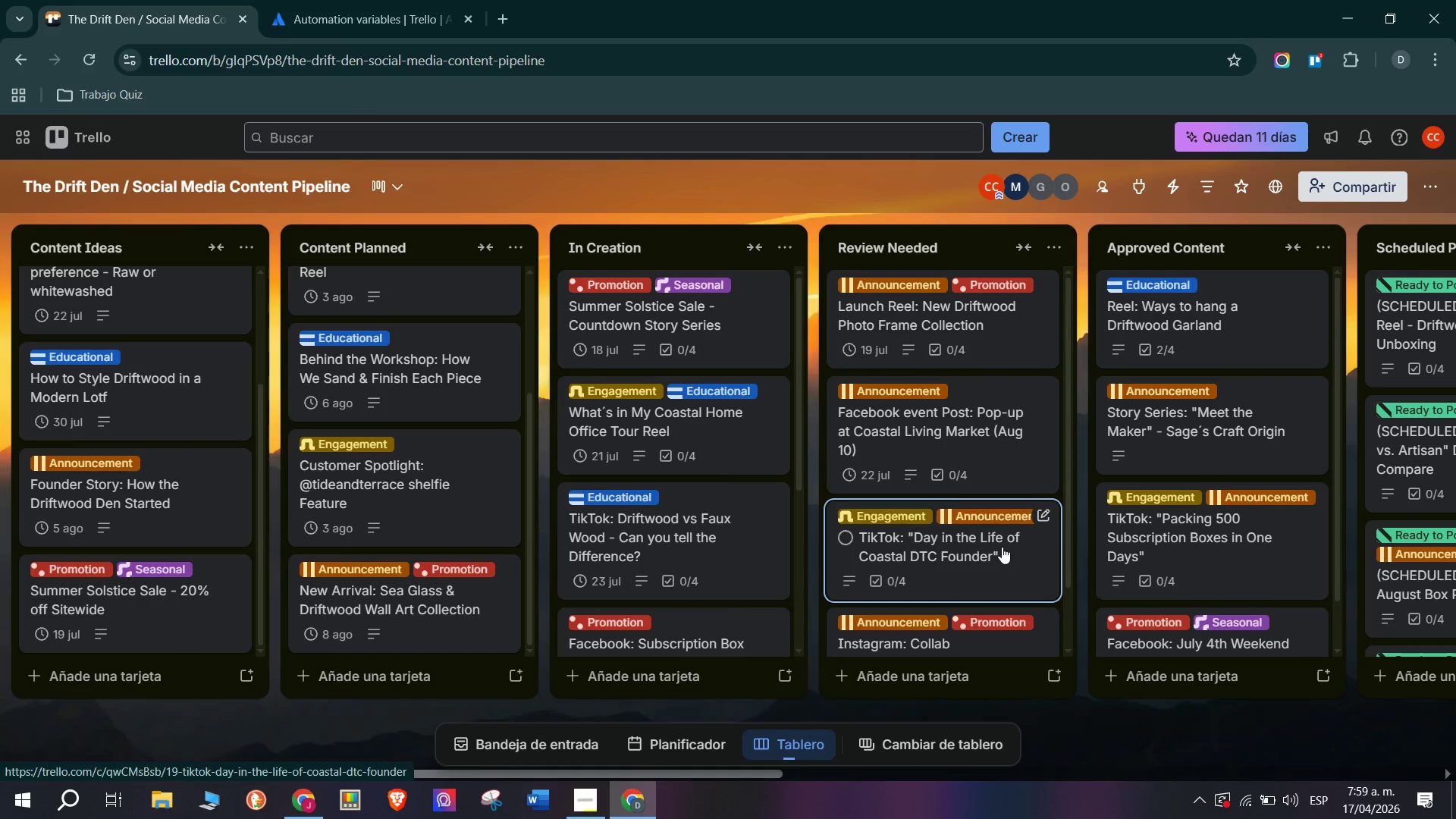 
left_click([1023, 561])
 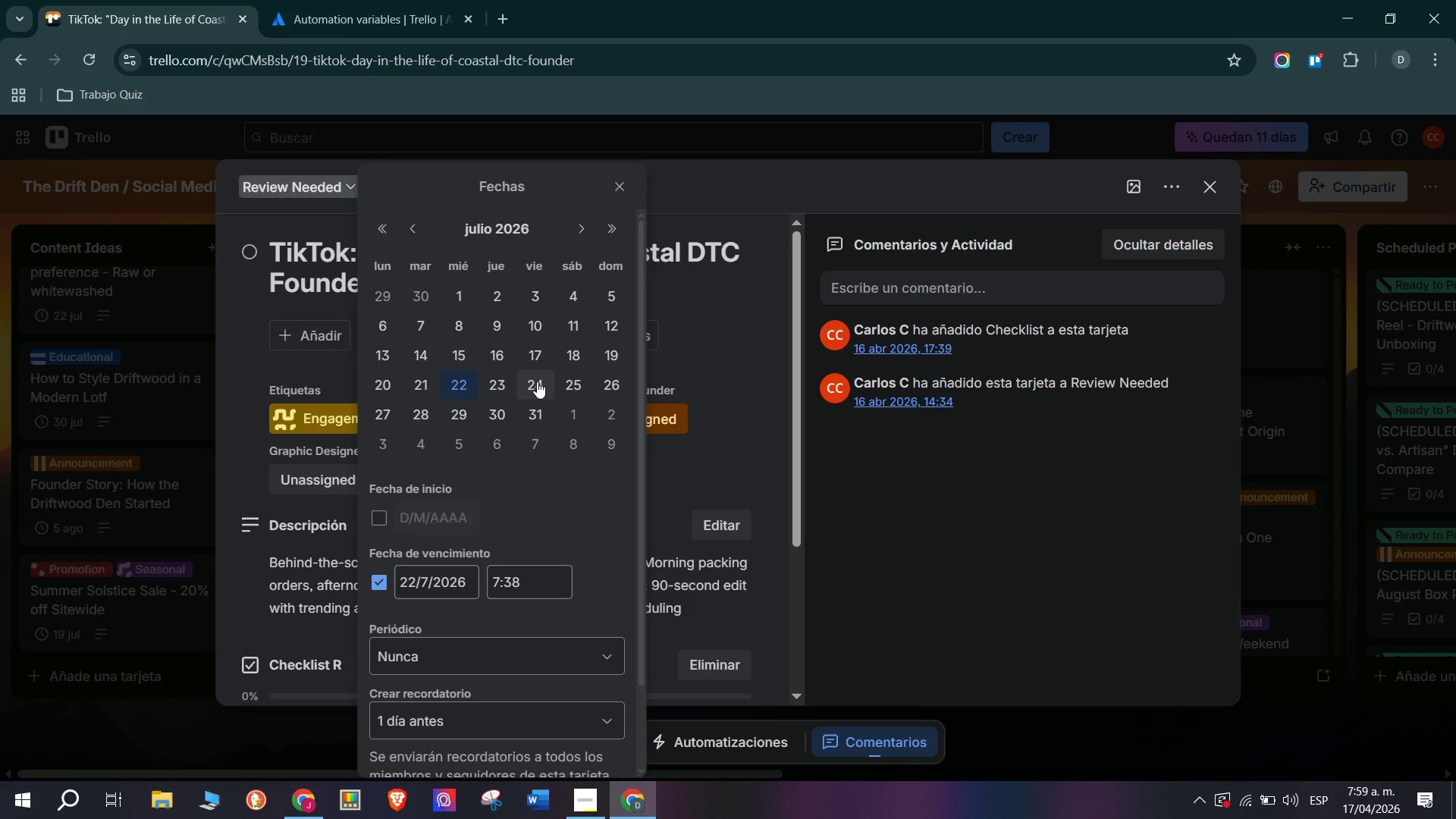 
wait(5.95)
 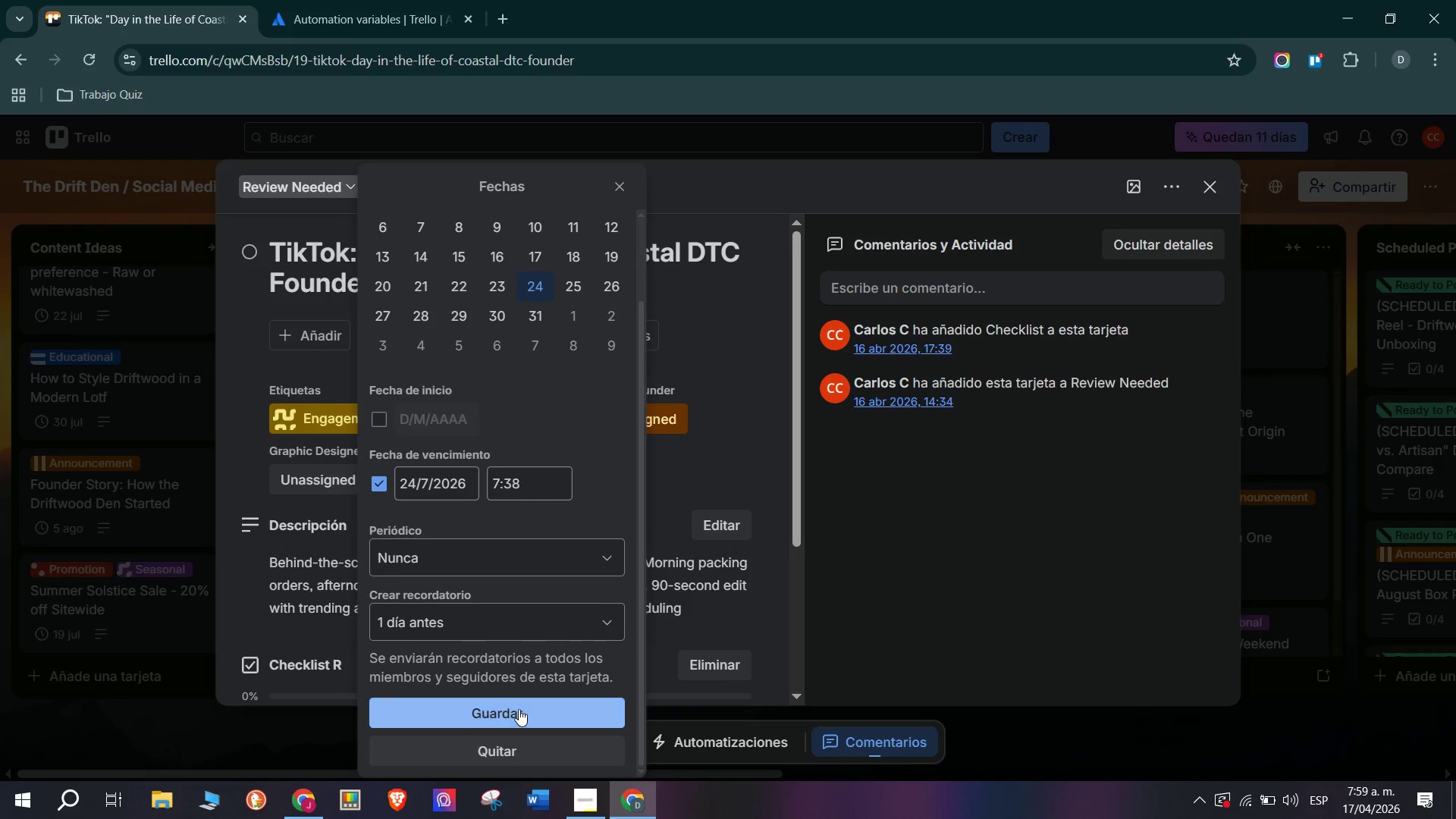 
left_click([519, 709])
 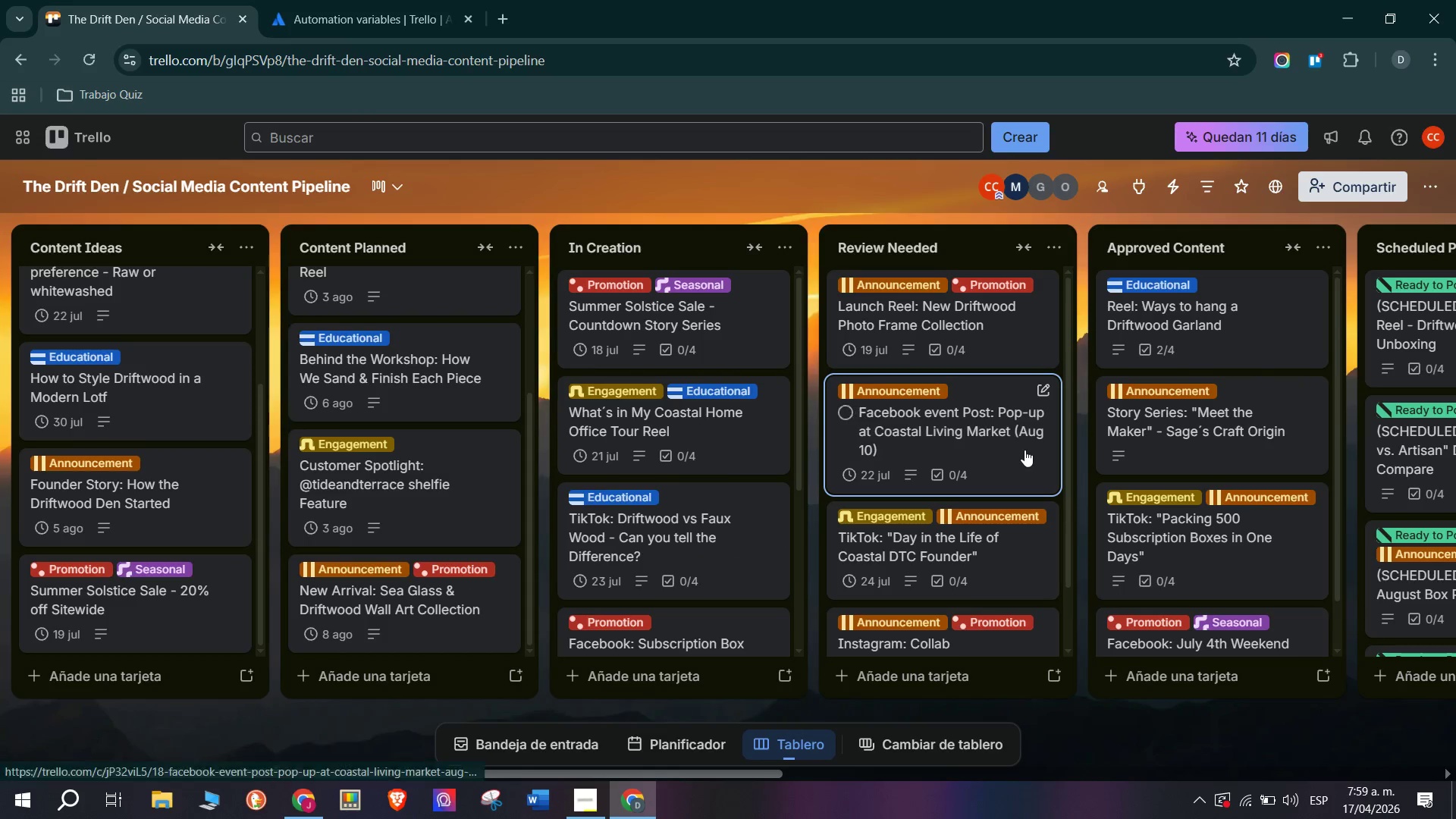 
scroll: coordinate [959, 479], scroll_direction: down, amount: 11.0
 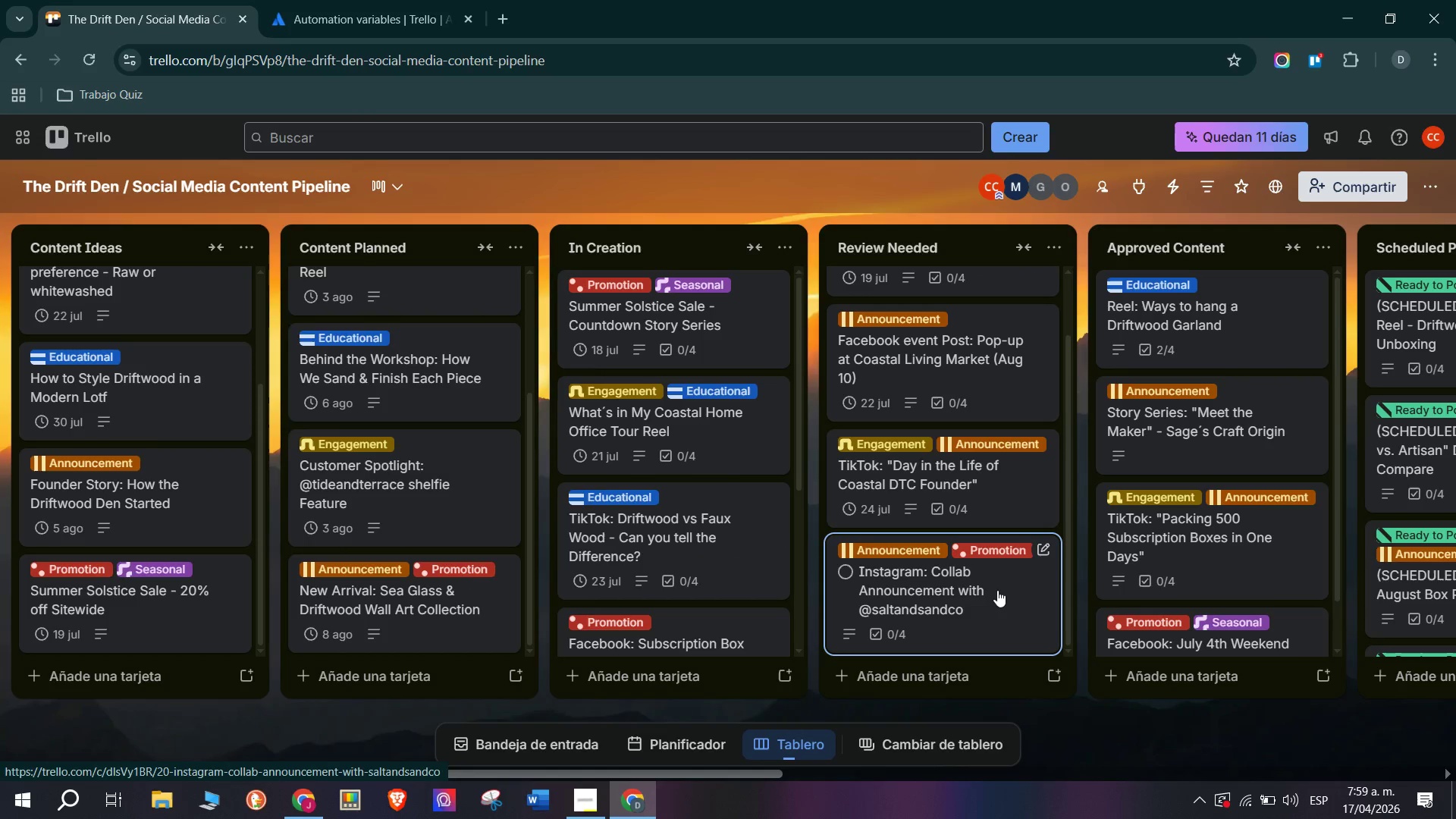 
left_click([997, 590])
 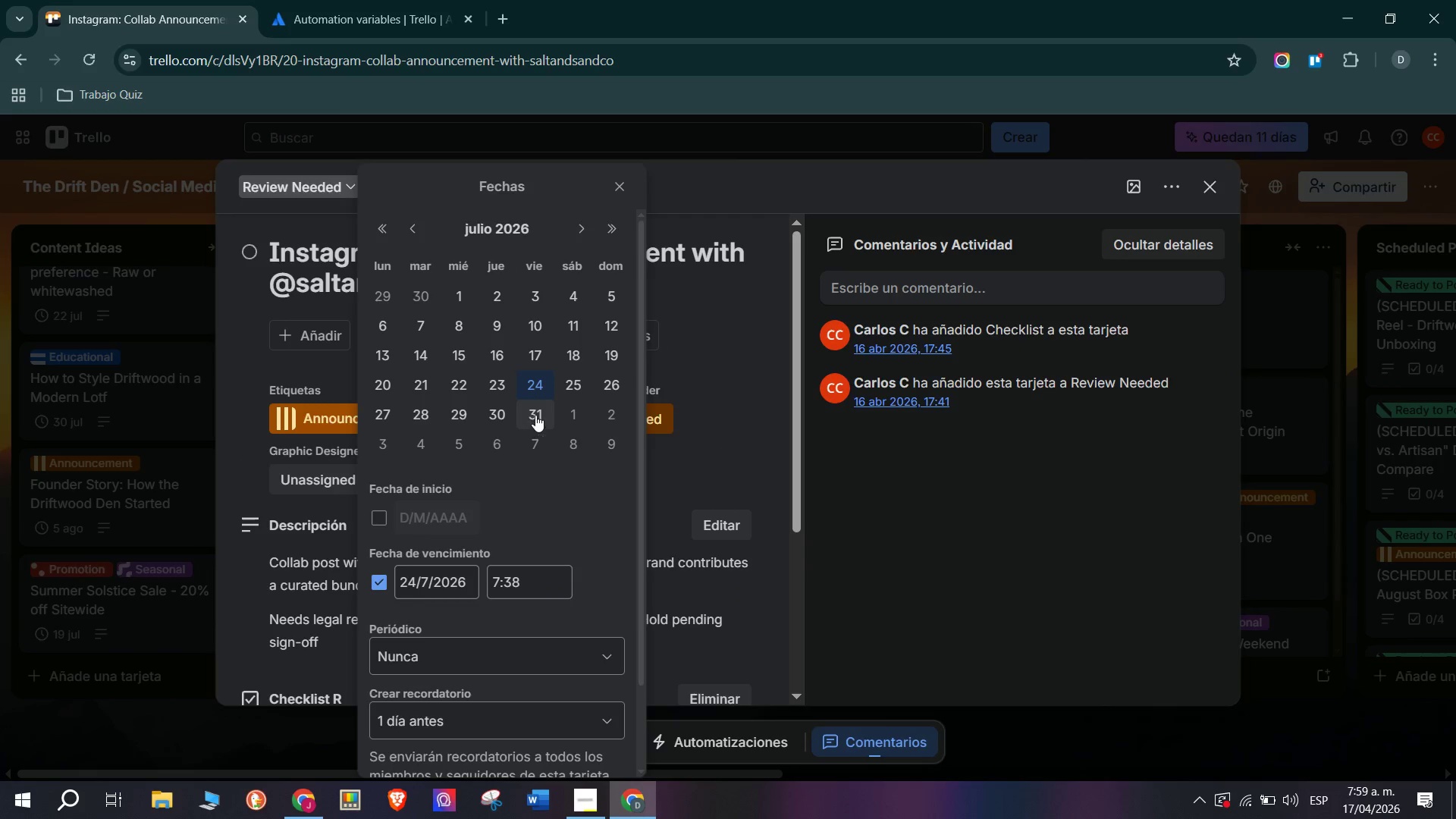 
left_click([384, 426])
 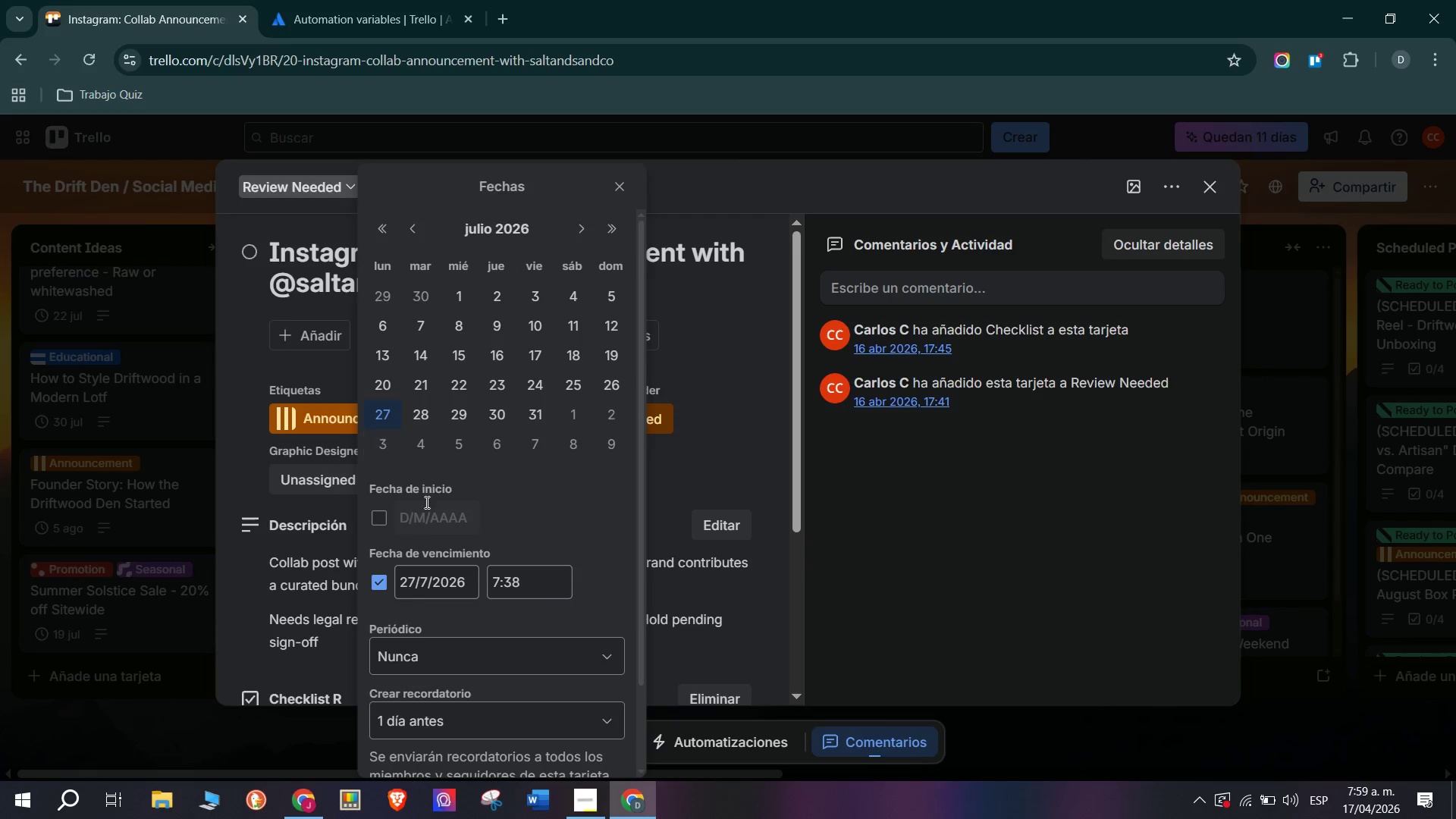 
scroll: coordinate [491, 644], scroll_direction: down, amount: 6.0
 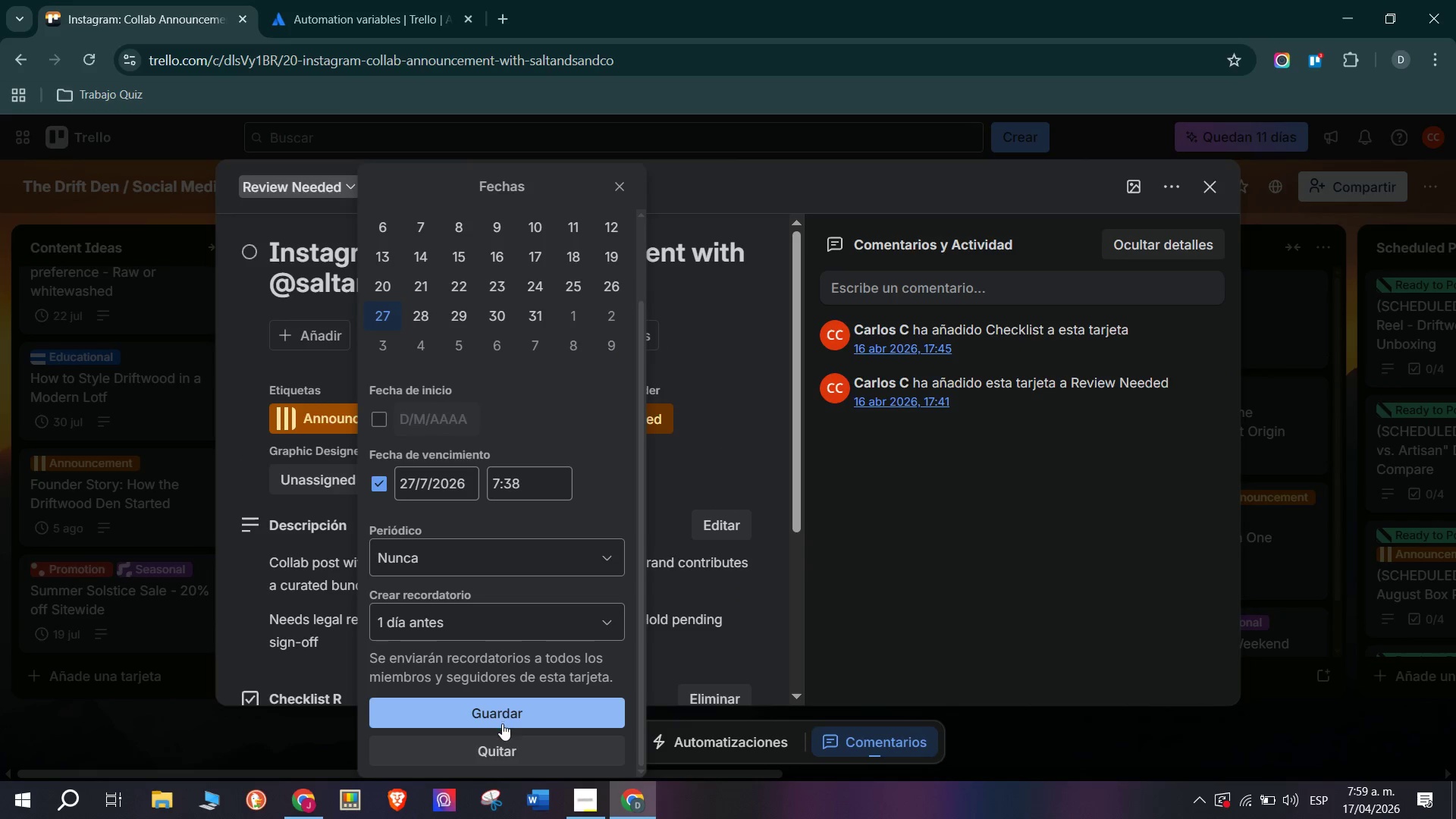 
left_click([502, 722])
 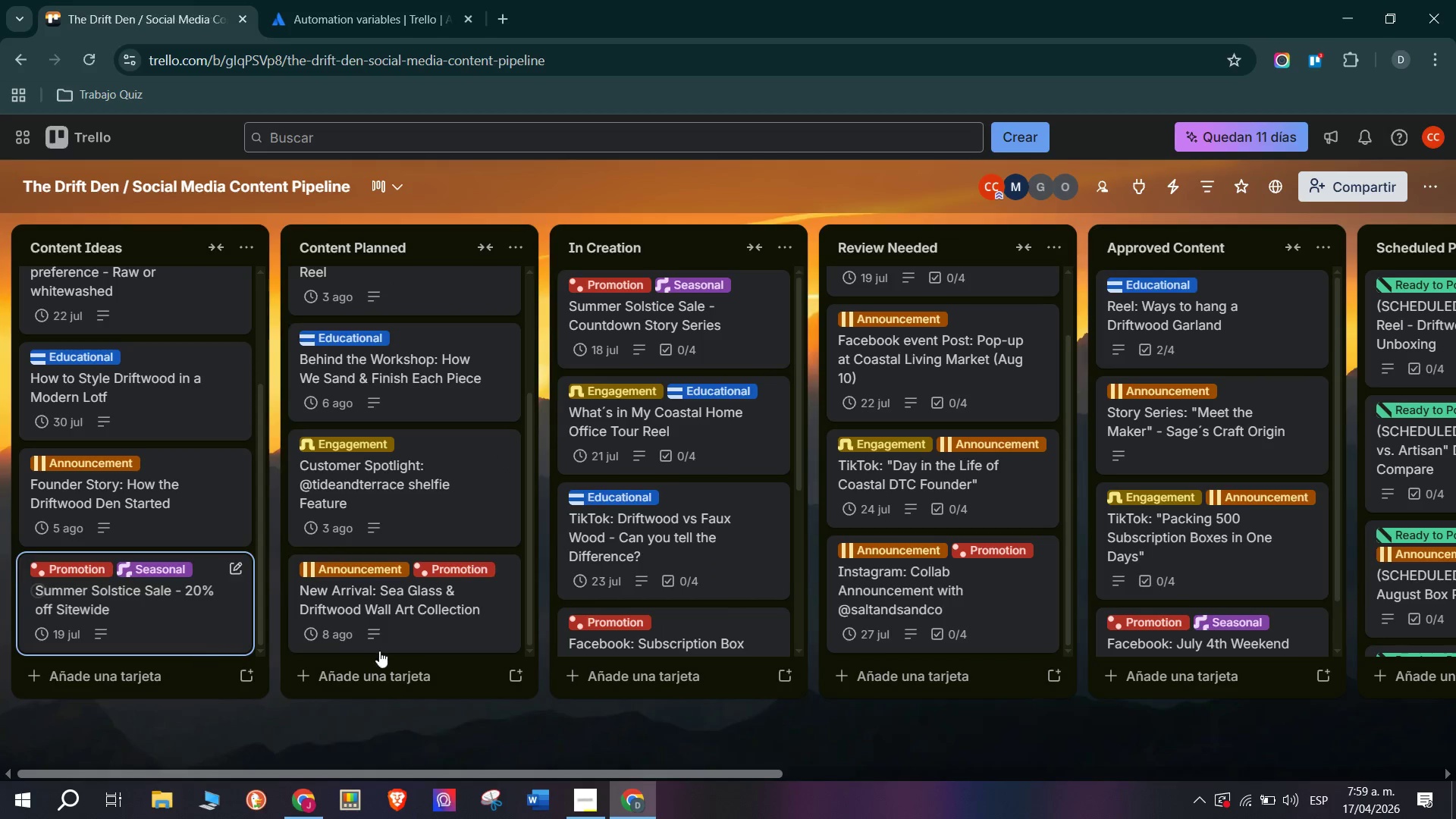 
scroll: coordinate [942, 635], scroll_direction: down, amount: 6.0
 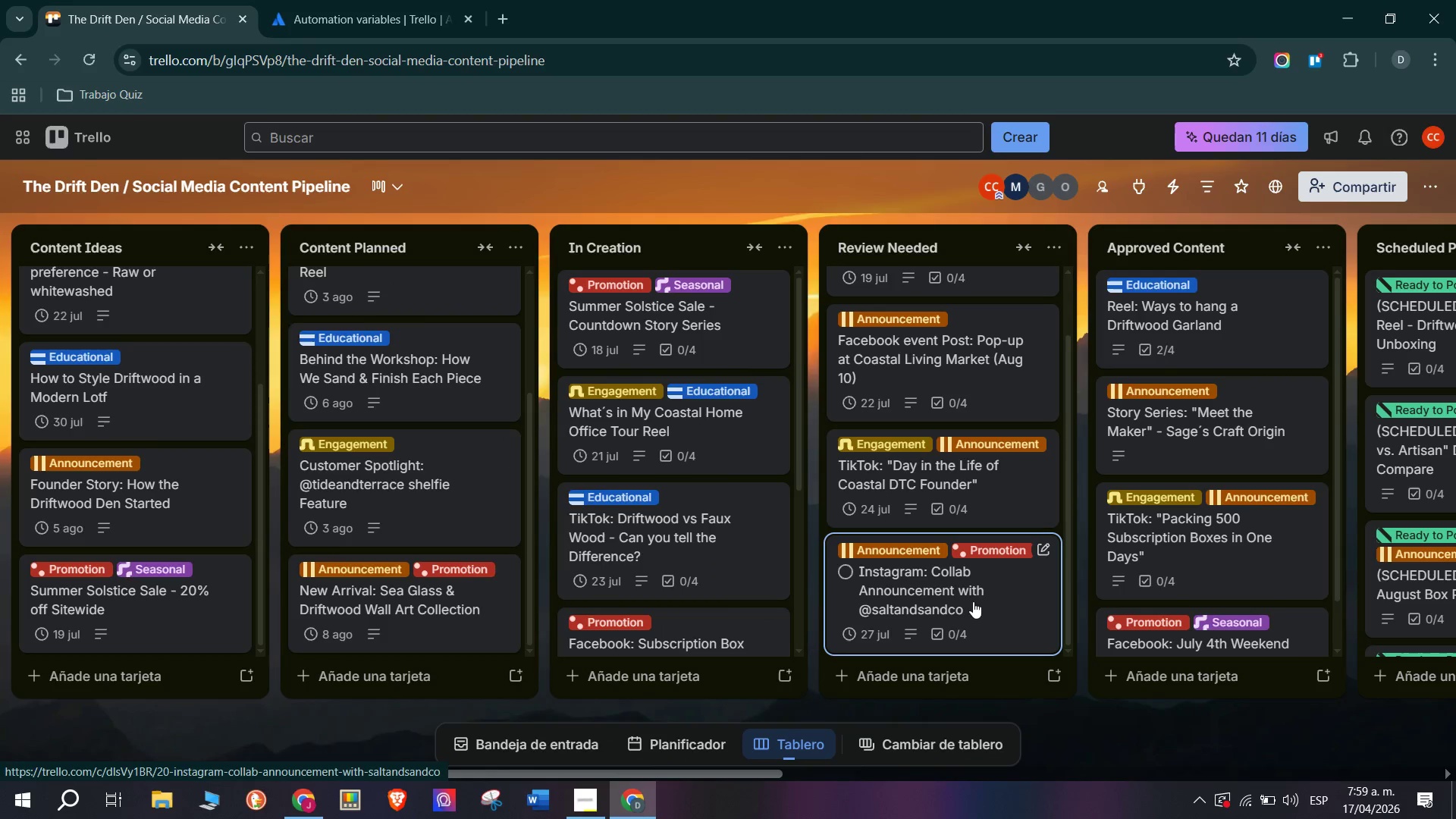 
scroll: coordinate [1144, 446], scroll_direction: up, amount: 4.0
 